 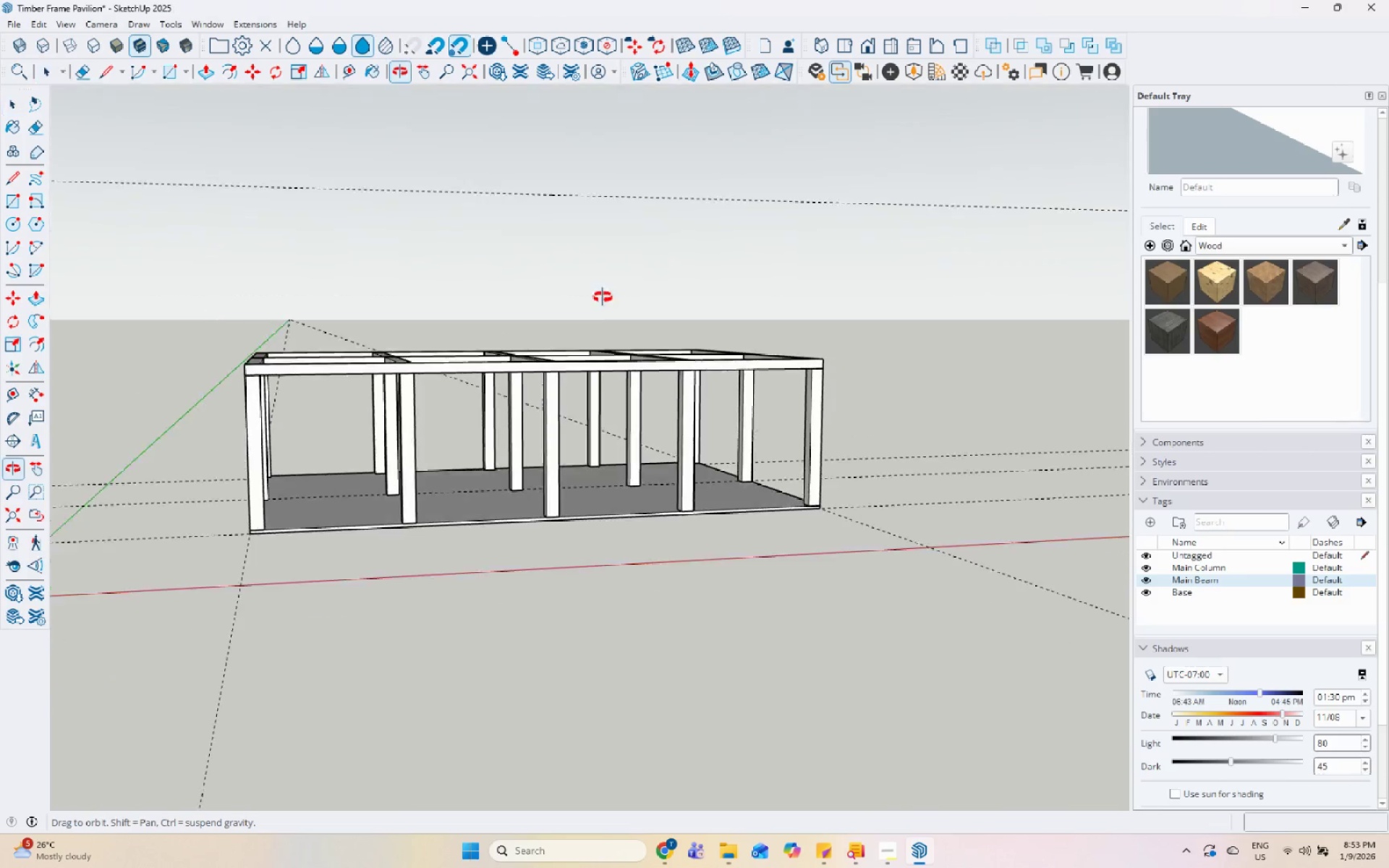 
left_click([6, 390])
 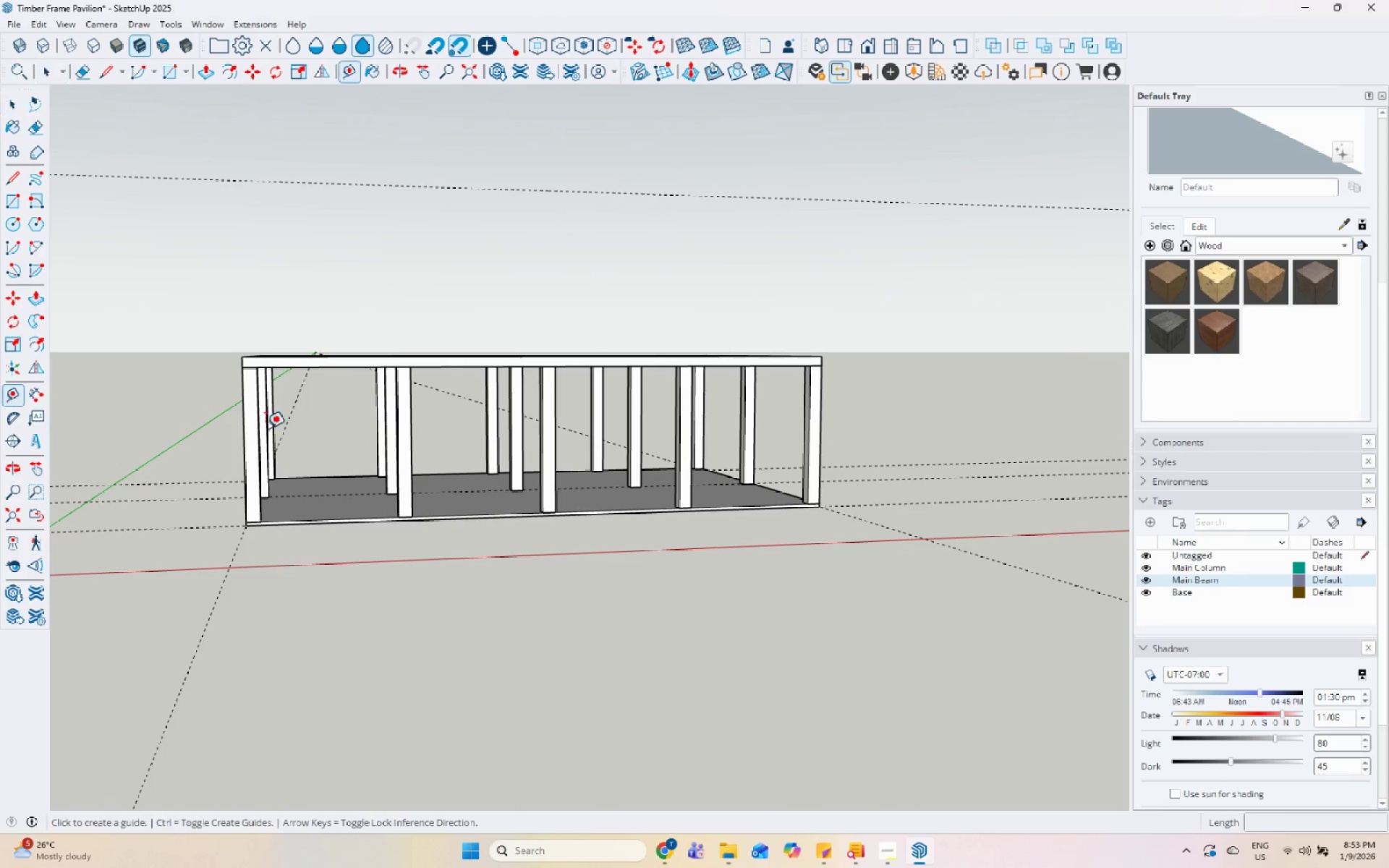 
scroll: coordinate [403, 472], scroll_direction: up, amount: 5.0
 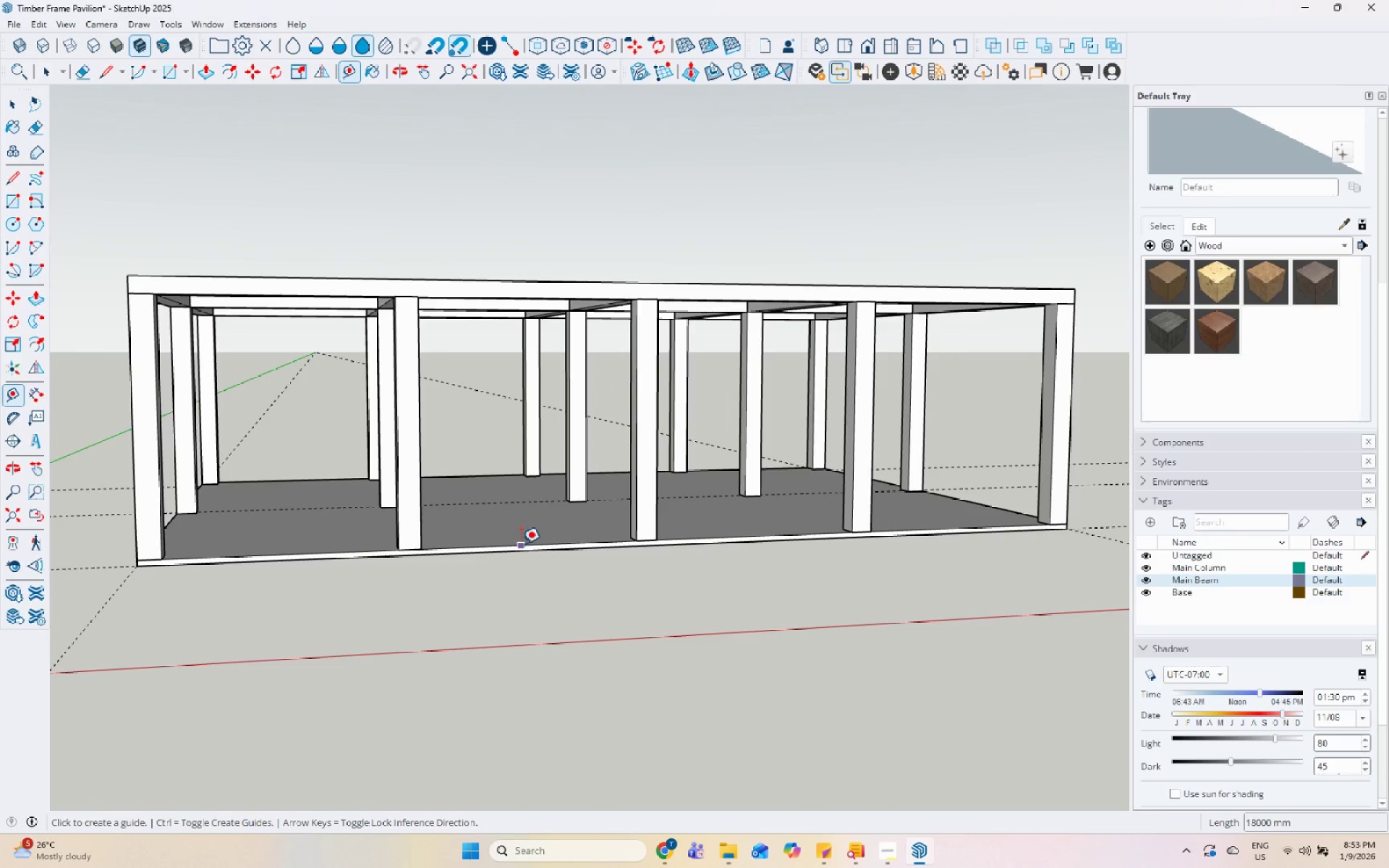 
left_click([521, 544])
 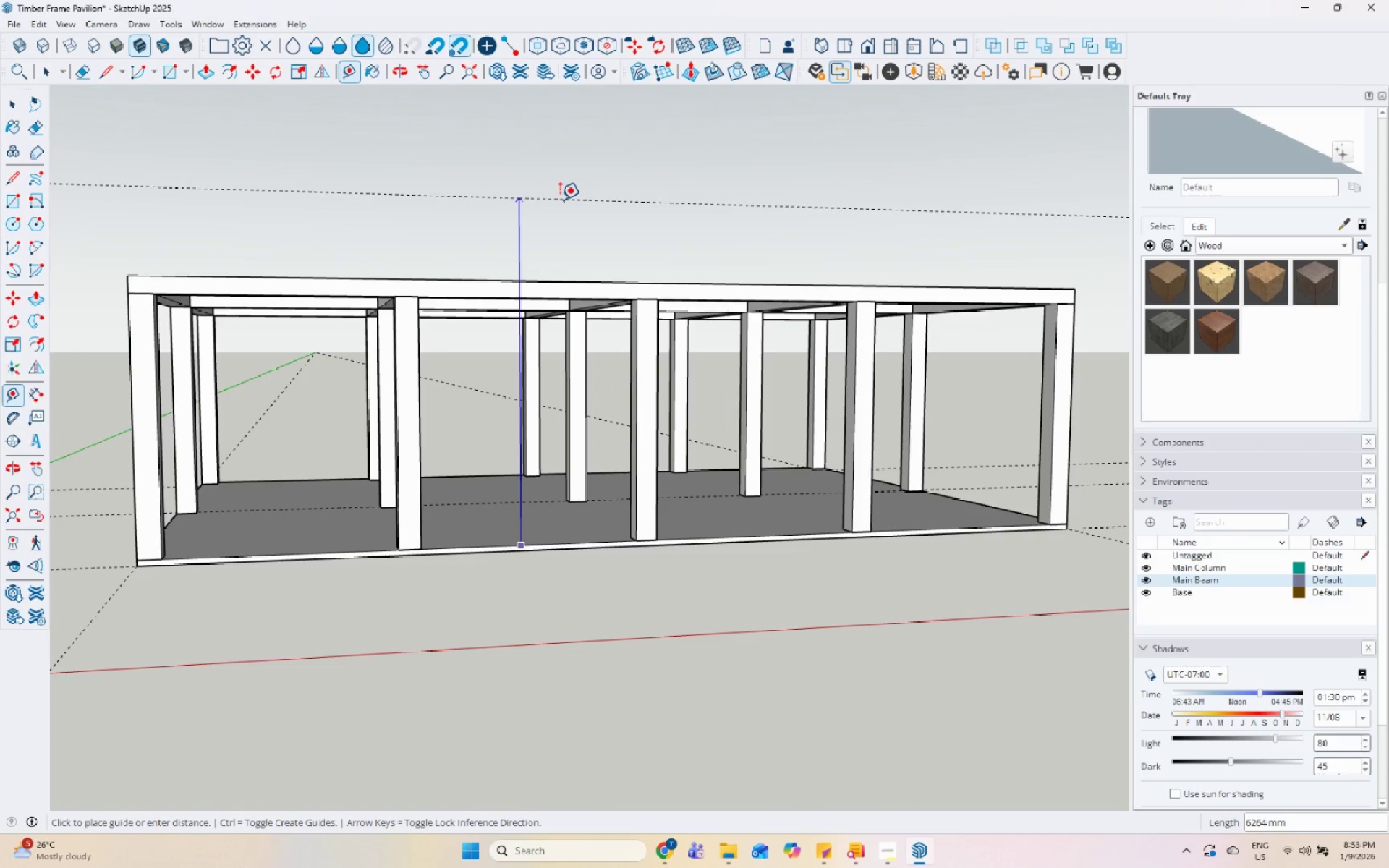 
key(Escape)
 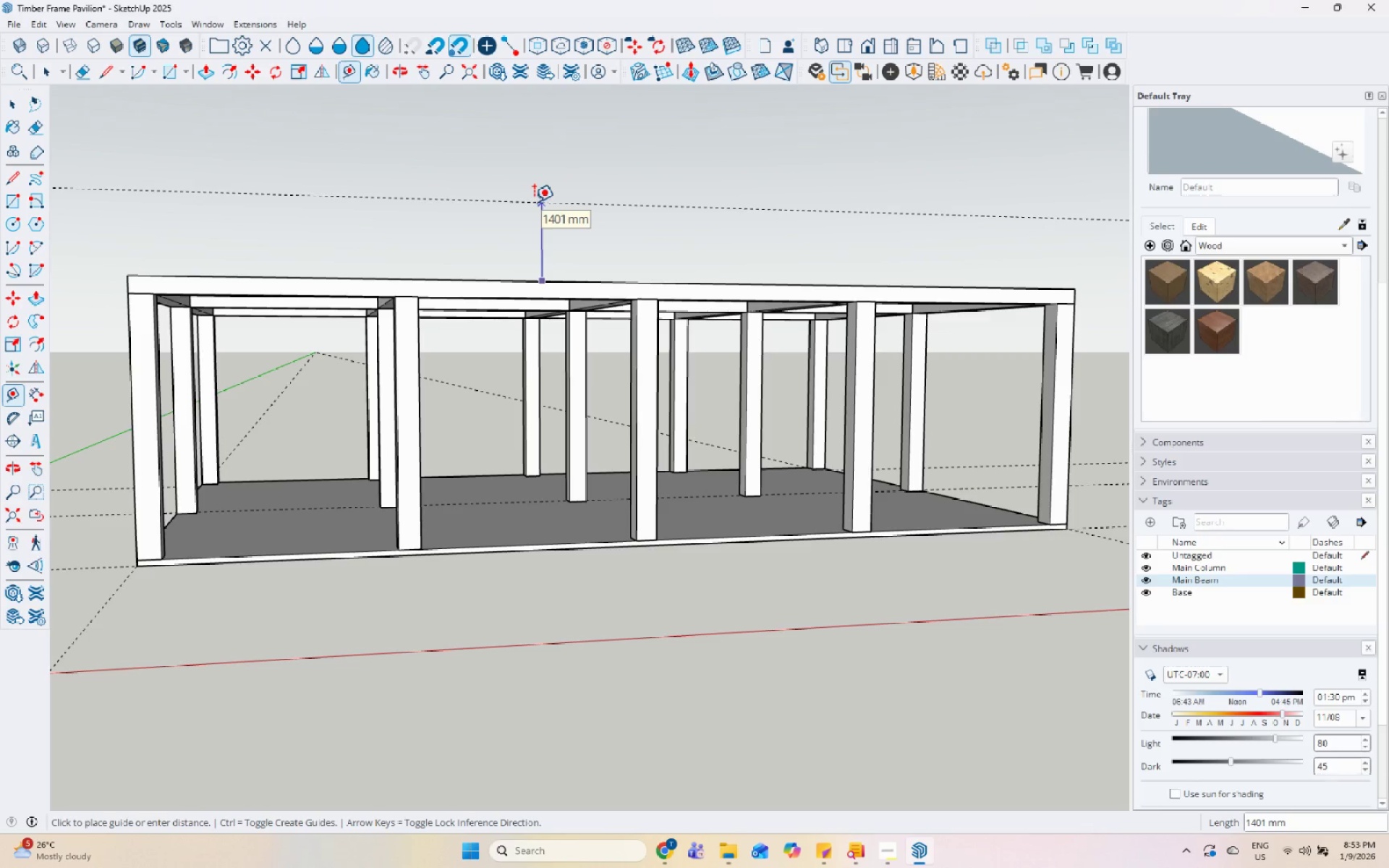 
wait(7.98)
 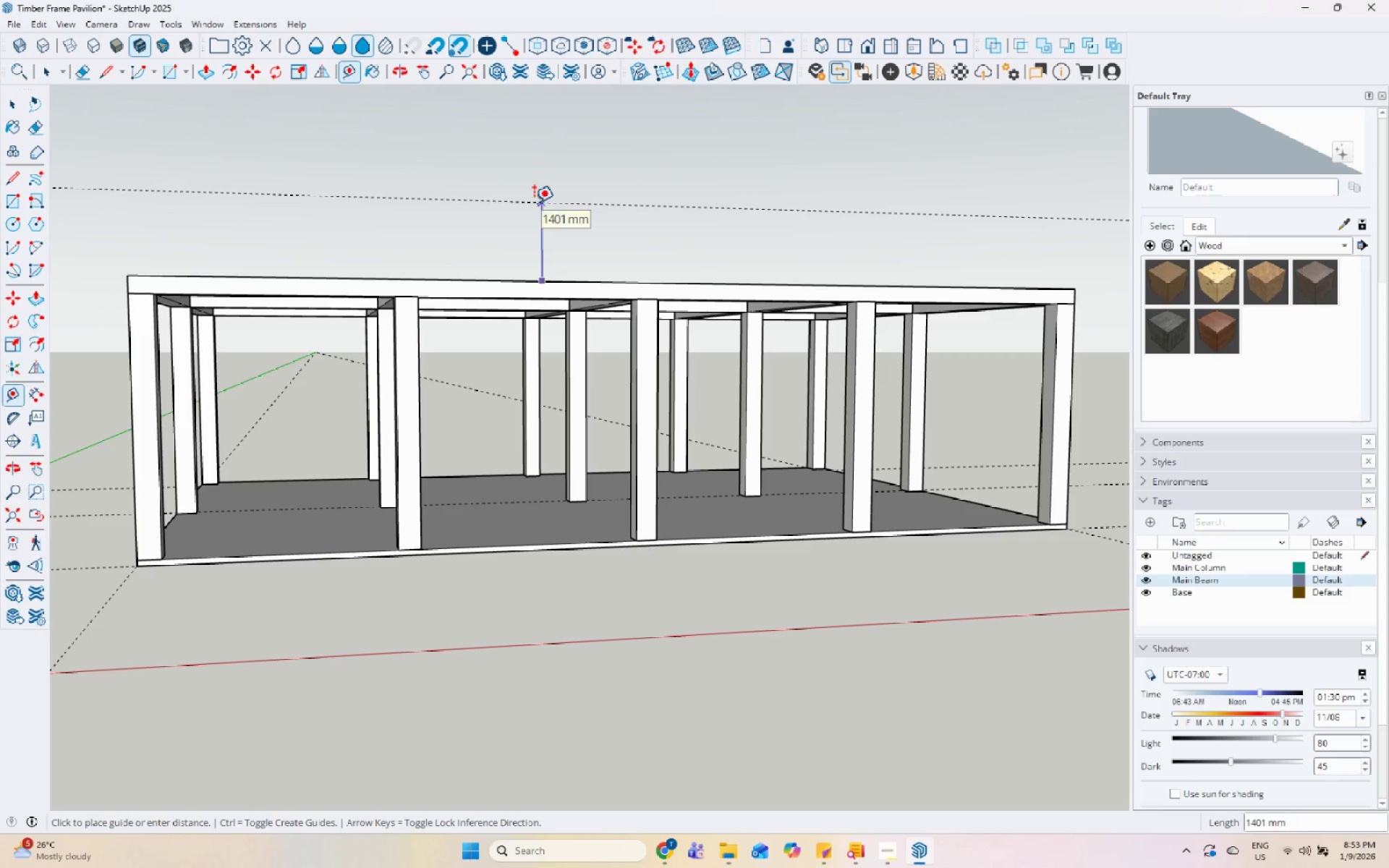 
hold_key(key=Numpad1, duration=0.38)
 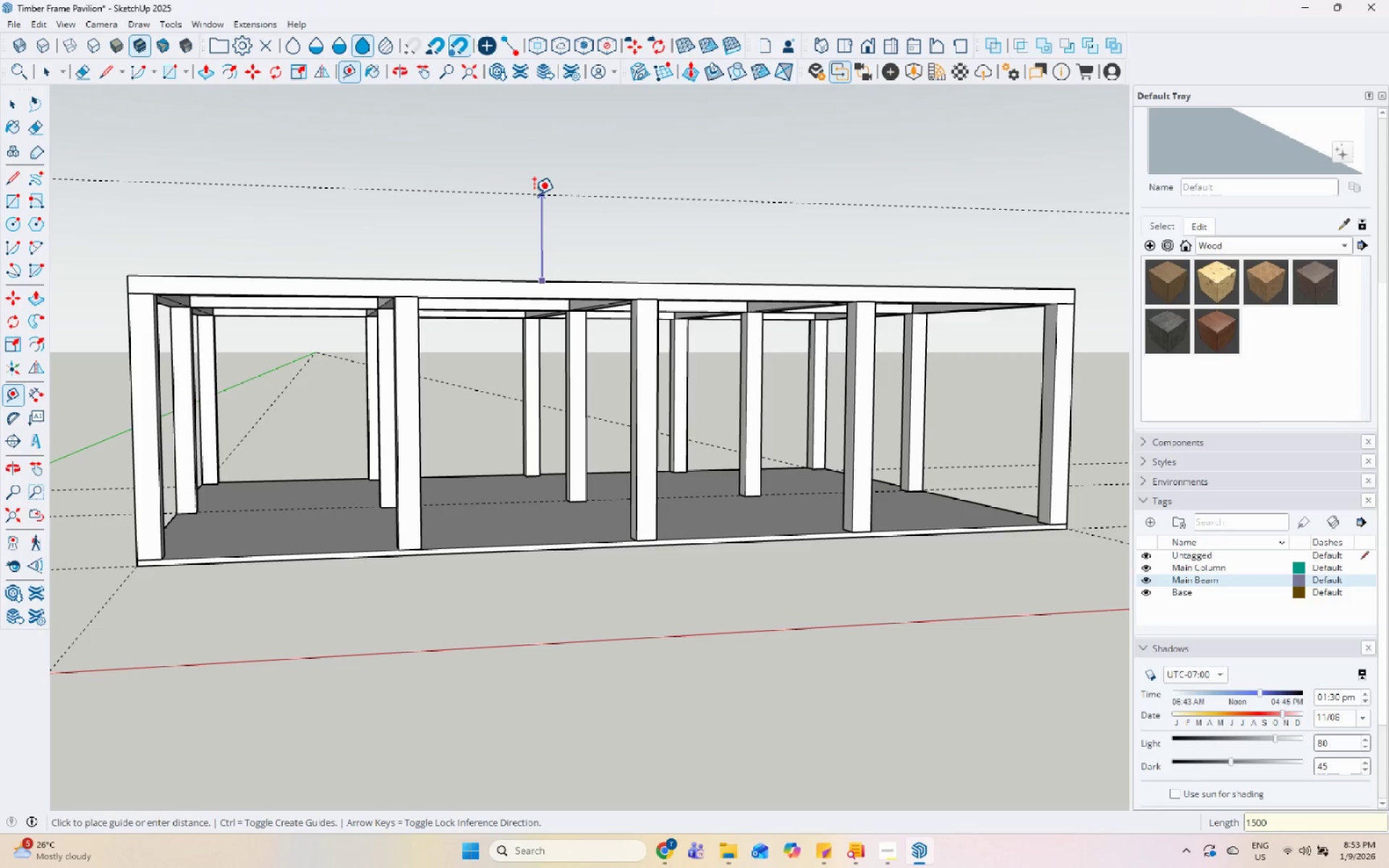 
key(Numpad5)
 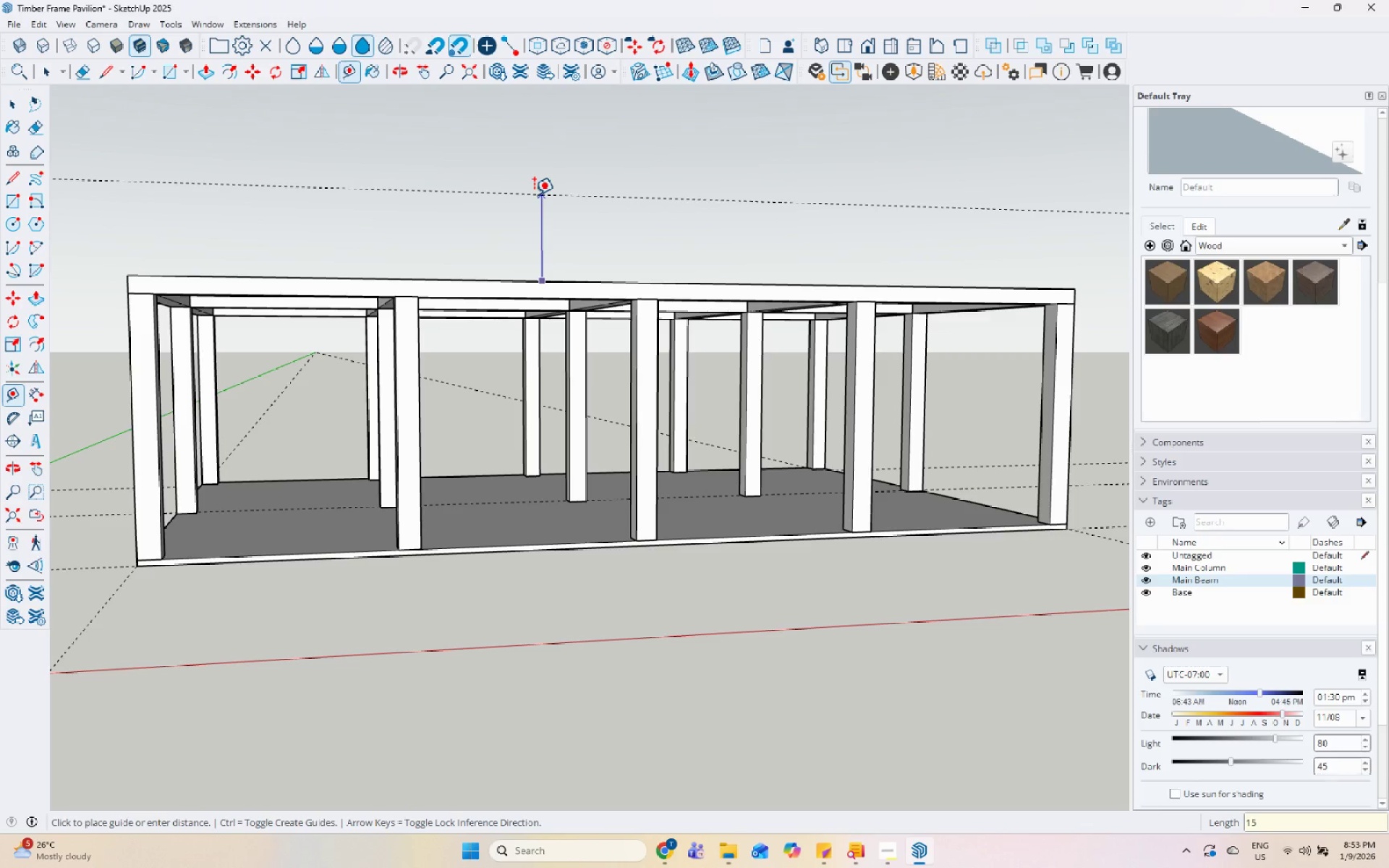 
key(Numpad0)
 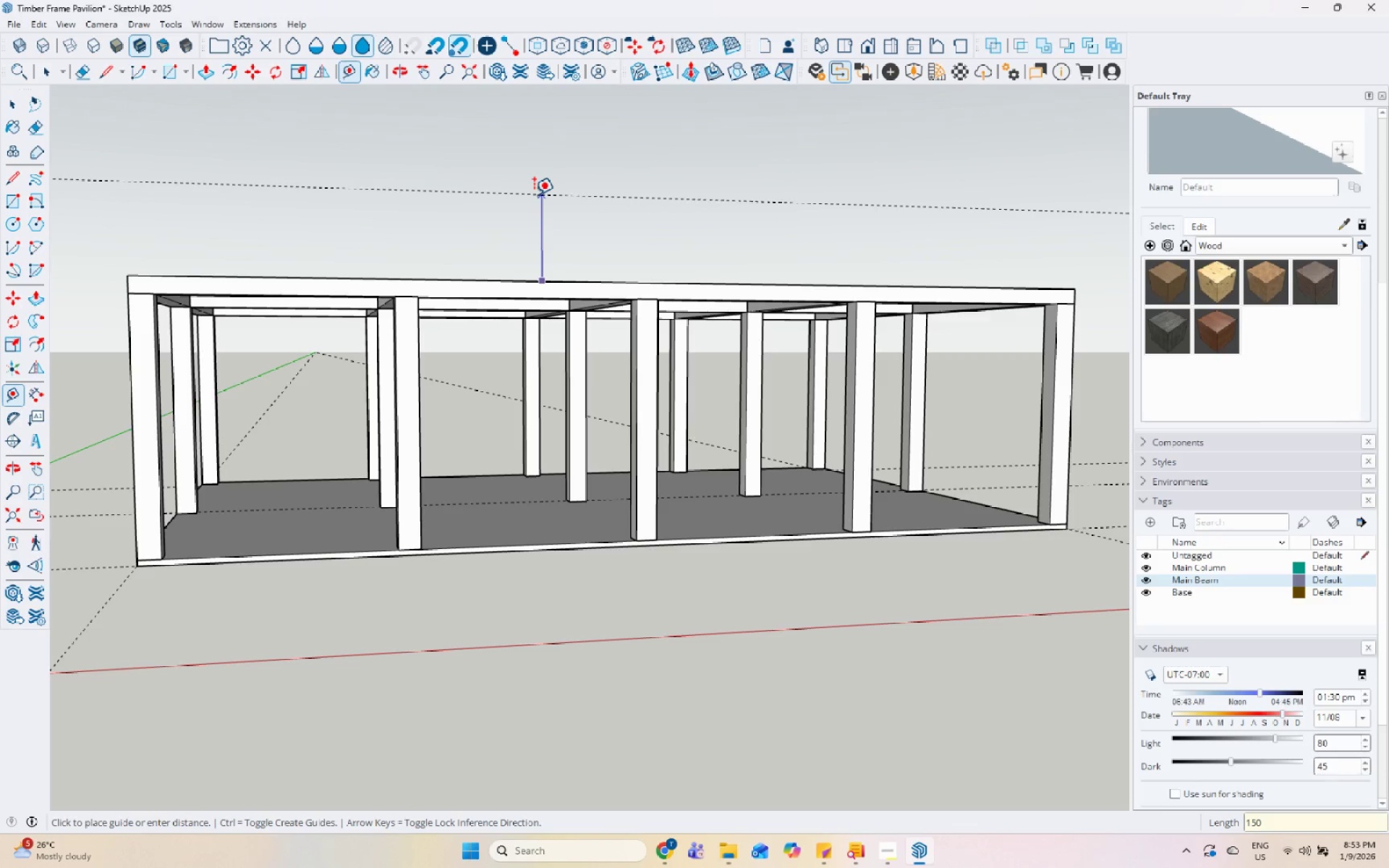 
key(Numpad0)
 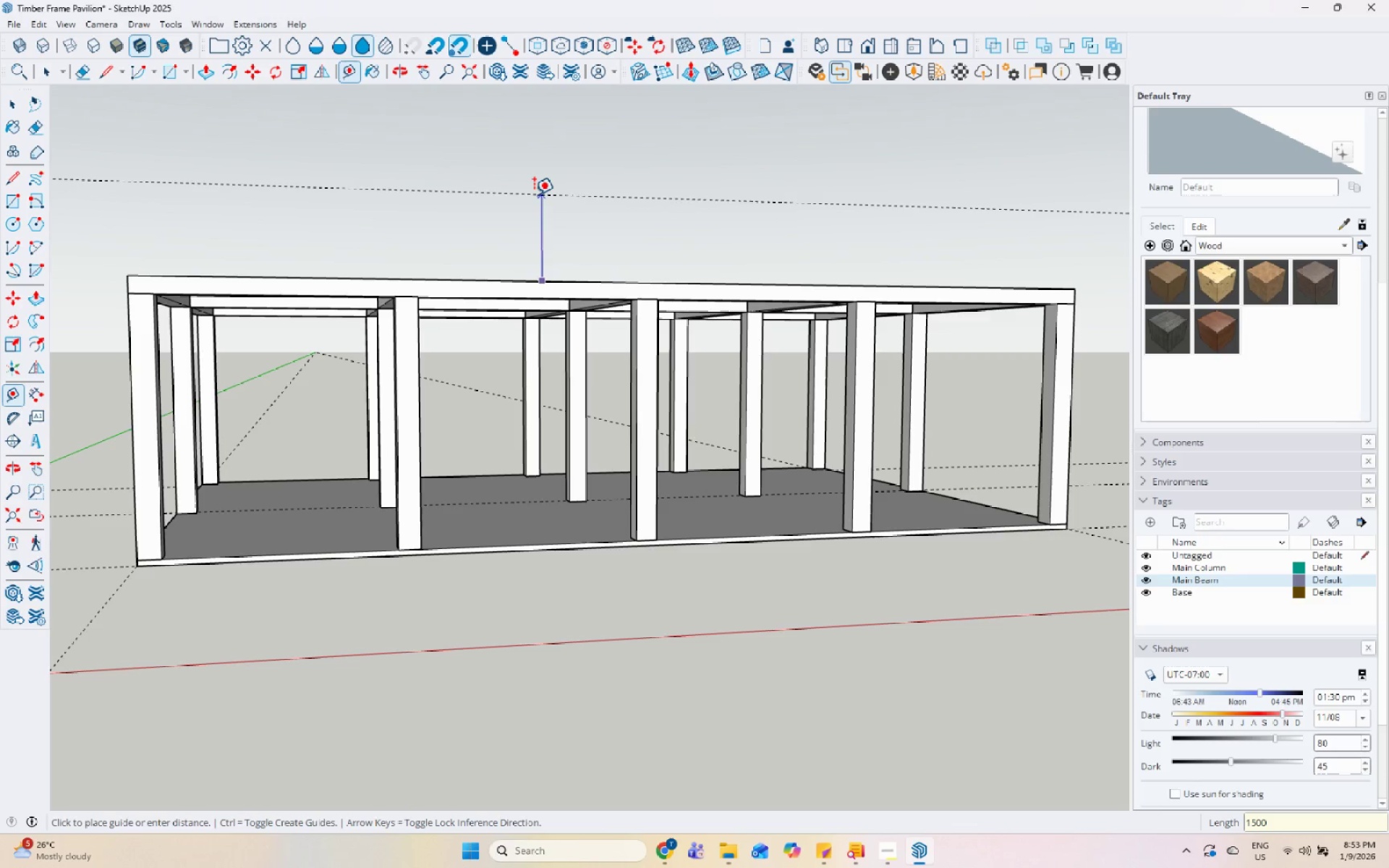 
key(Enter)
 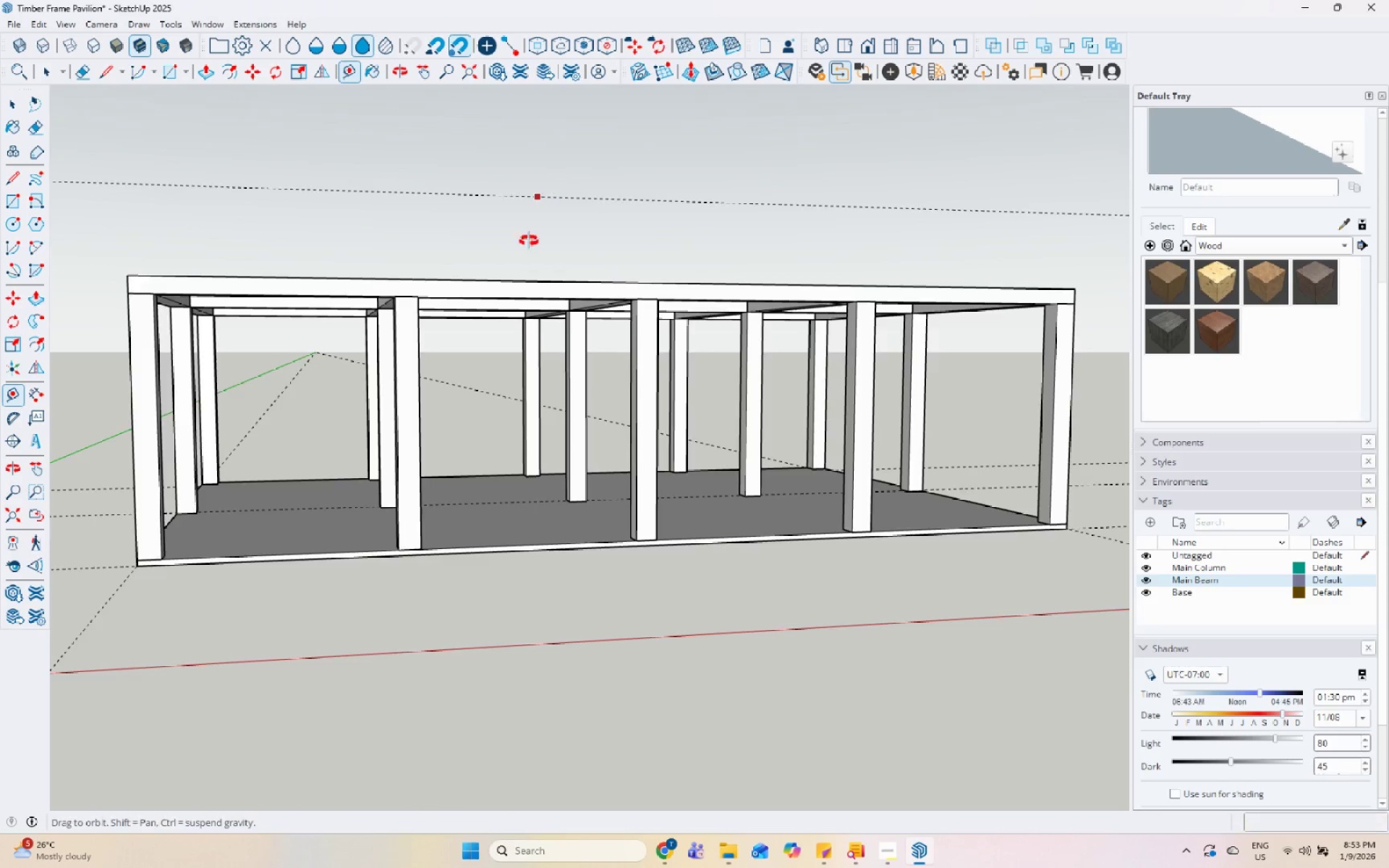 
key(Space)
 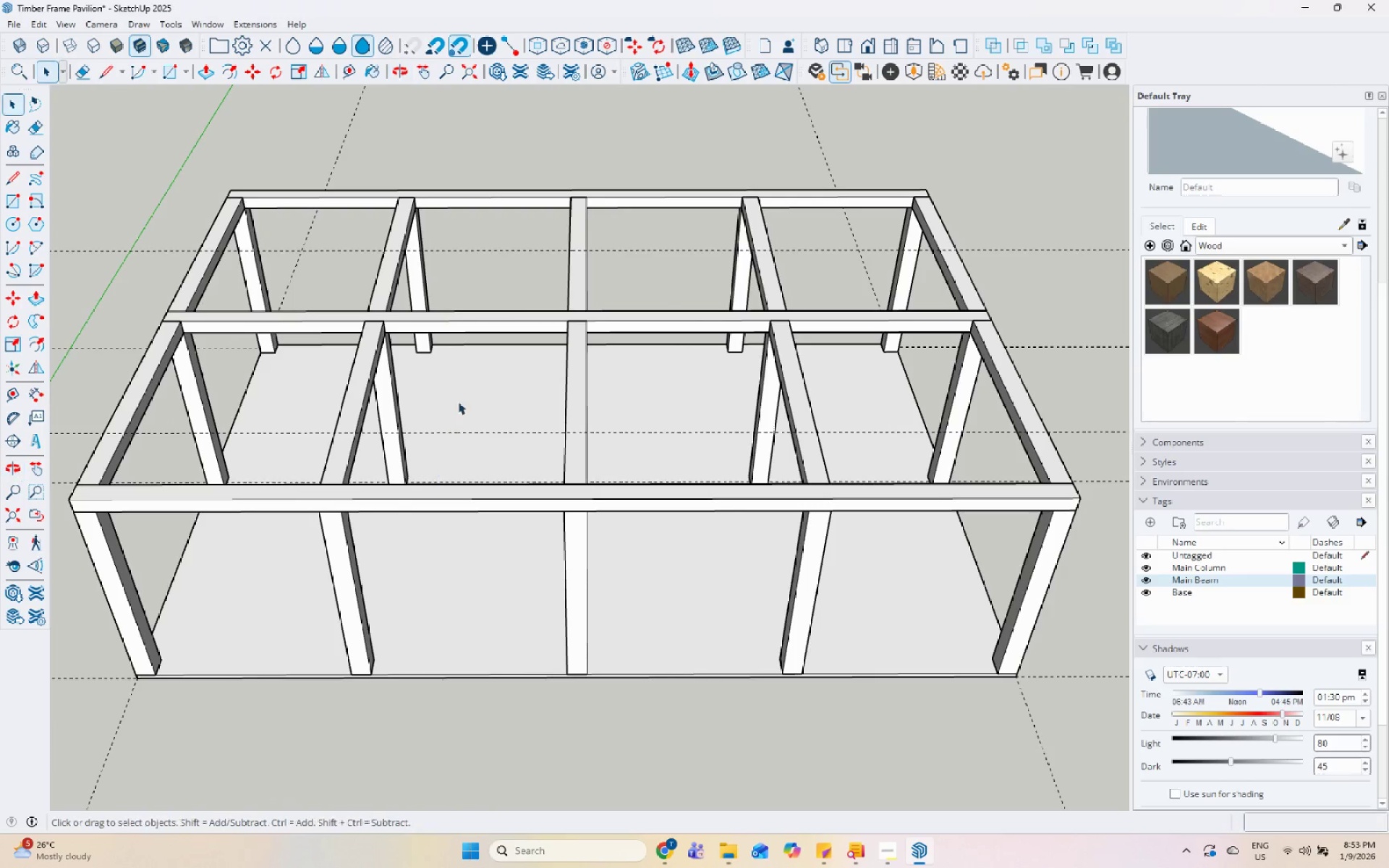 
scroll: coordinate [501, 305], scroll_direction: down, amount: 5.0
 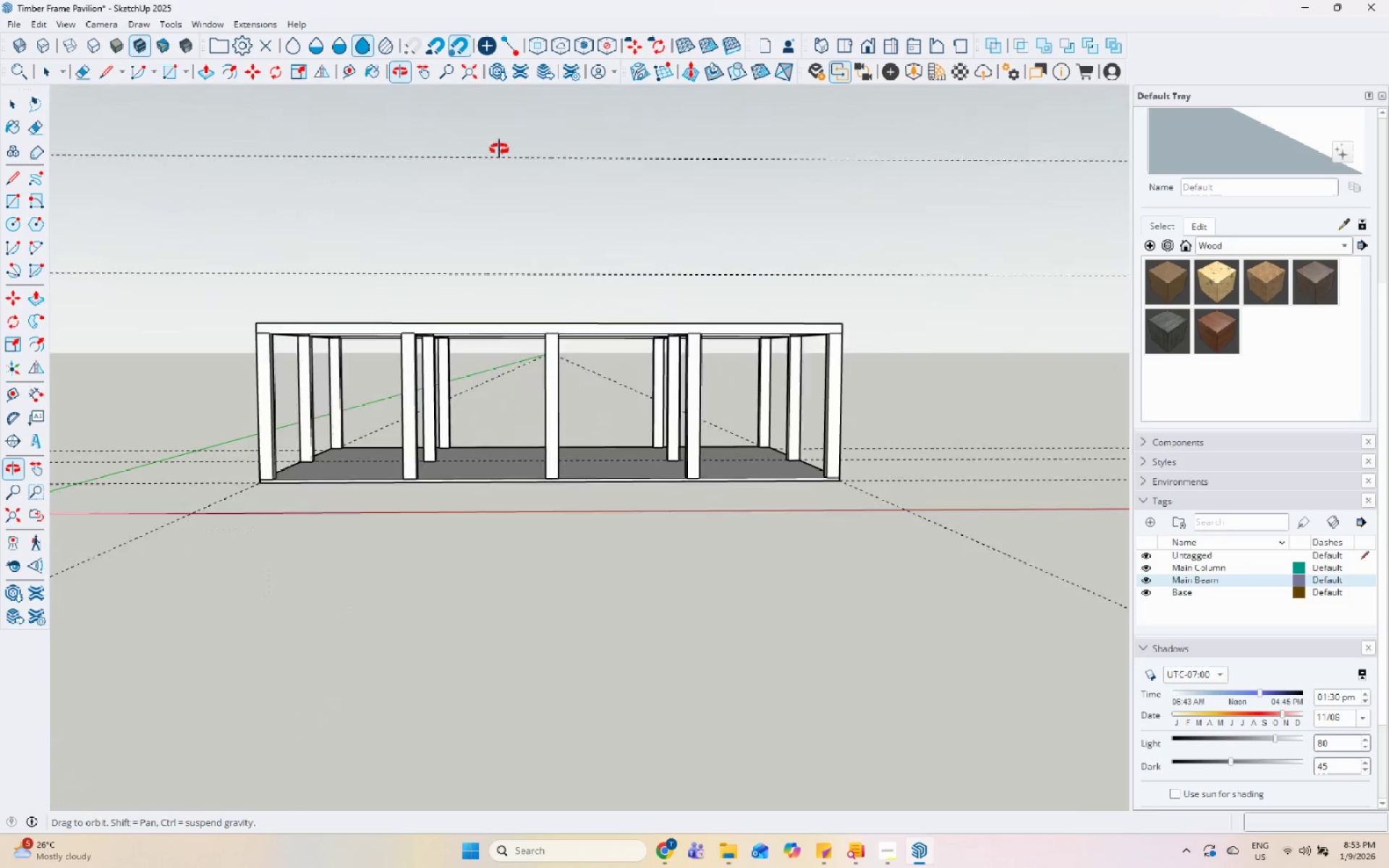 
left_click([9, 179])
 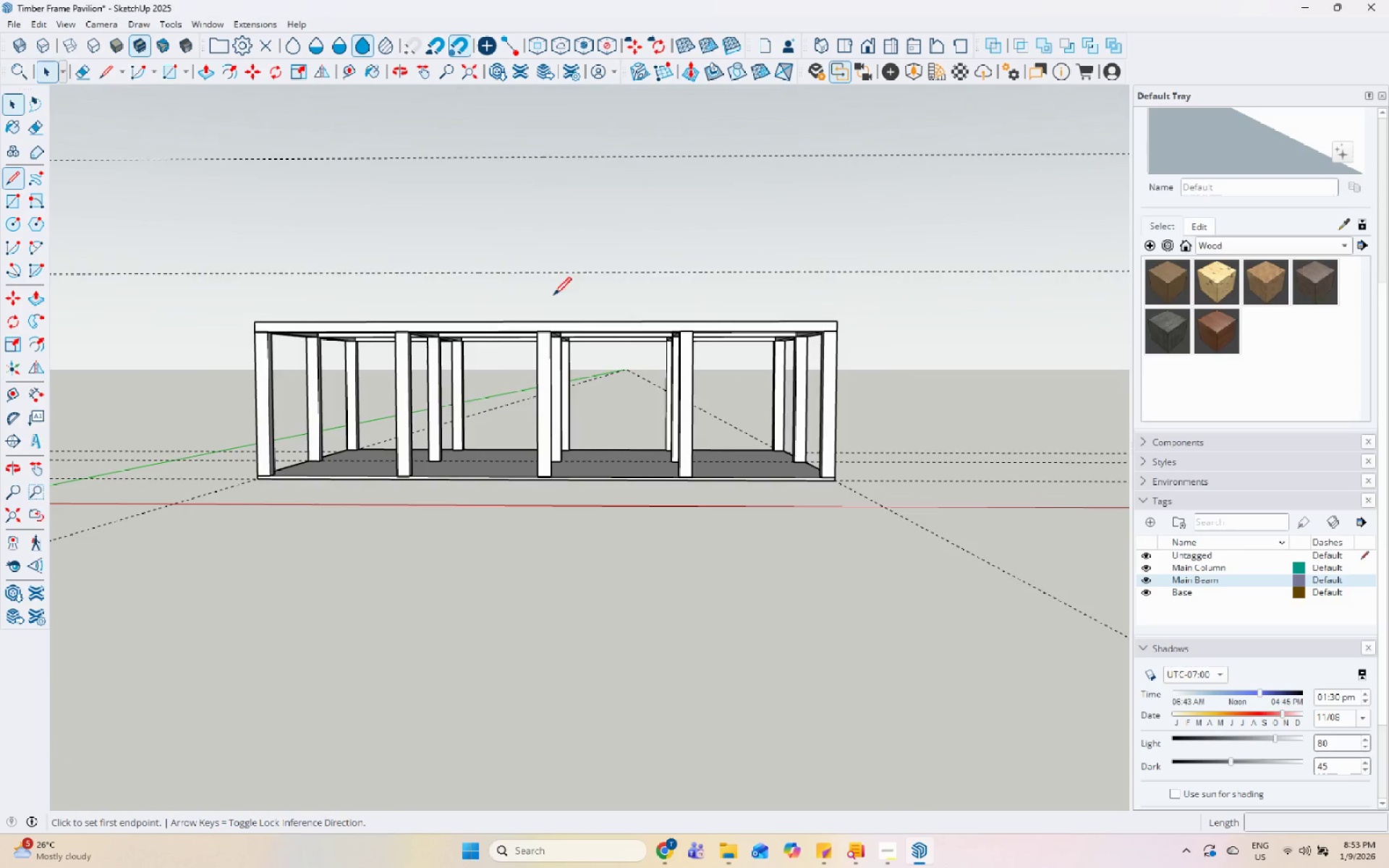 
scroll: coordinate [480, 331], scroll_direction: up, amount: 9.0
 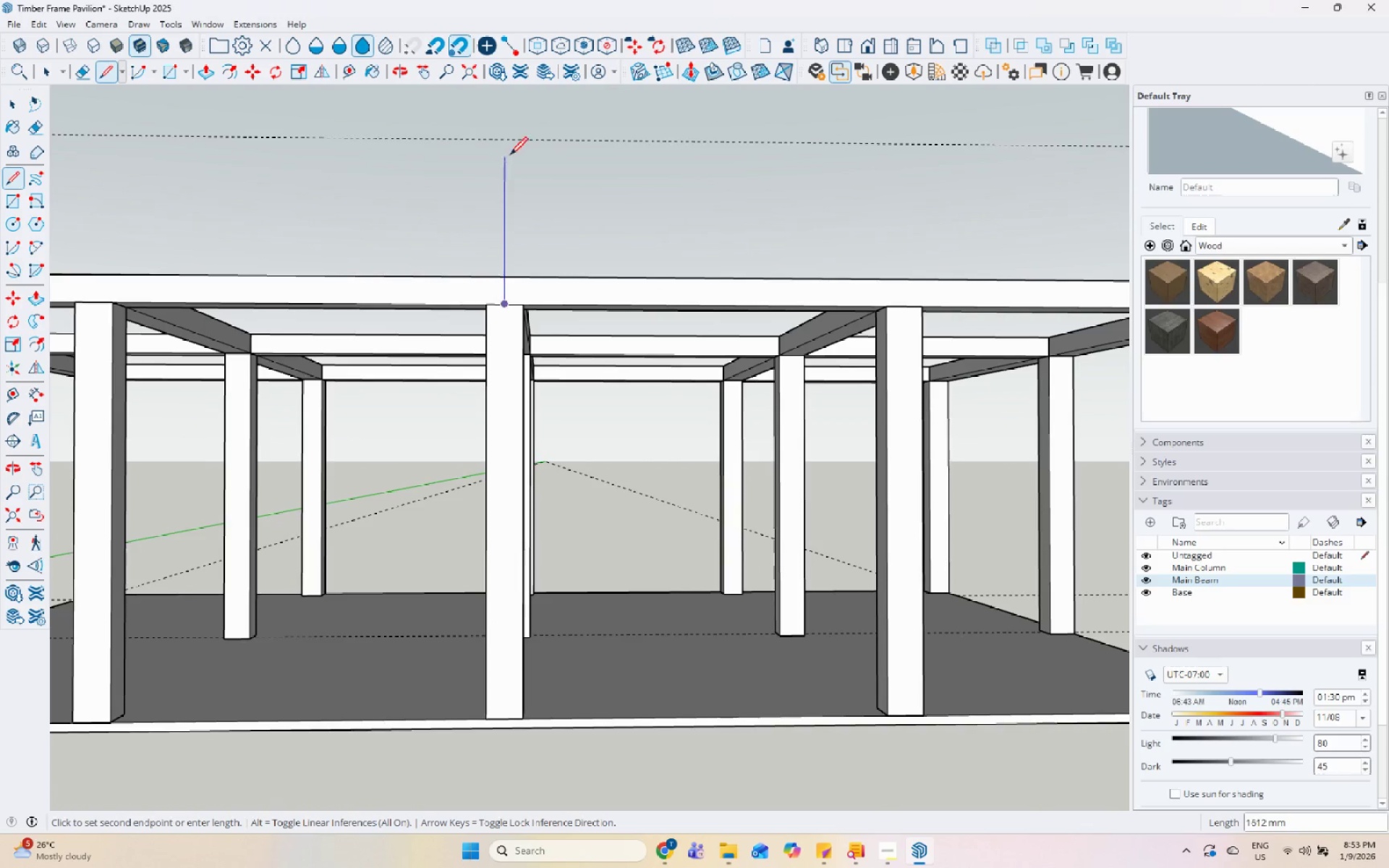 
left_click([509, 140])
 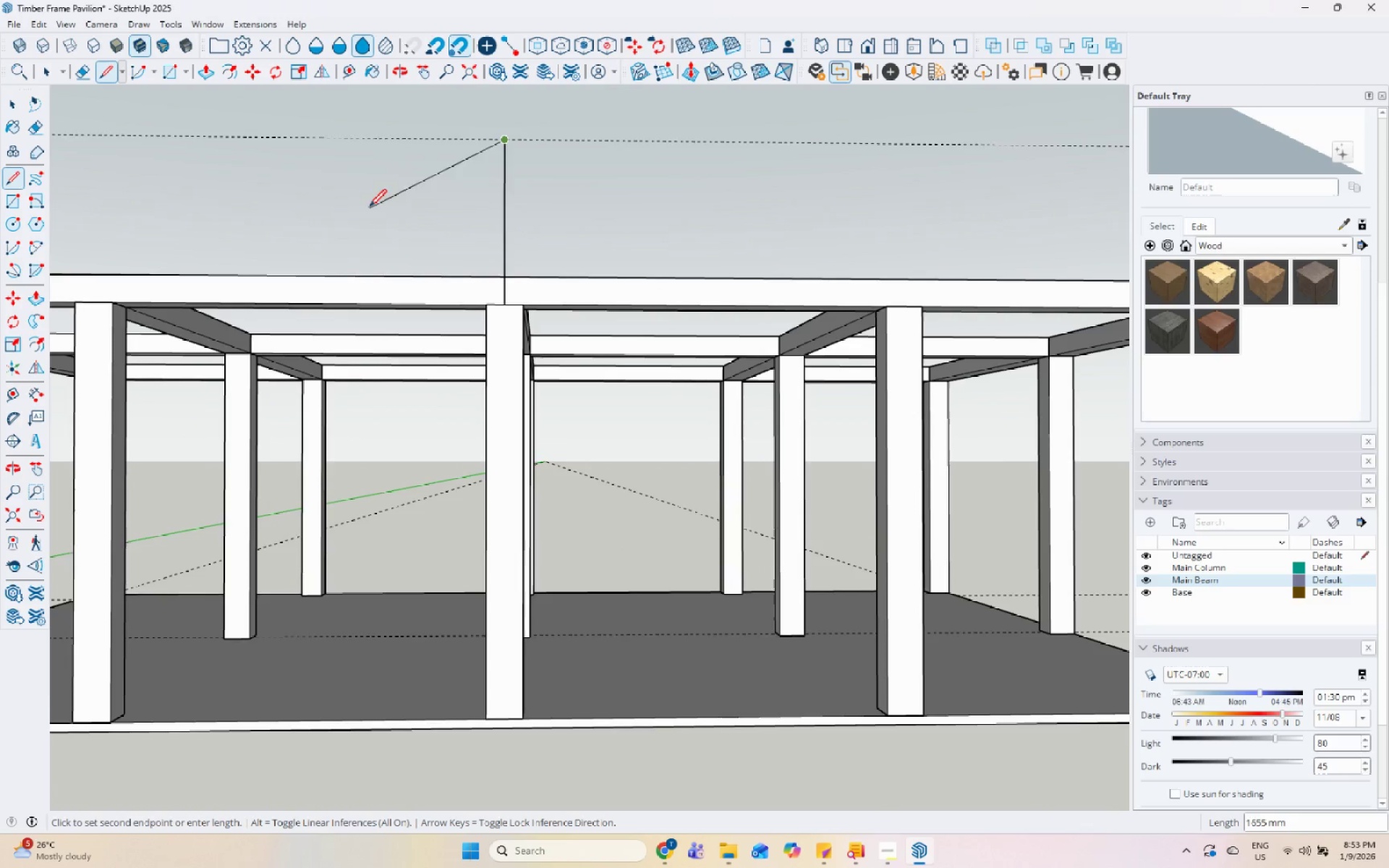 
scroll: coordinate [906, 397], scroll_direction: down, amount: 7.0
 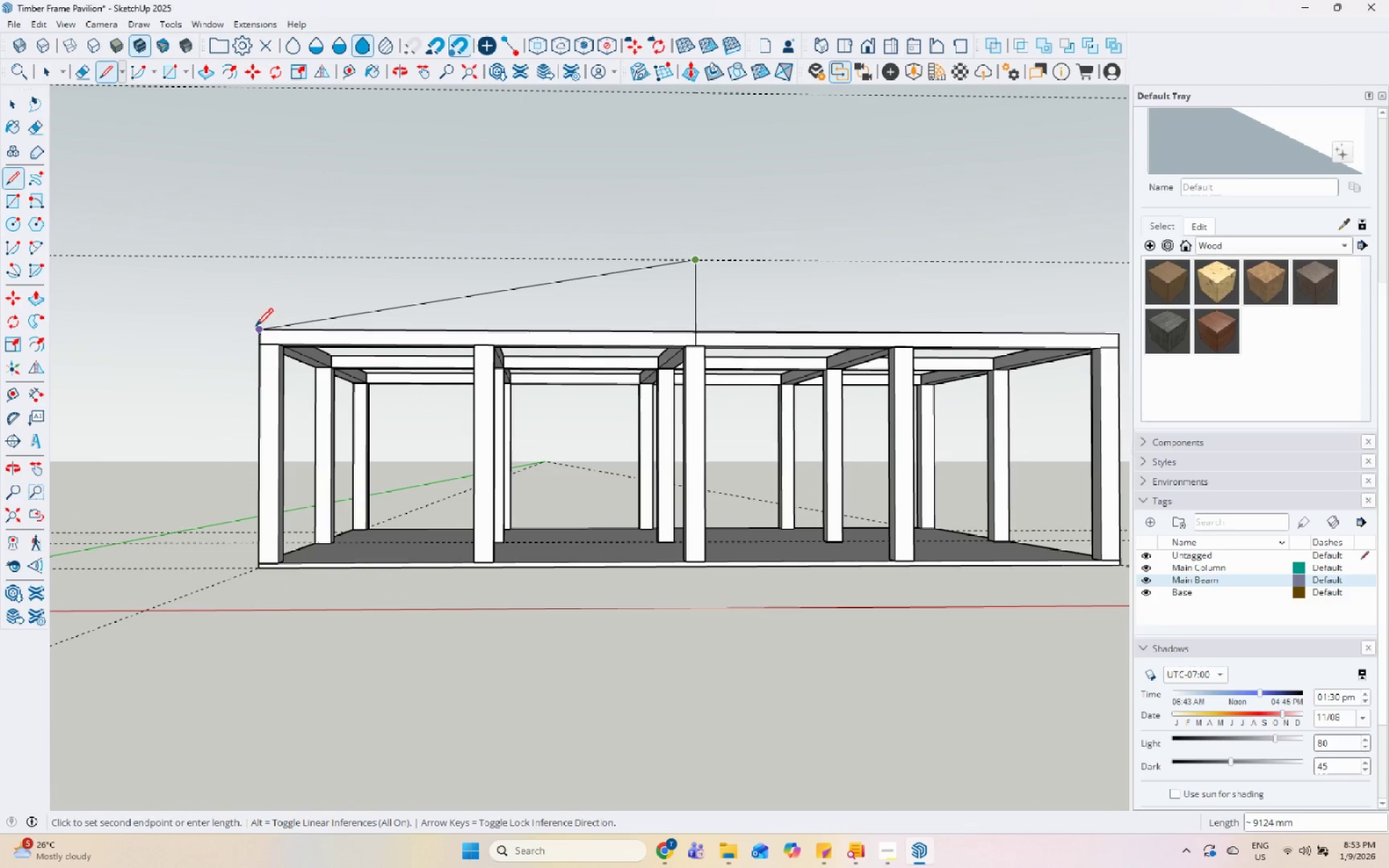 
left_click([258, 328])
 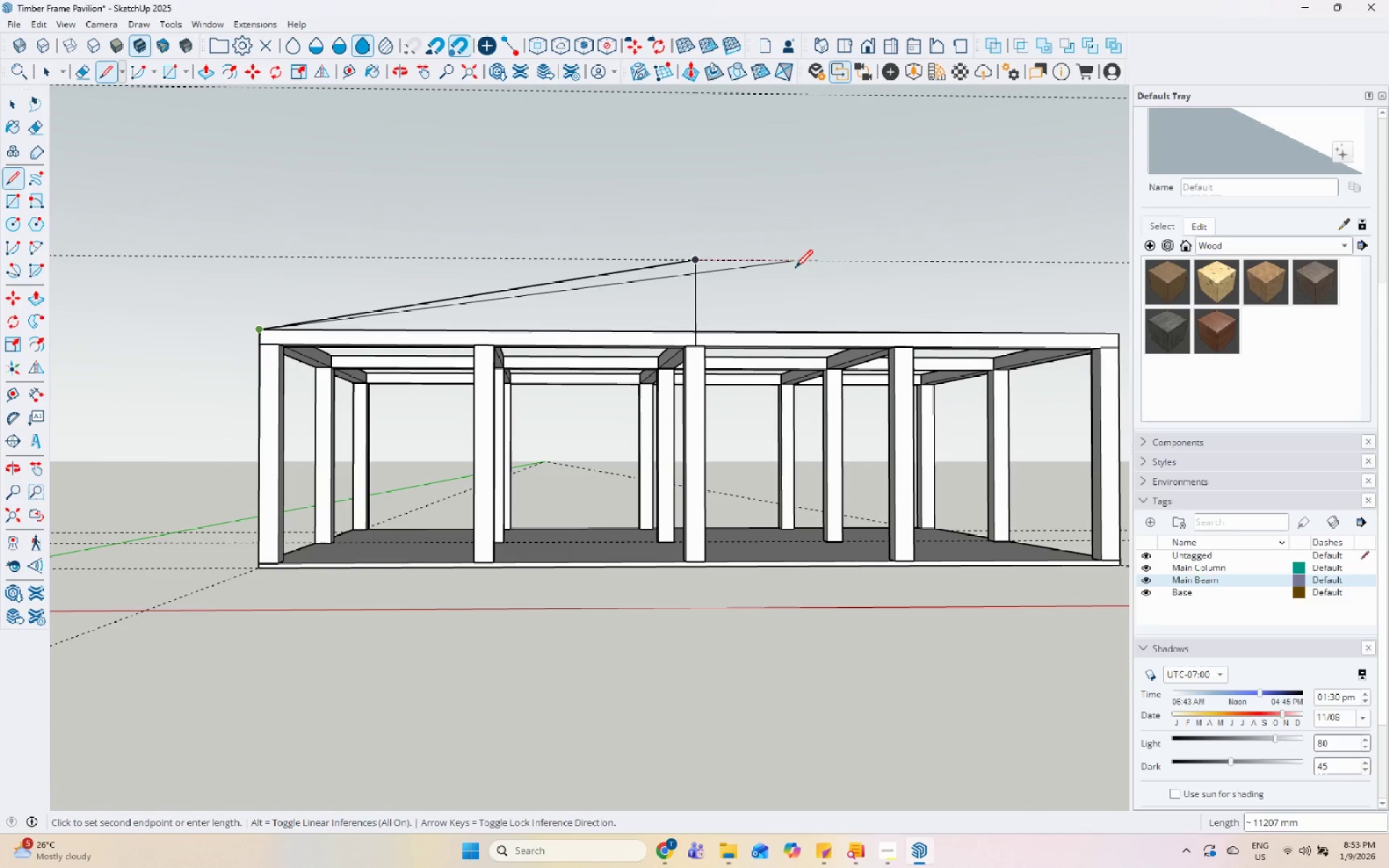 
key(Escape)
 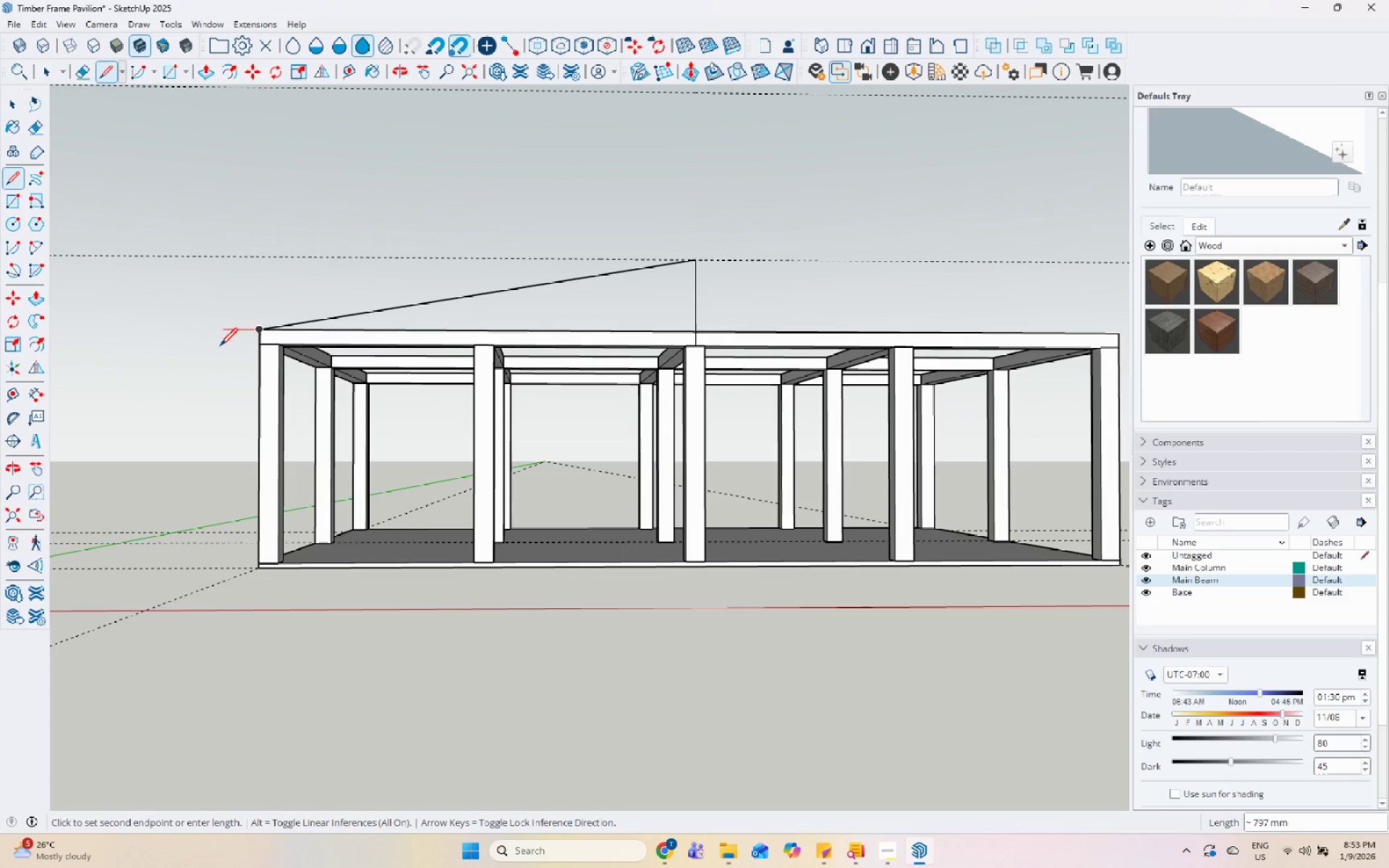 
scroll: coordinate [218, 355], scroll_direction: up, amount: 8.0
 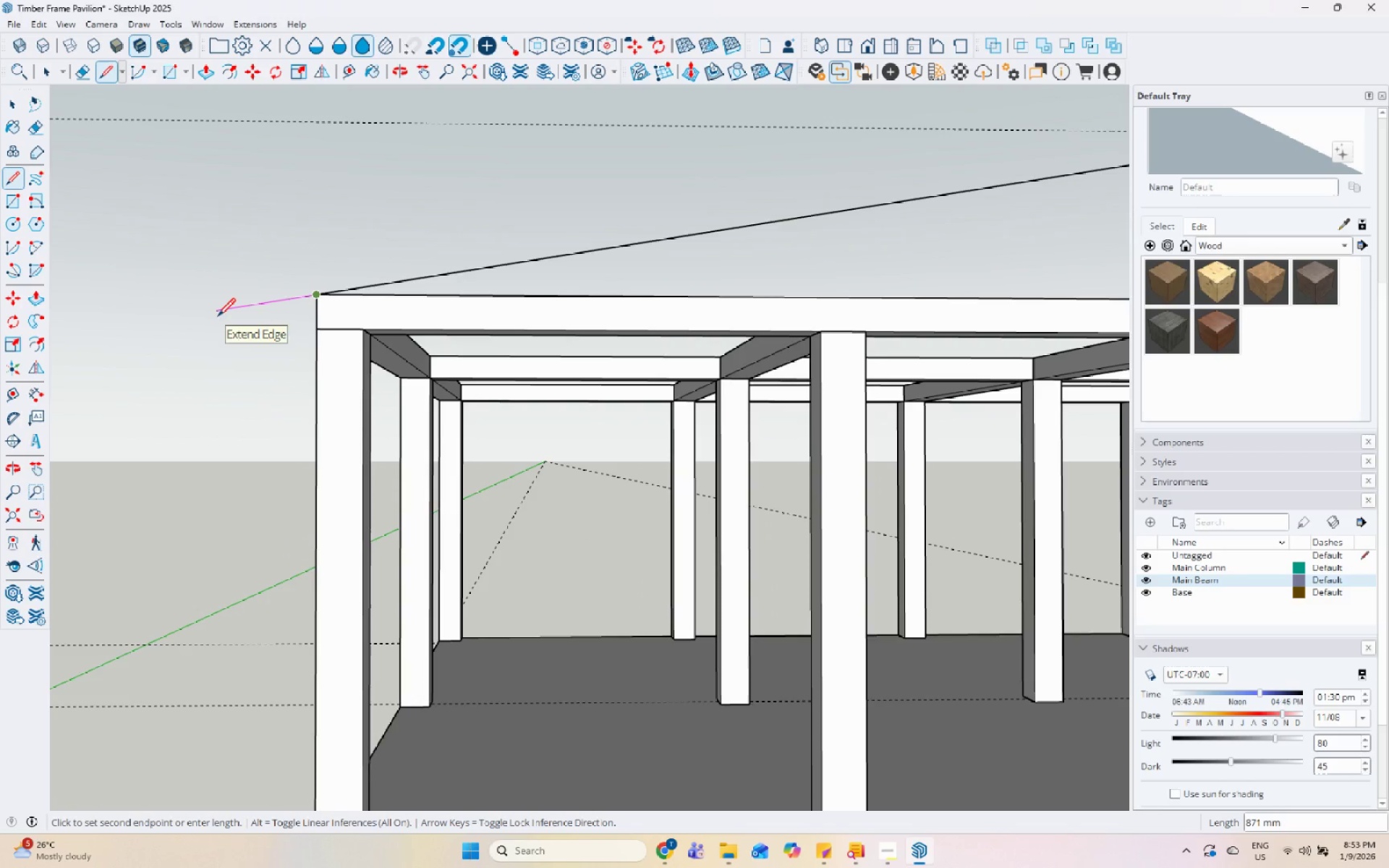 
mouse_move([202, 346])
 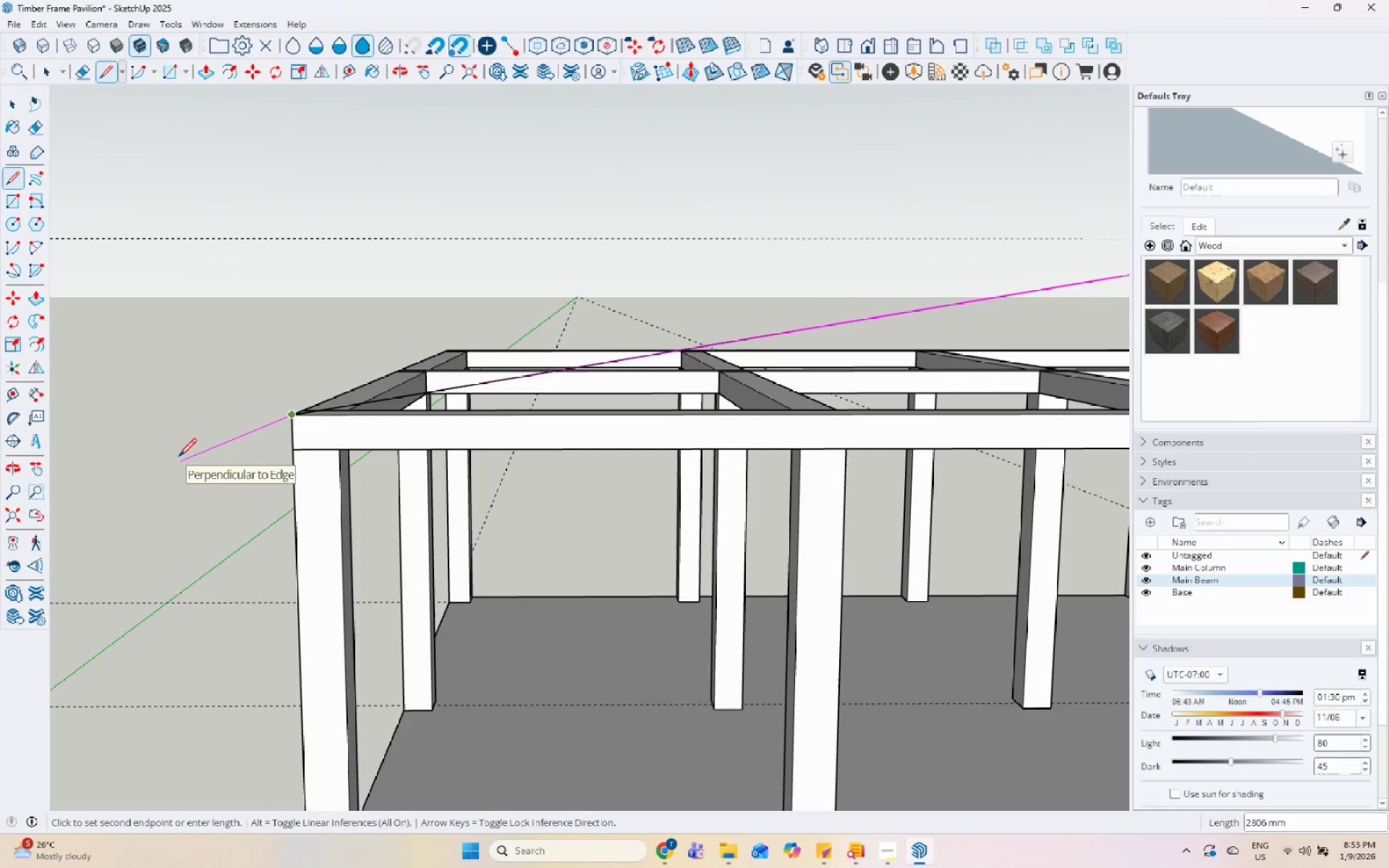 
scroll: coordinate [179, 458], scroll_direction: down, amount: 5.0
 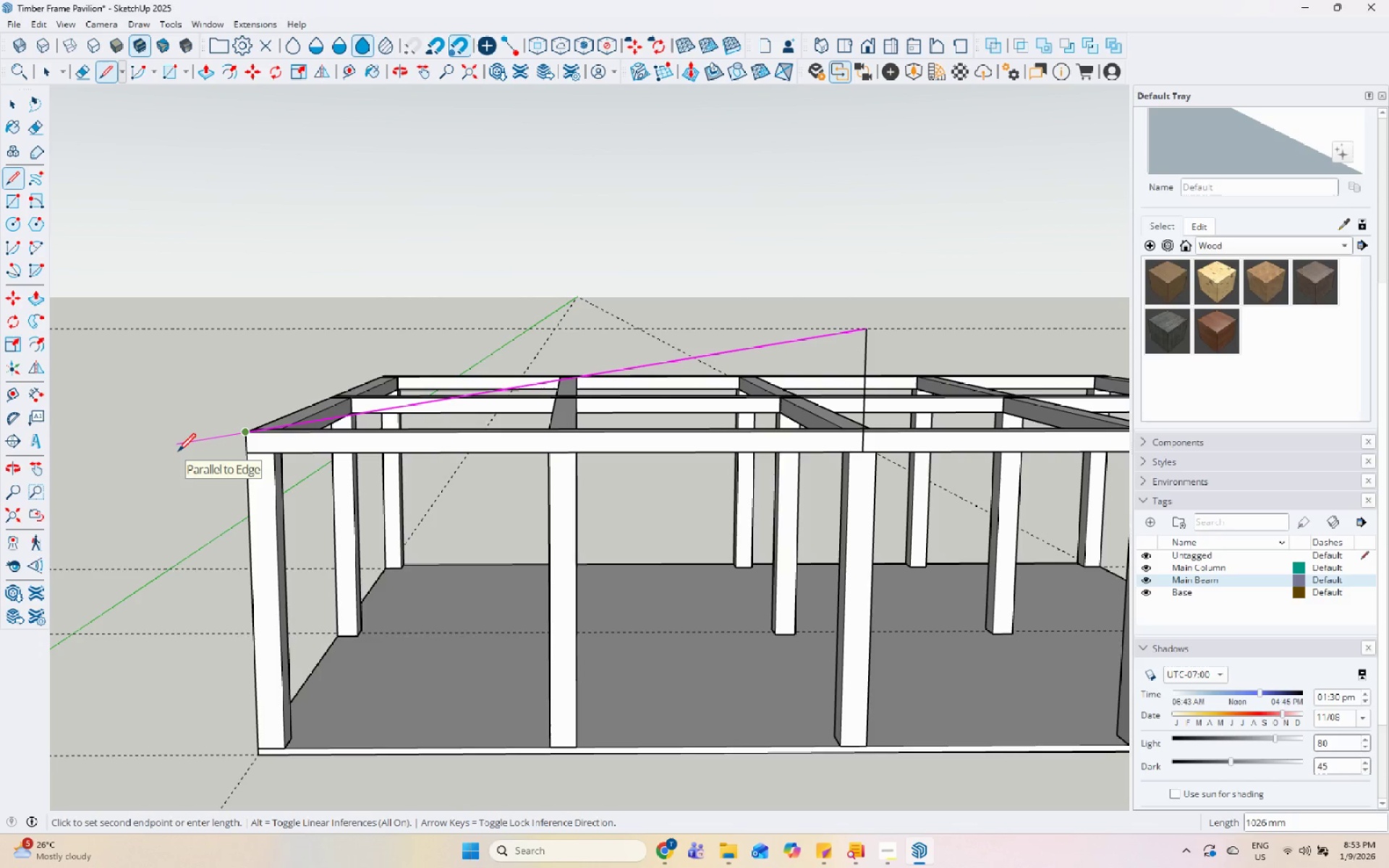 
wait(5.17)
 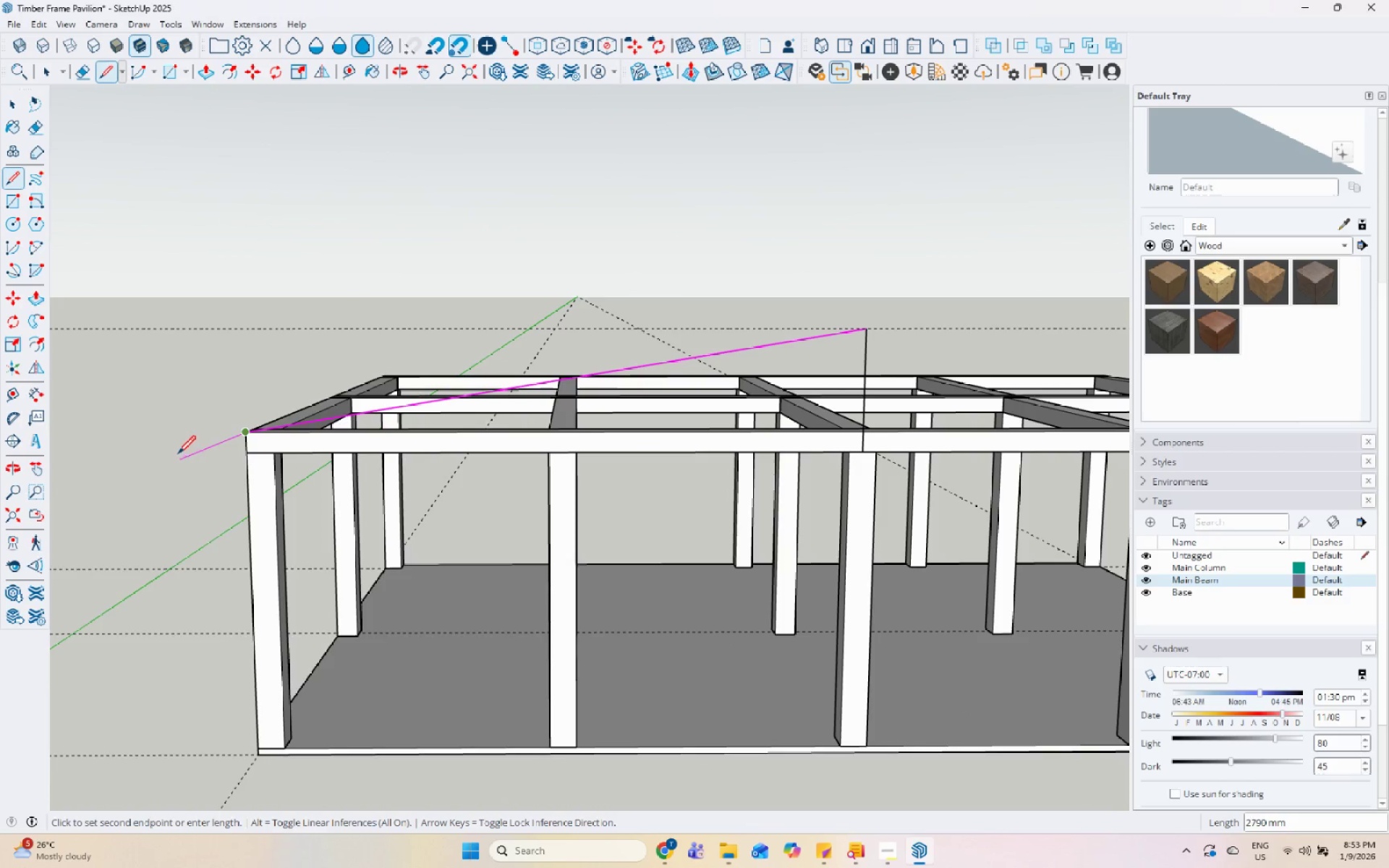 
key(Numpad1)
 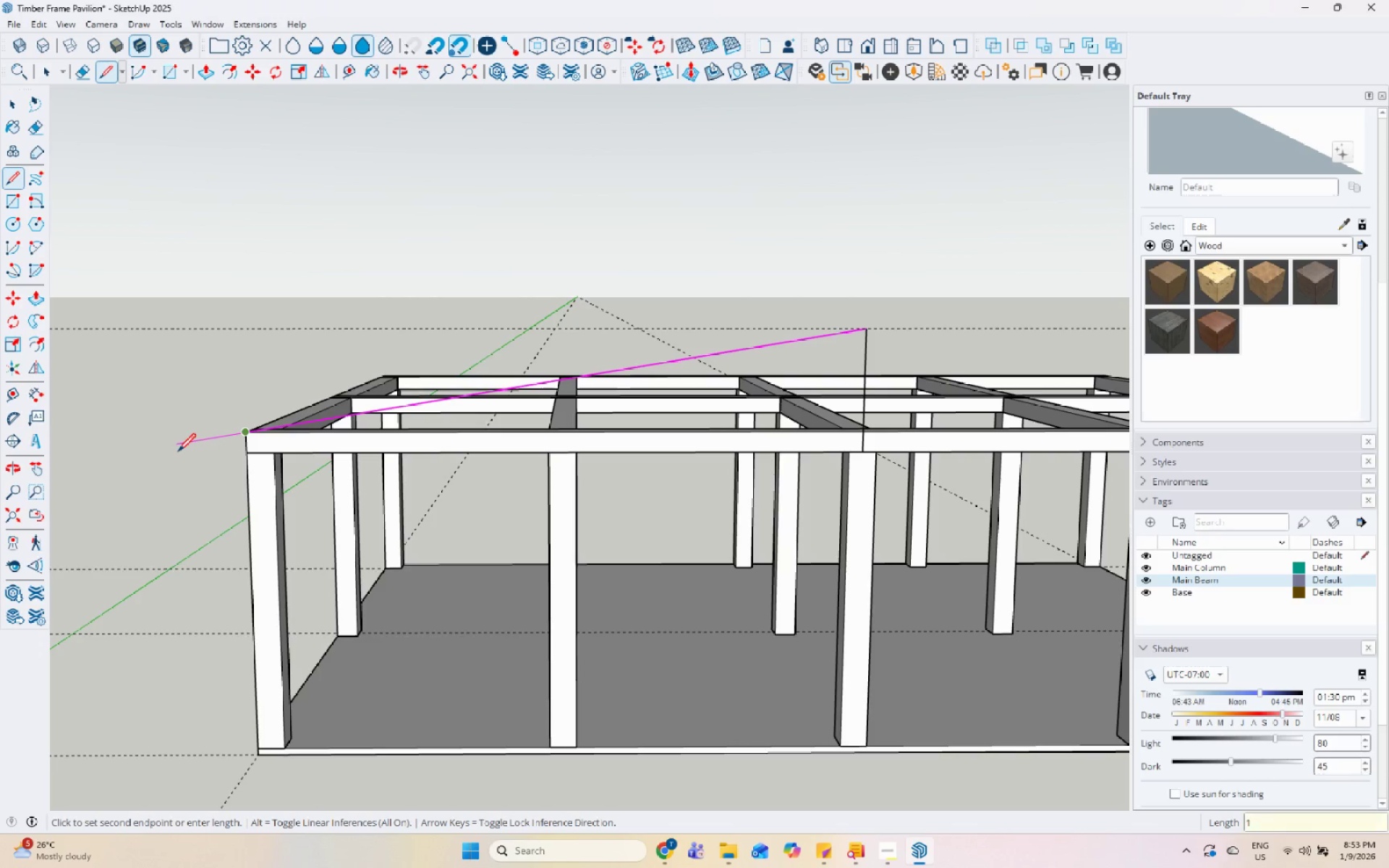 
key(Numpad0)
 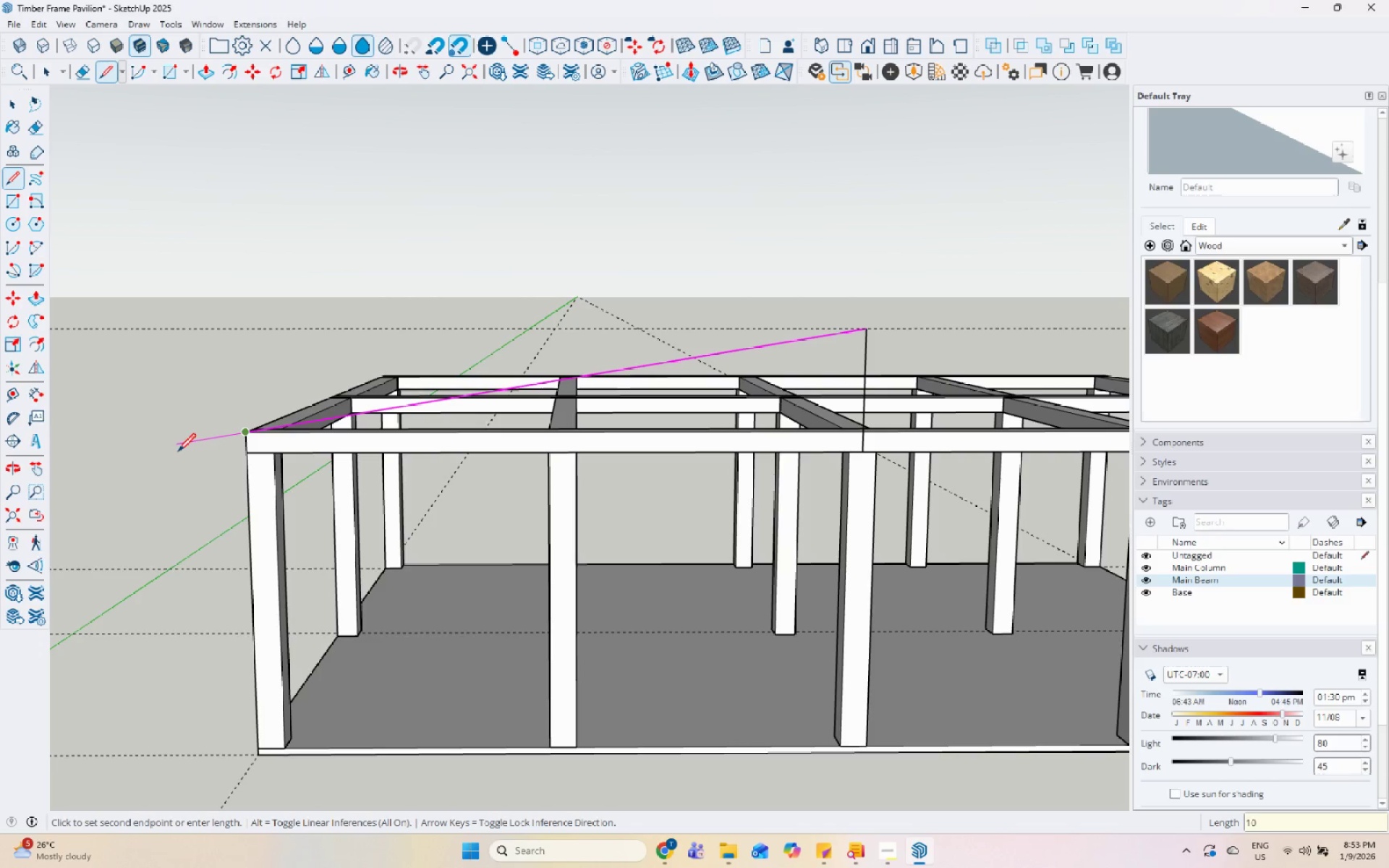 
key(Numpad0)
 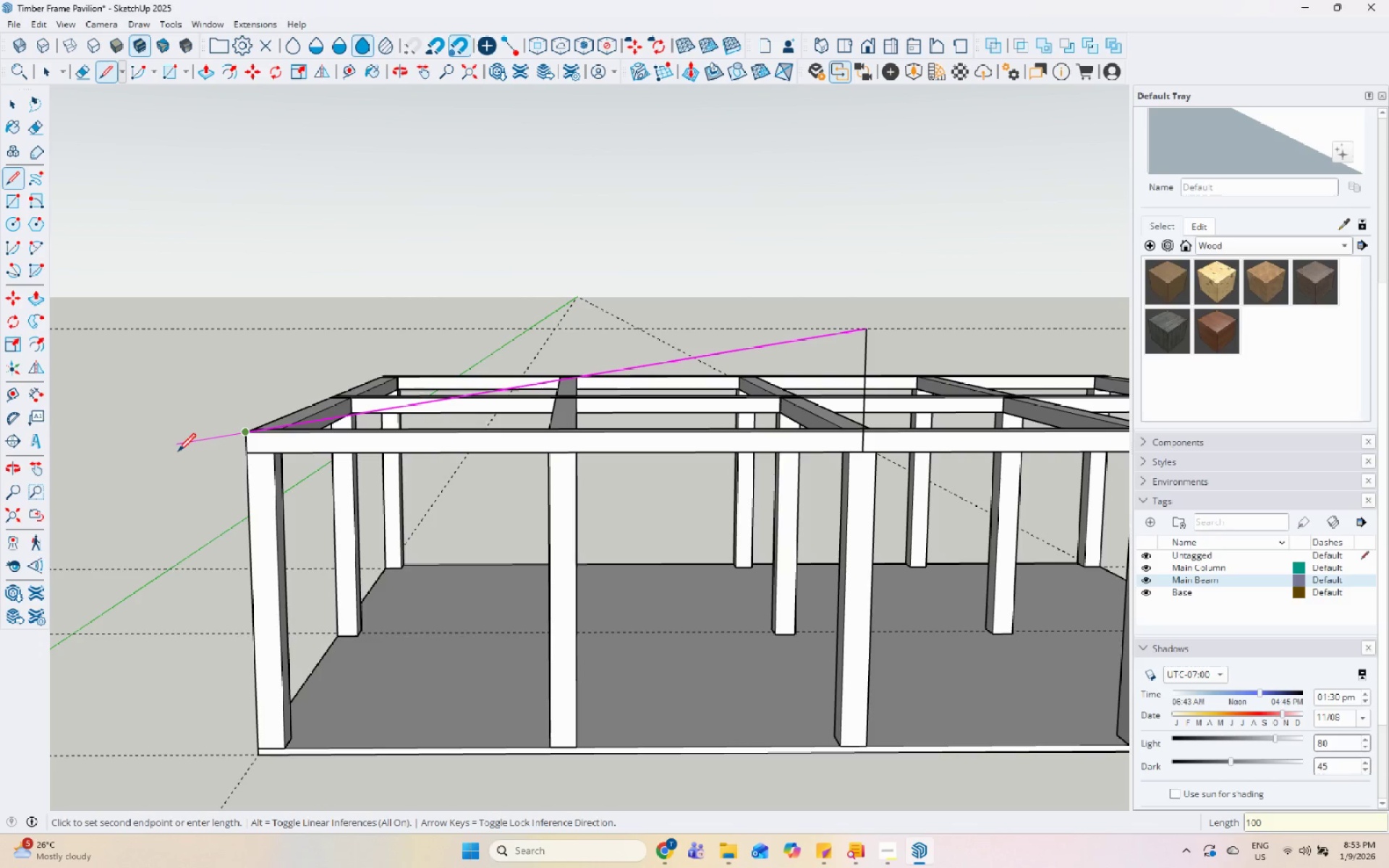 
key(Numpad0)
 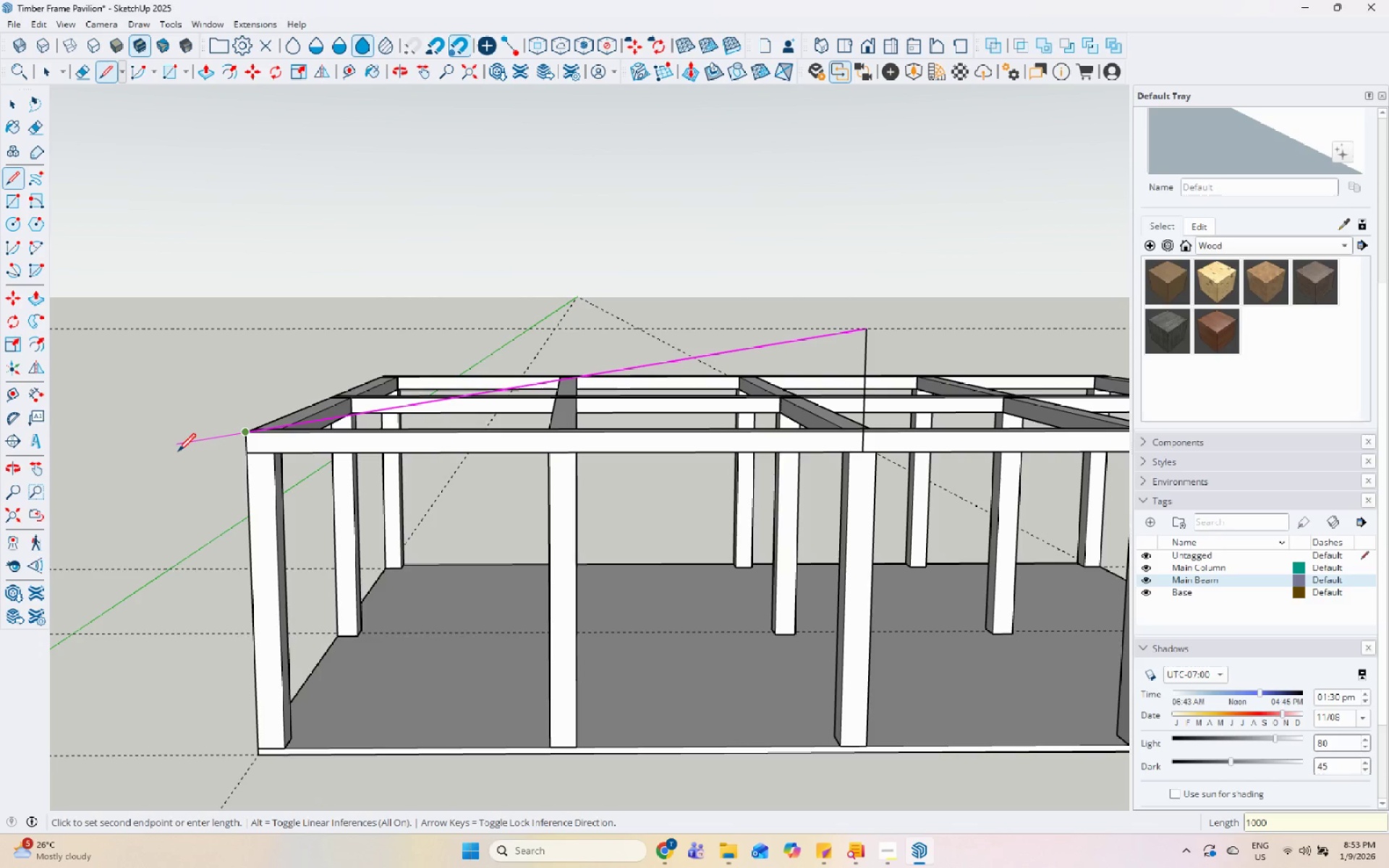 
key(Enter)
 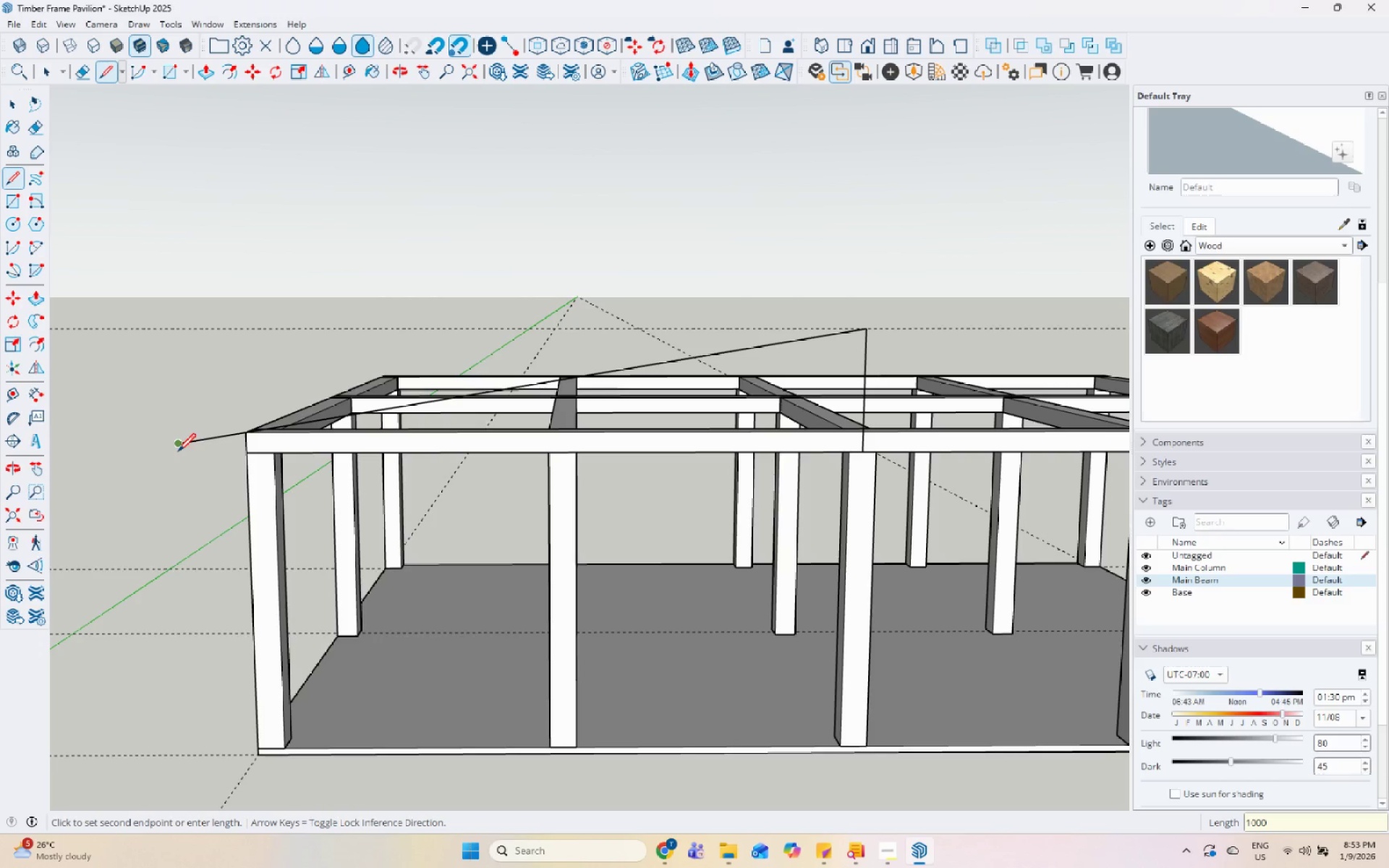 
key(Space)
 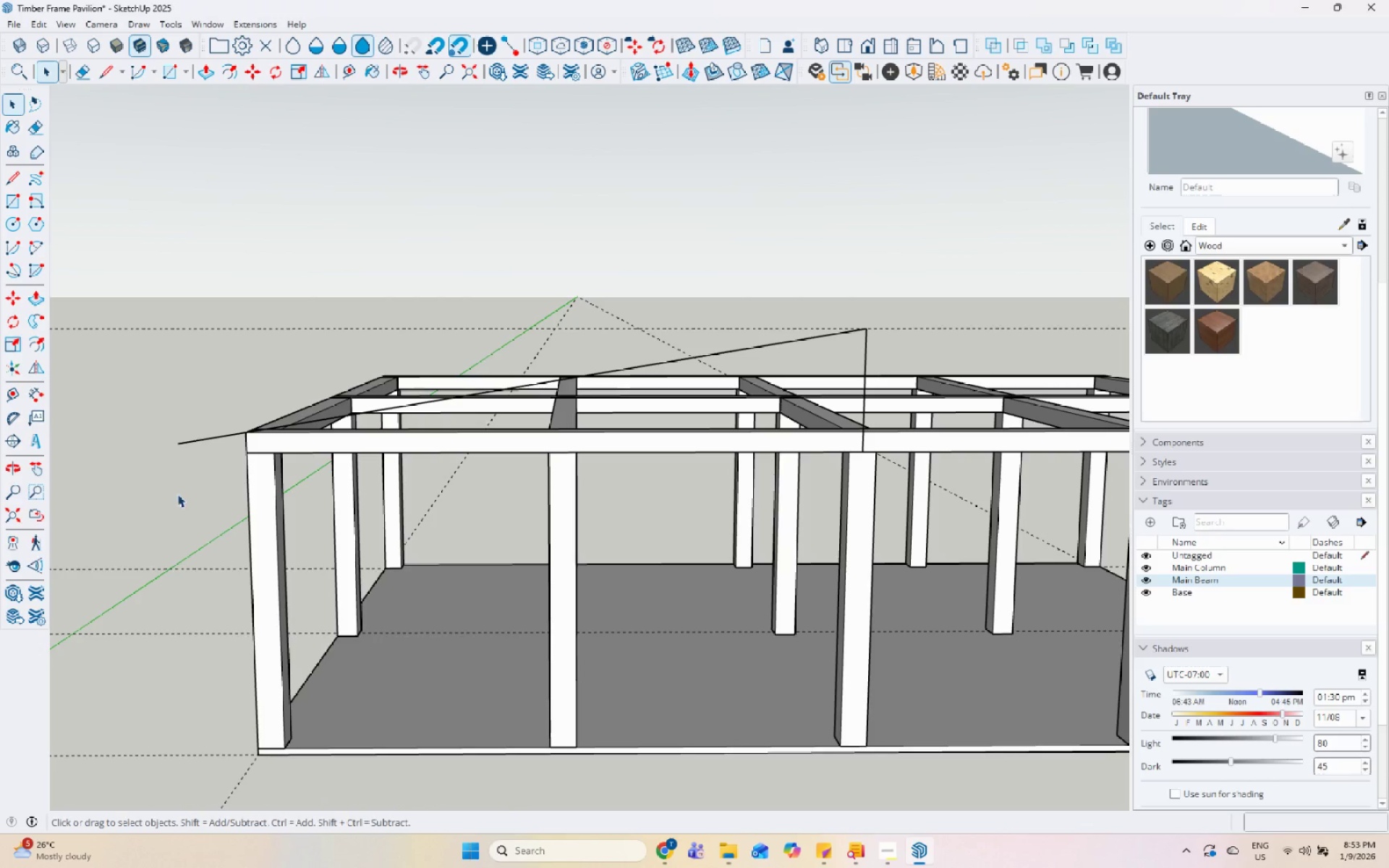 
scroll: coordinate [193, 472], scroll_direction: up, amount: 1.0
 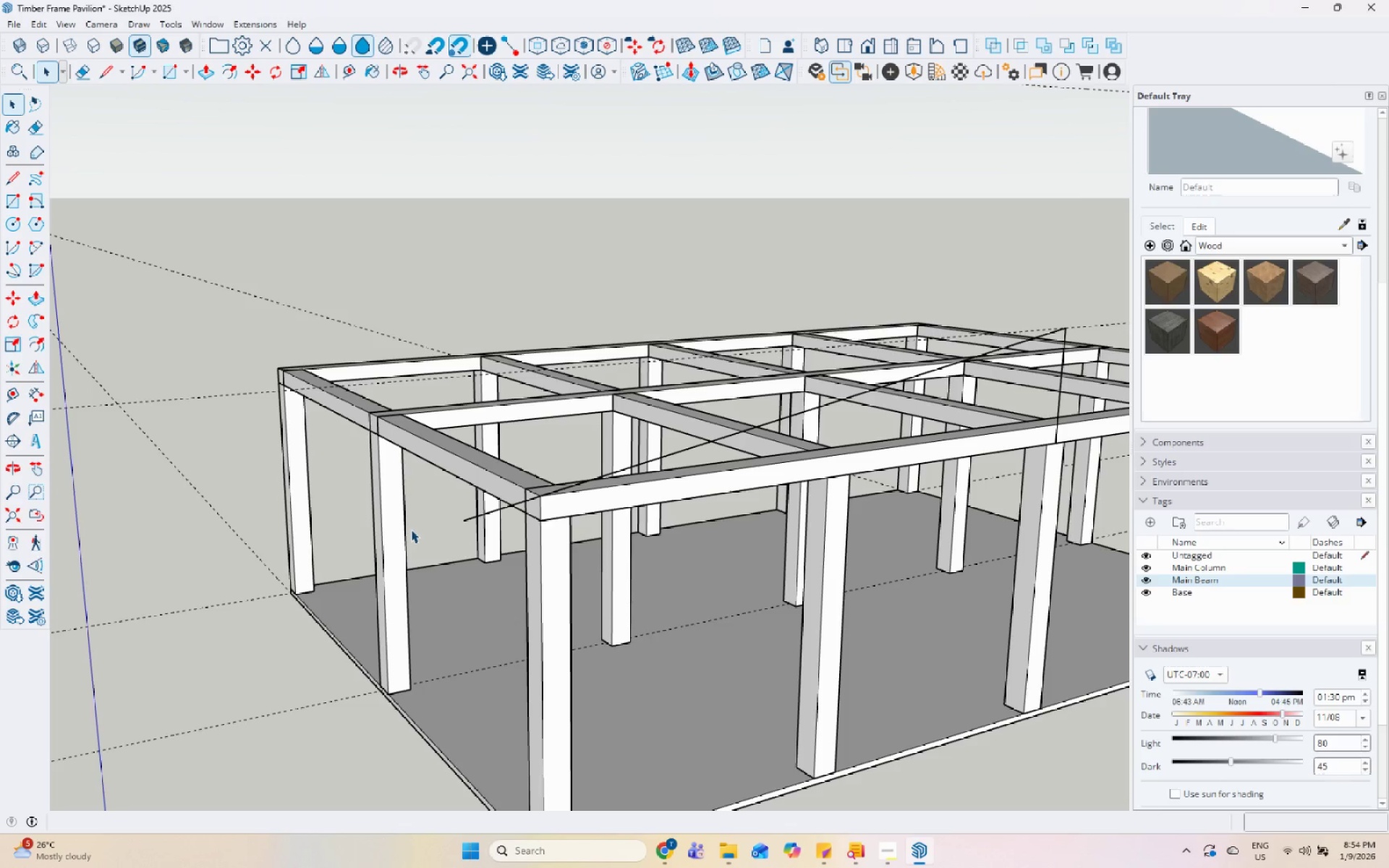 
wait(20.94)
 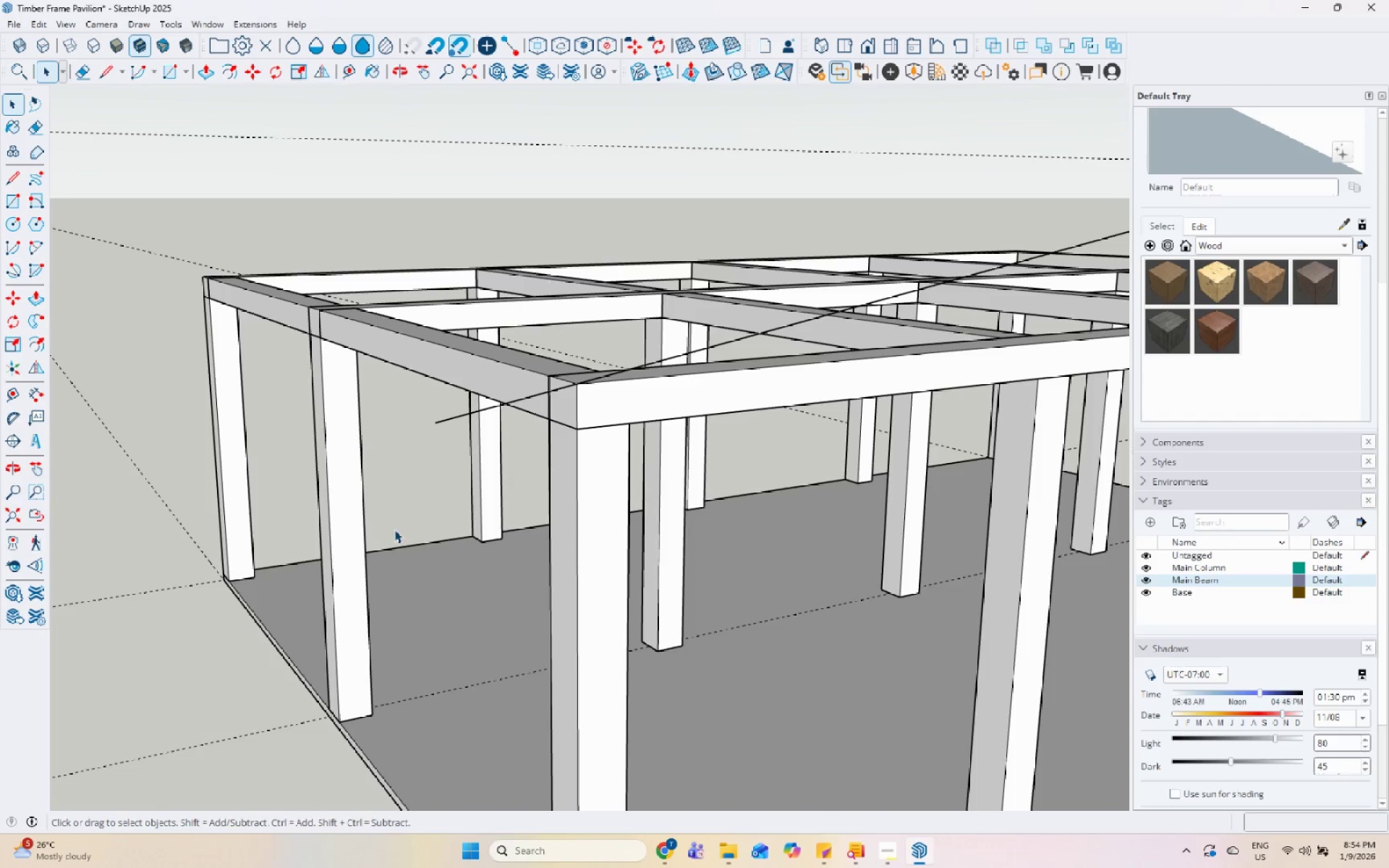 
key(L)
 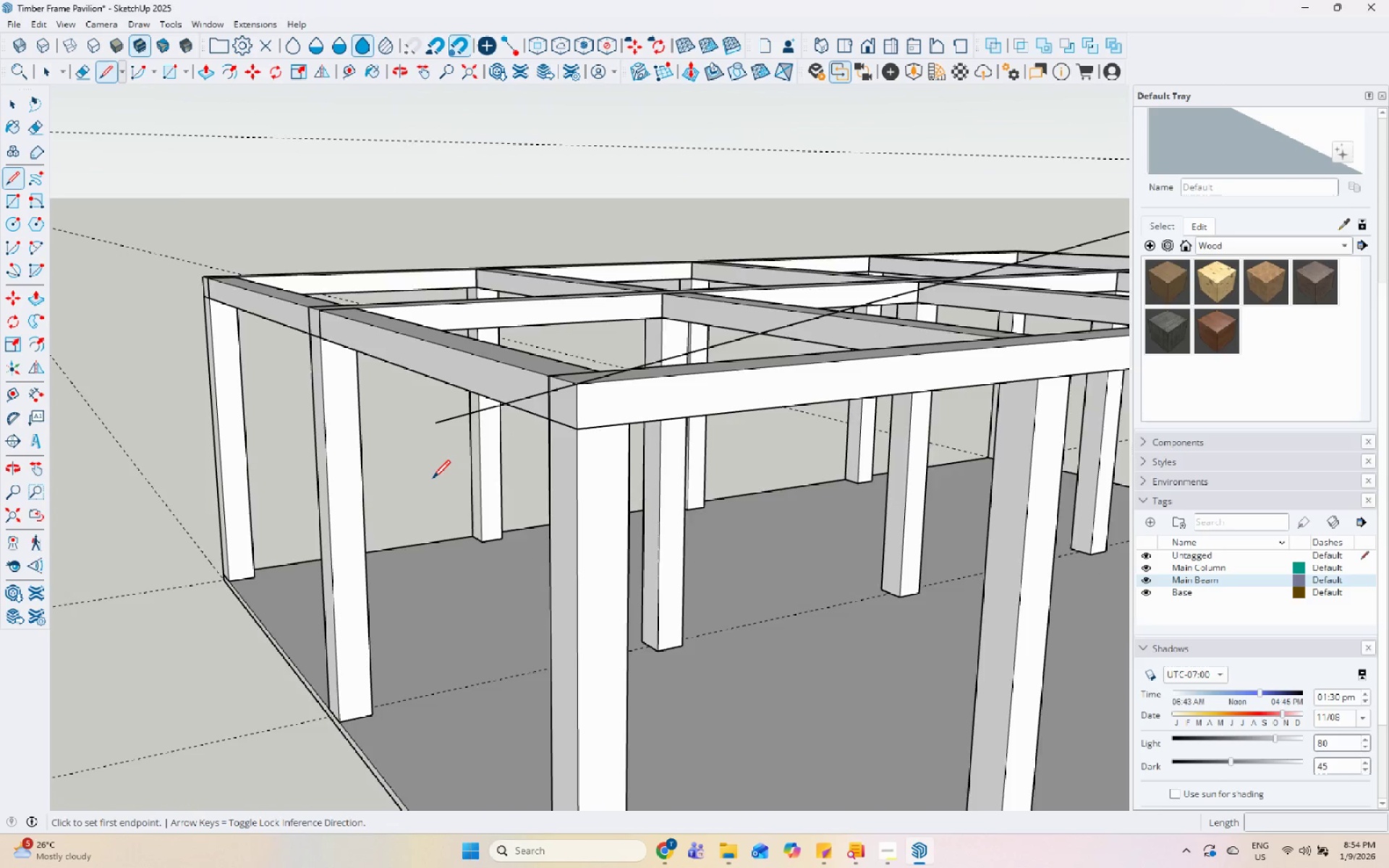 
scroll: coordinate [429, 437], scroll_direction: up, amount: 6.0
 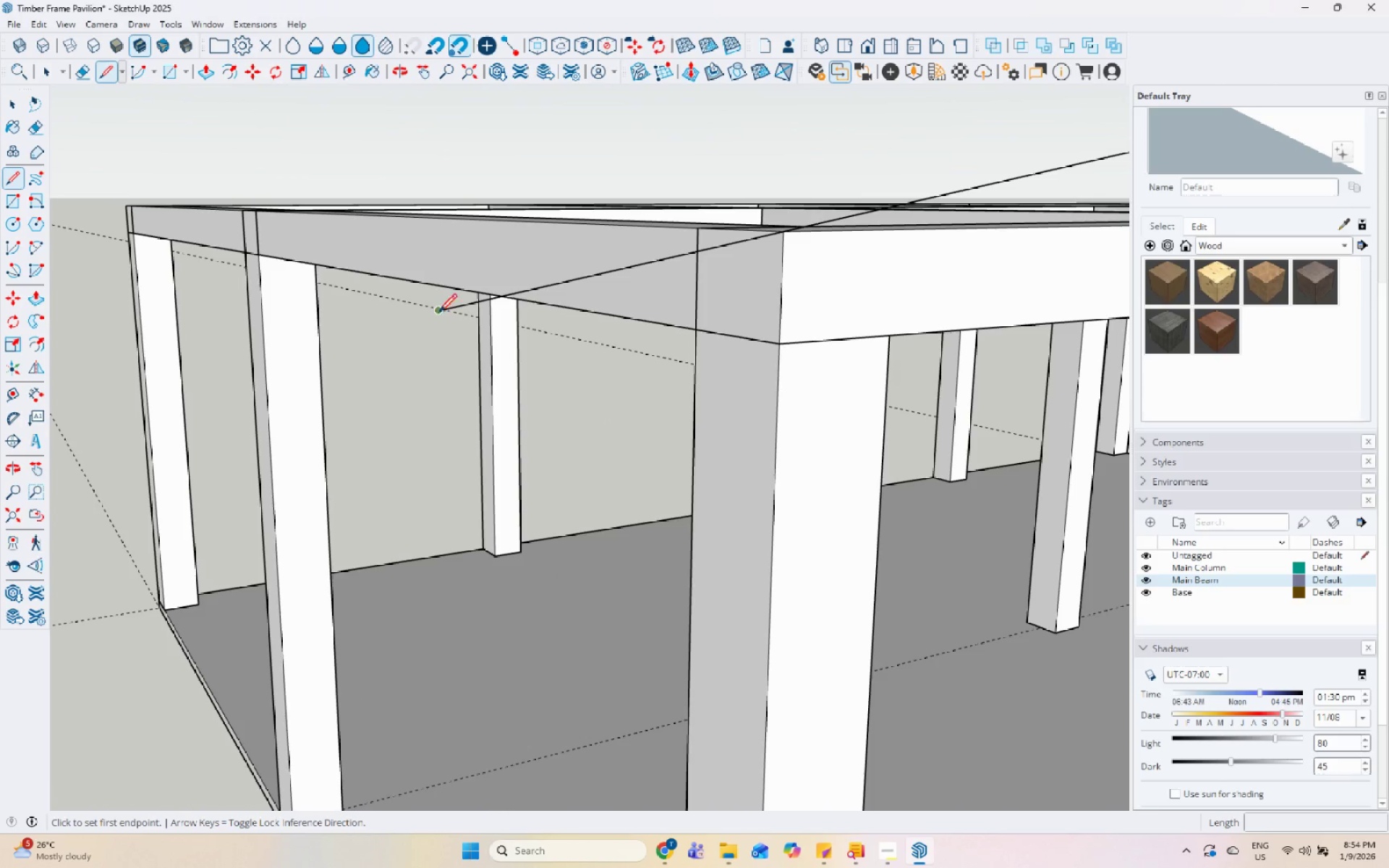 
left_click([441, 308])
 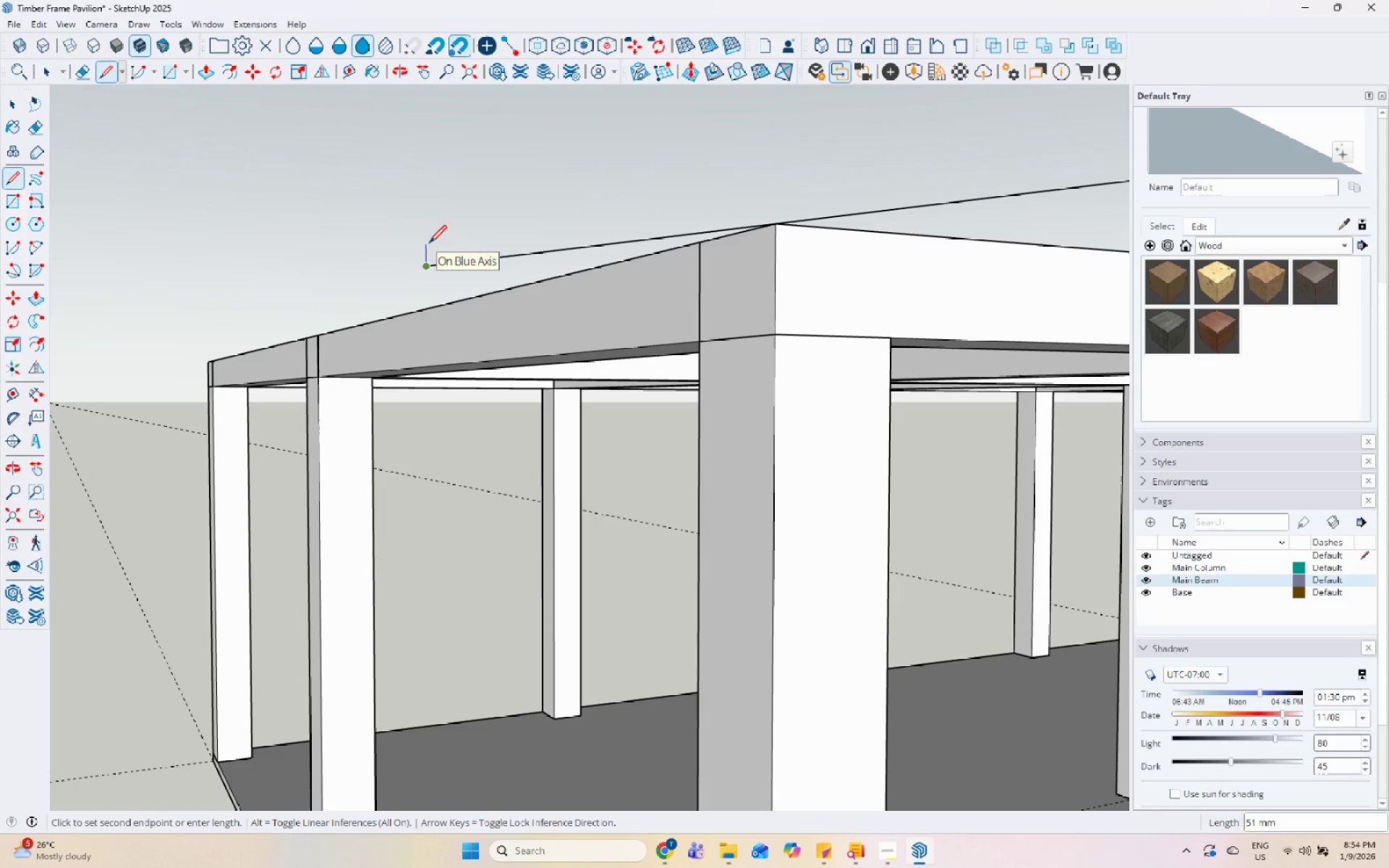 
key(Numpad5)
 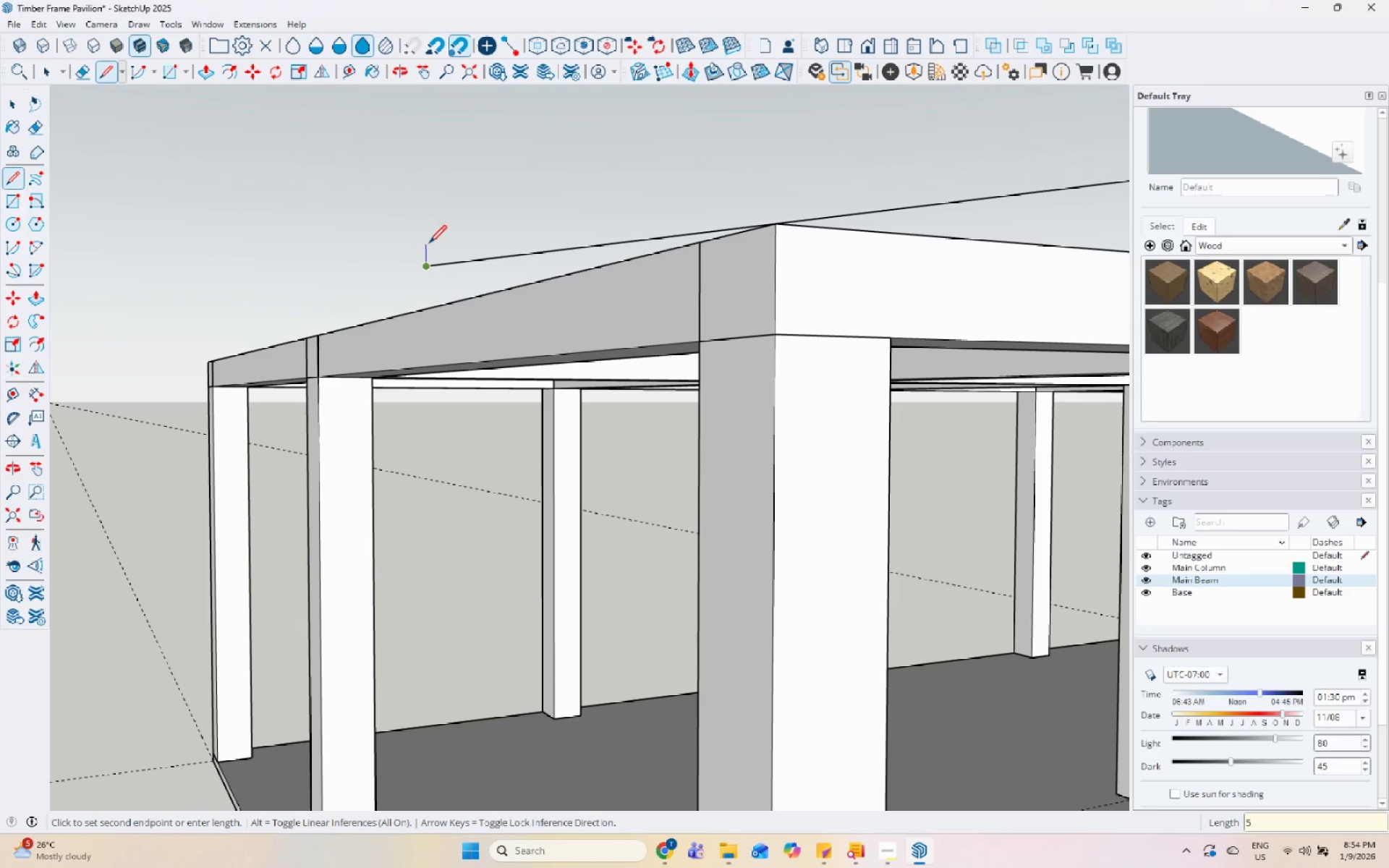 
key(Numpad0)
 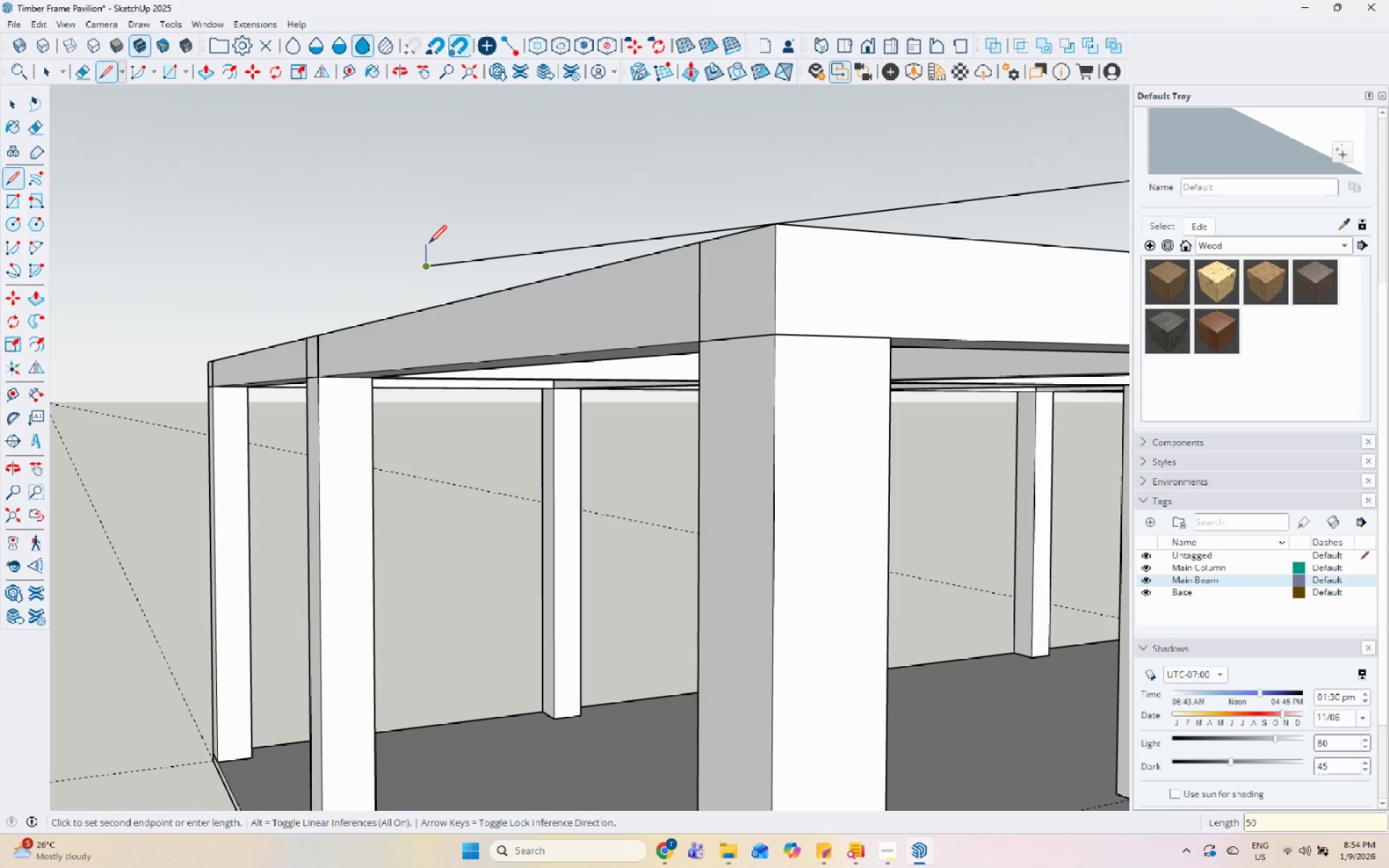 
key(Enter)
 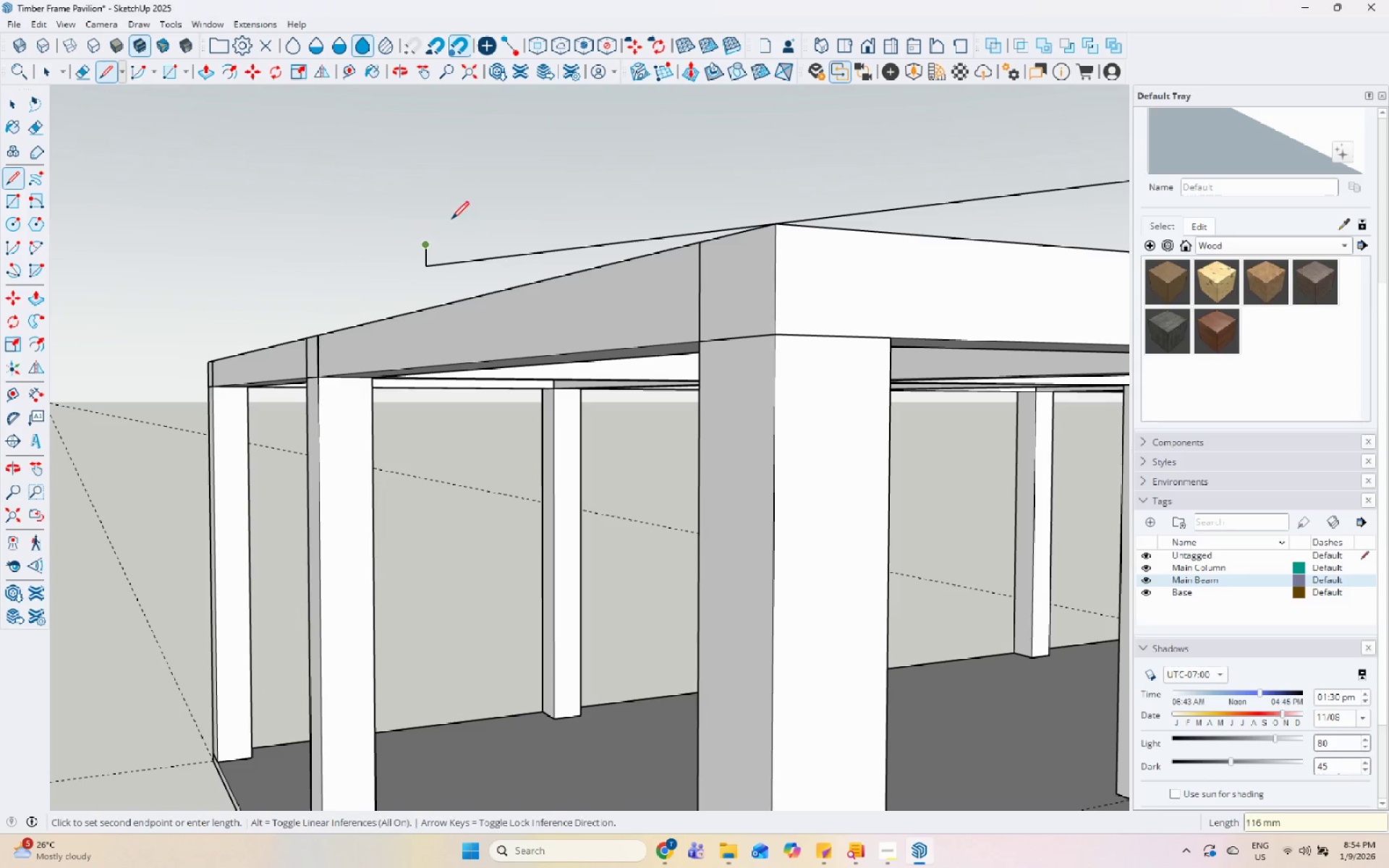 
scroll: coordinate [368, 370], scroll_direction: down, amount: 13.0
 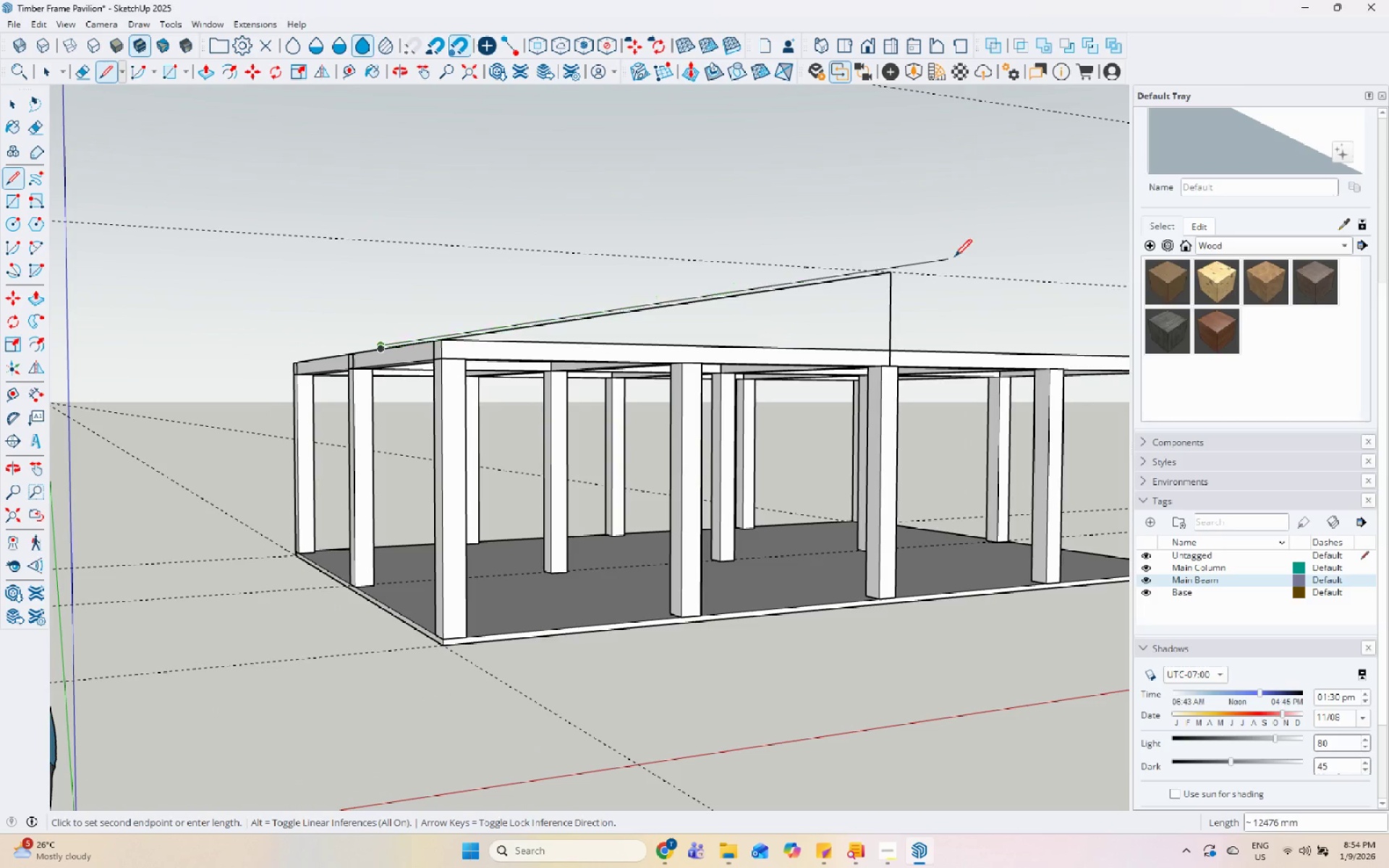 
scroll: coordinate [851, 305], scroll_direction: up, amount: 11.0
 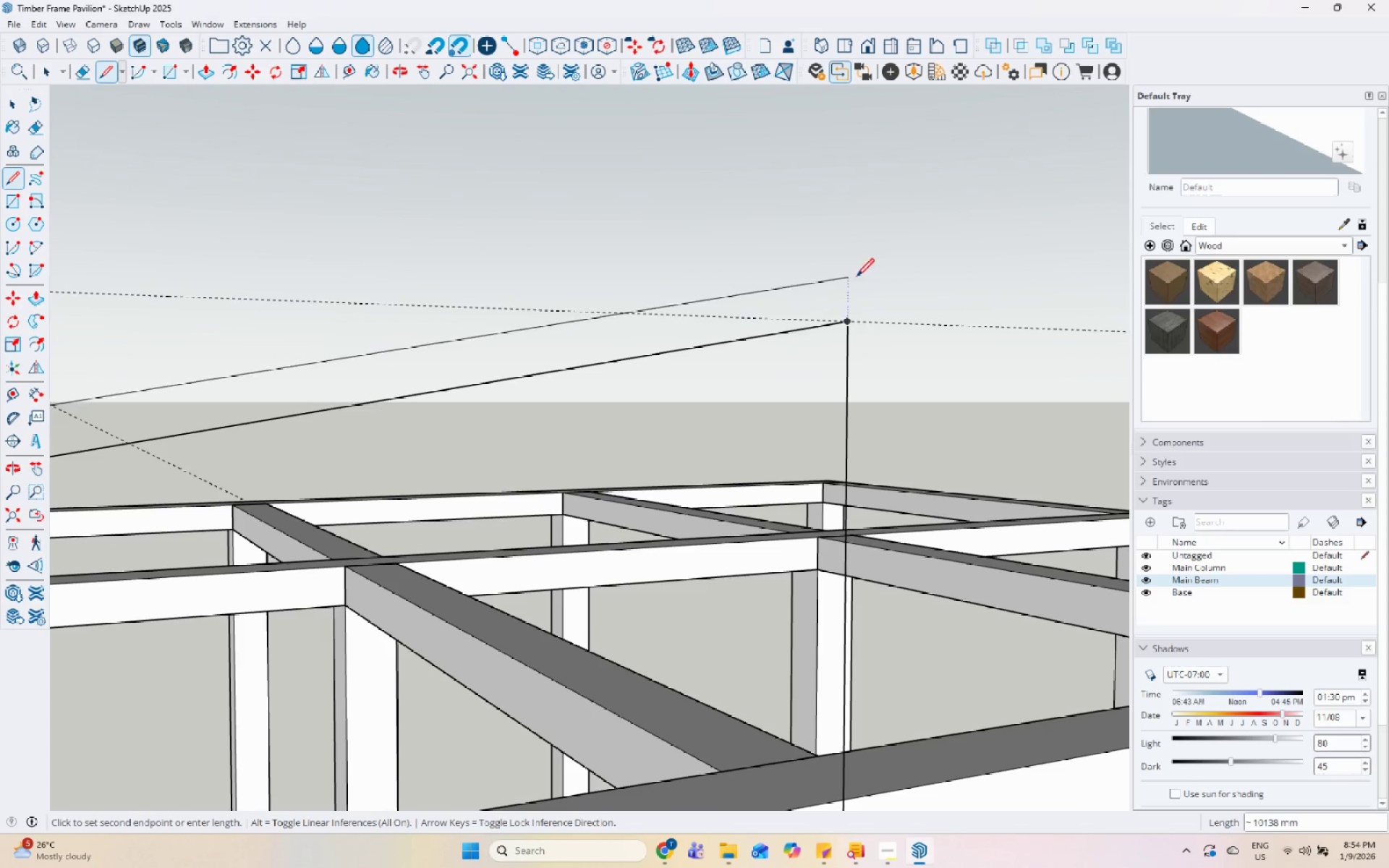 
key(Escape)
 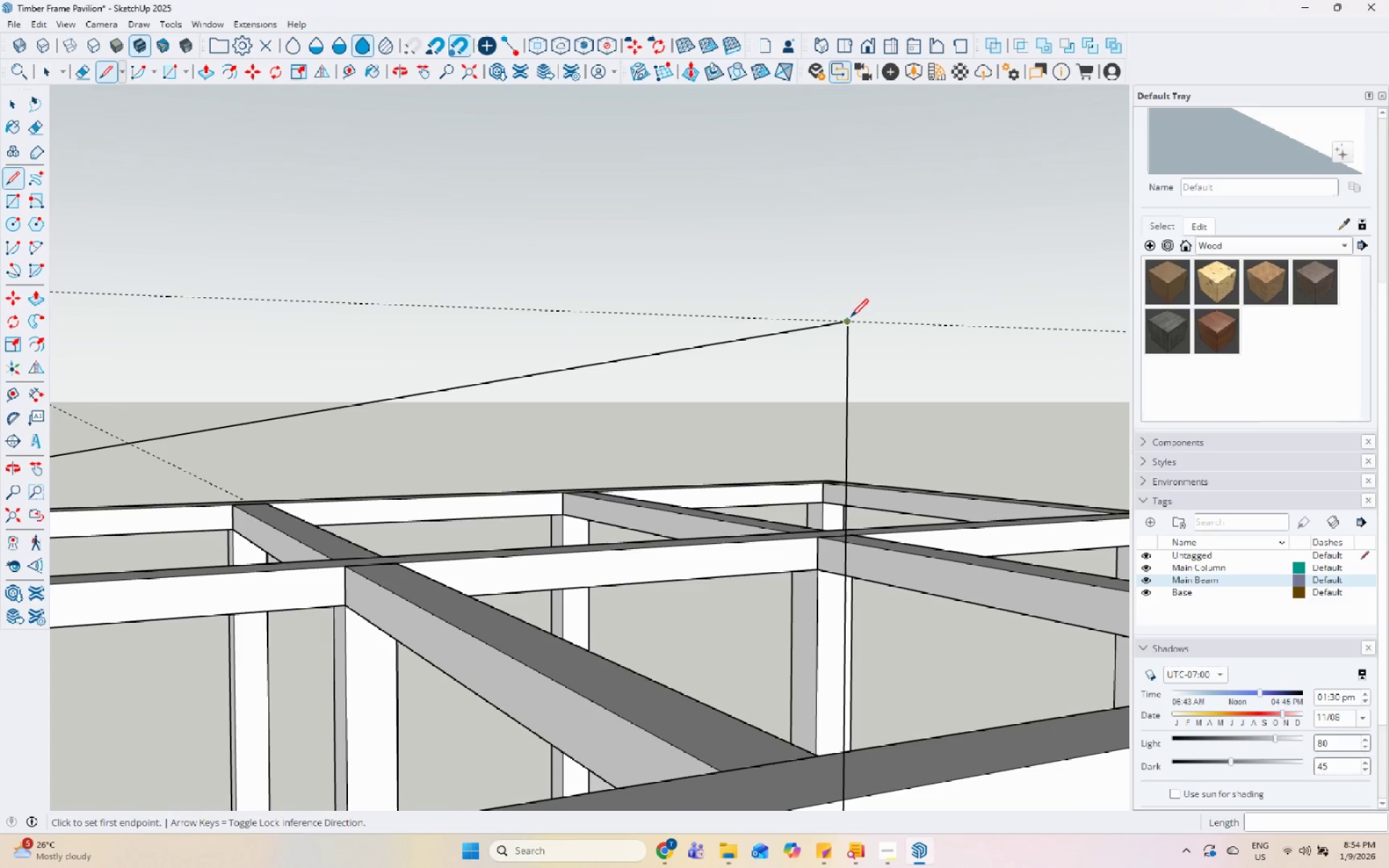 
left_click([849, 320])
 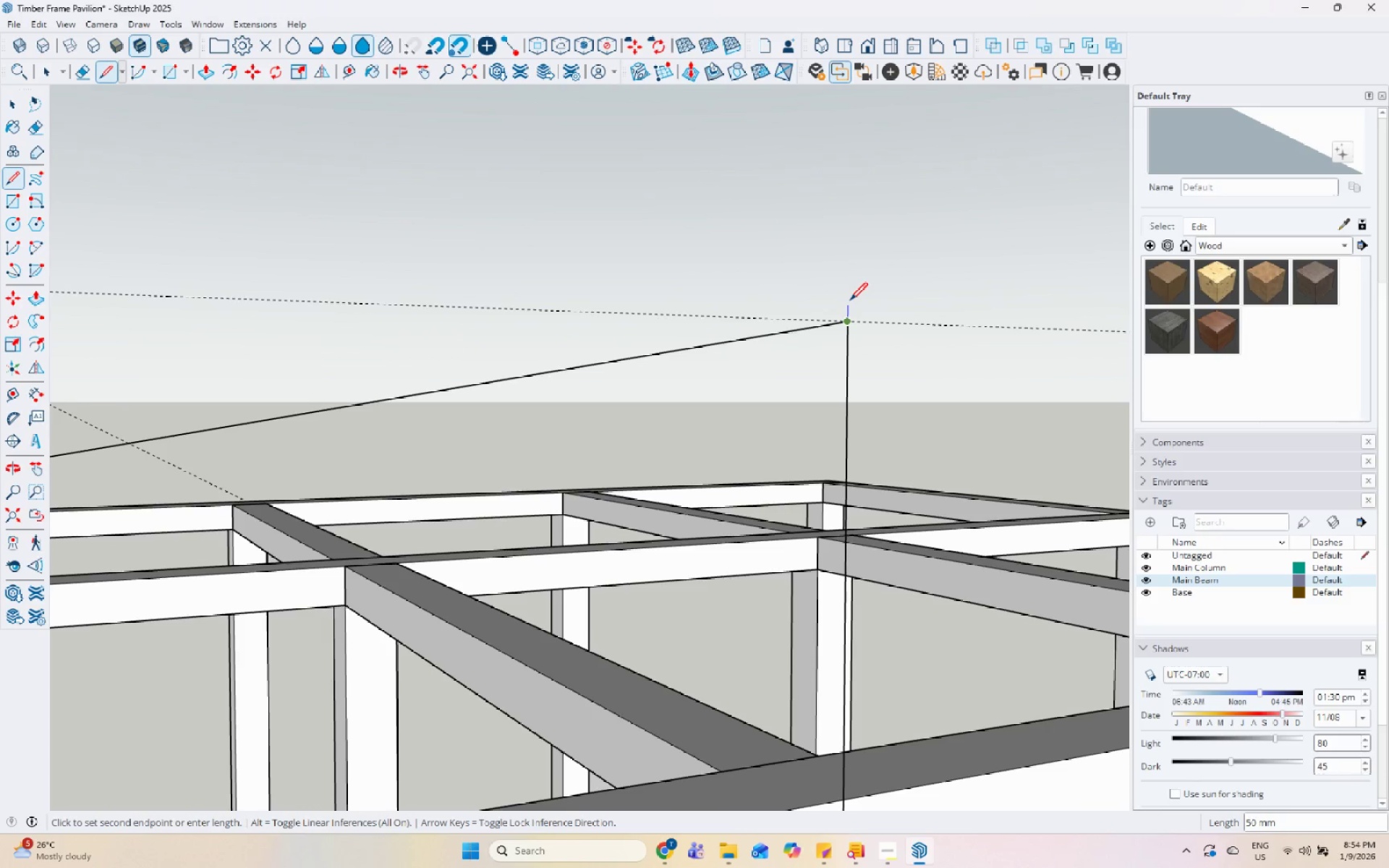 
left_click_drag(start_coordinate=[850, 302], to_coordinate=[839, 304])
 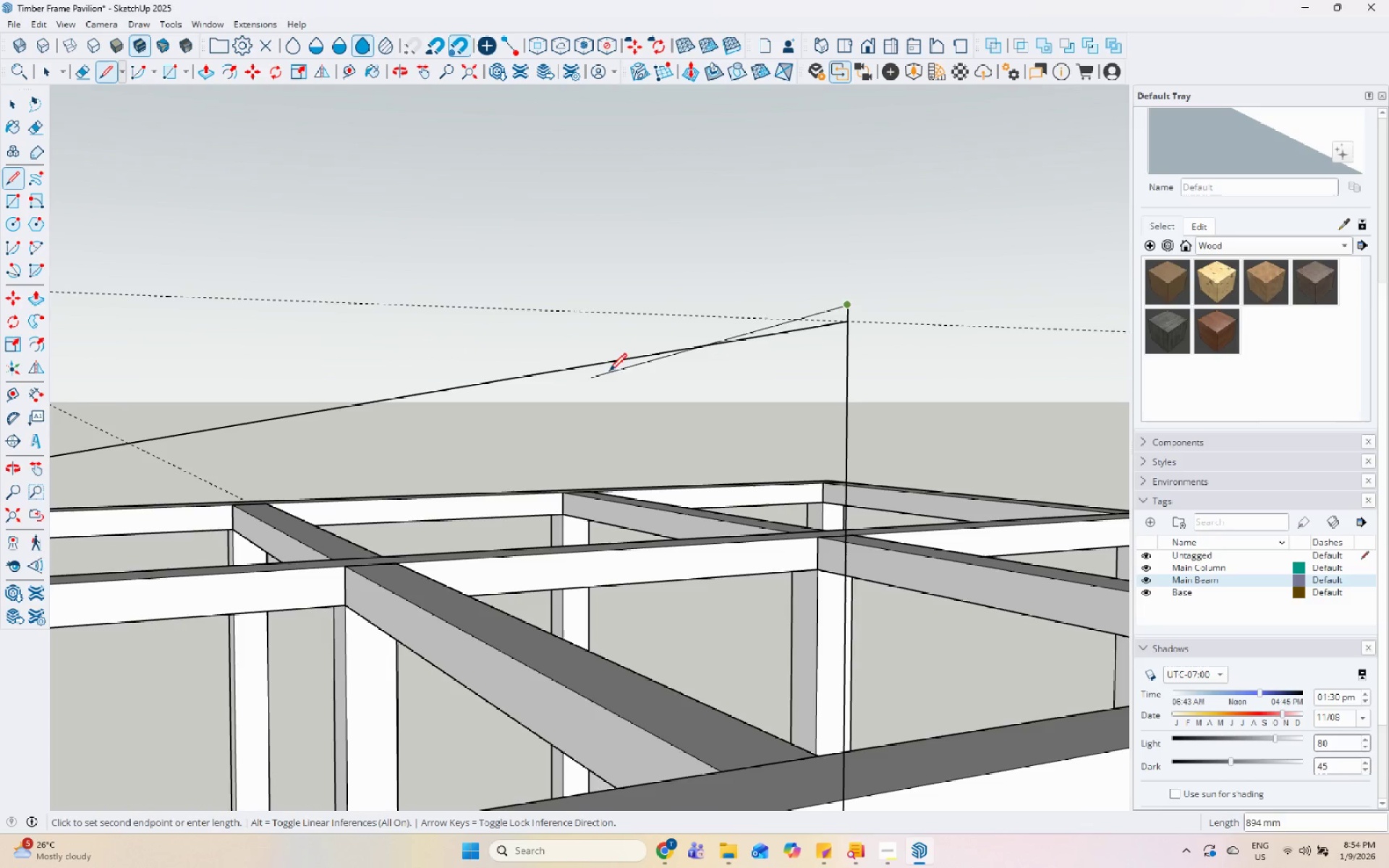 
scroll: coordinate [457, 371], scroll_direction: down, amount: 5.0
 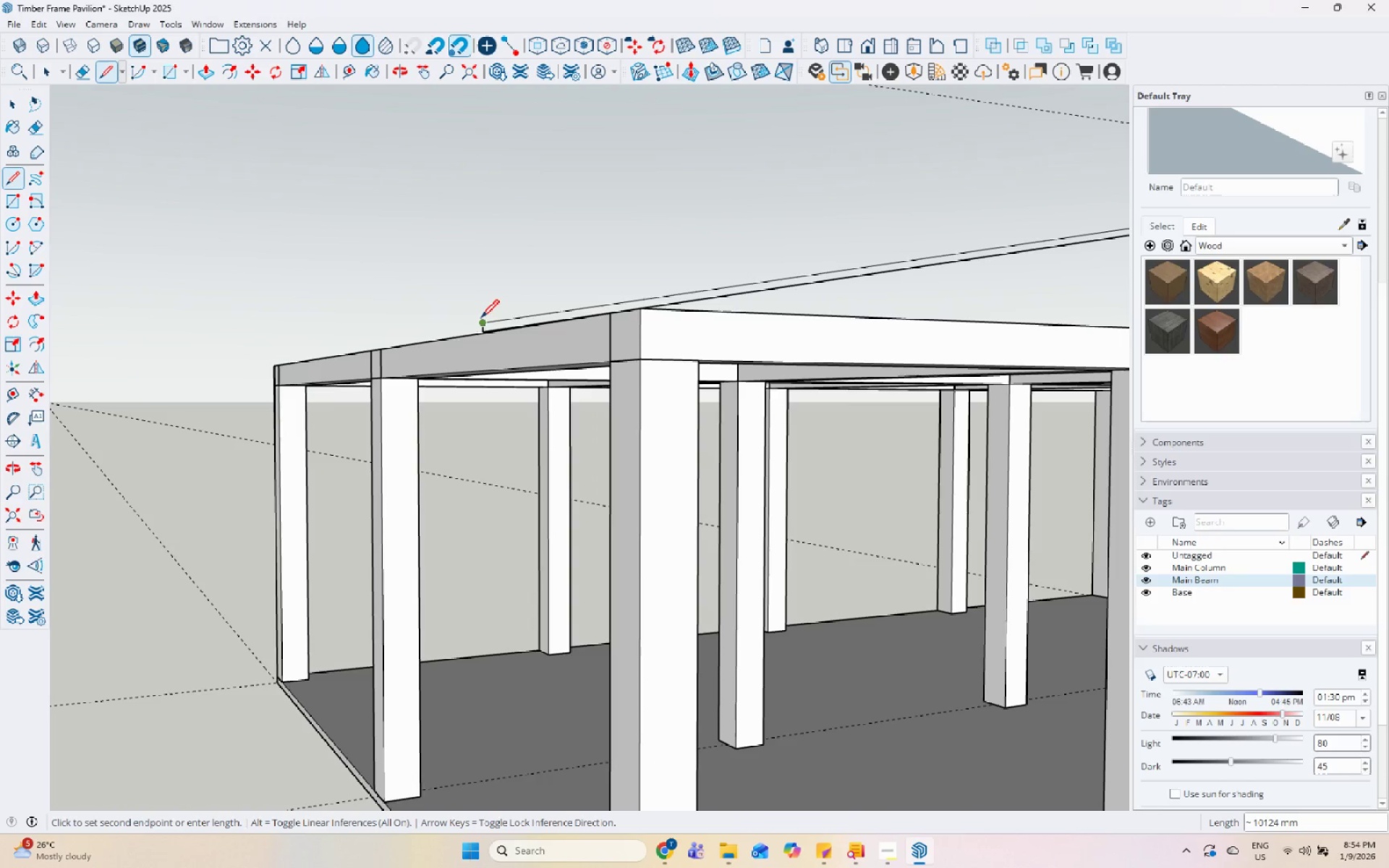 
left_click([482, 319])
 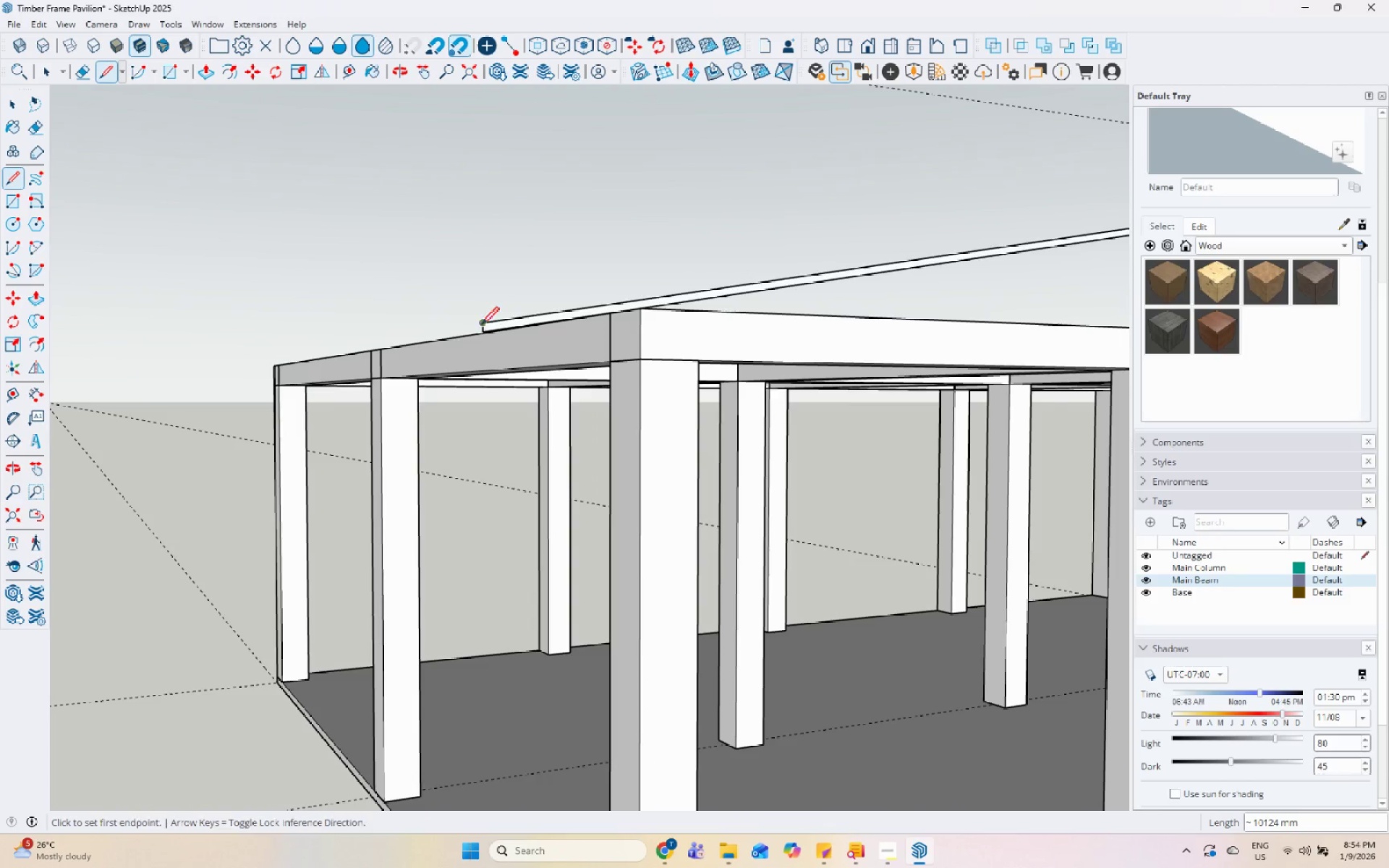 
scroll: coordinate [371, 447], scroll_direction: down, amount: 13.0
 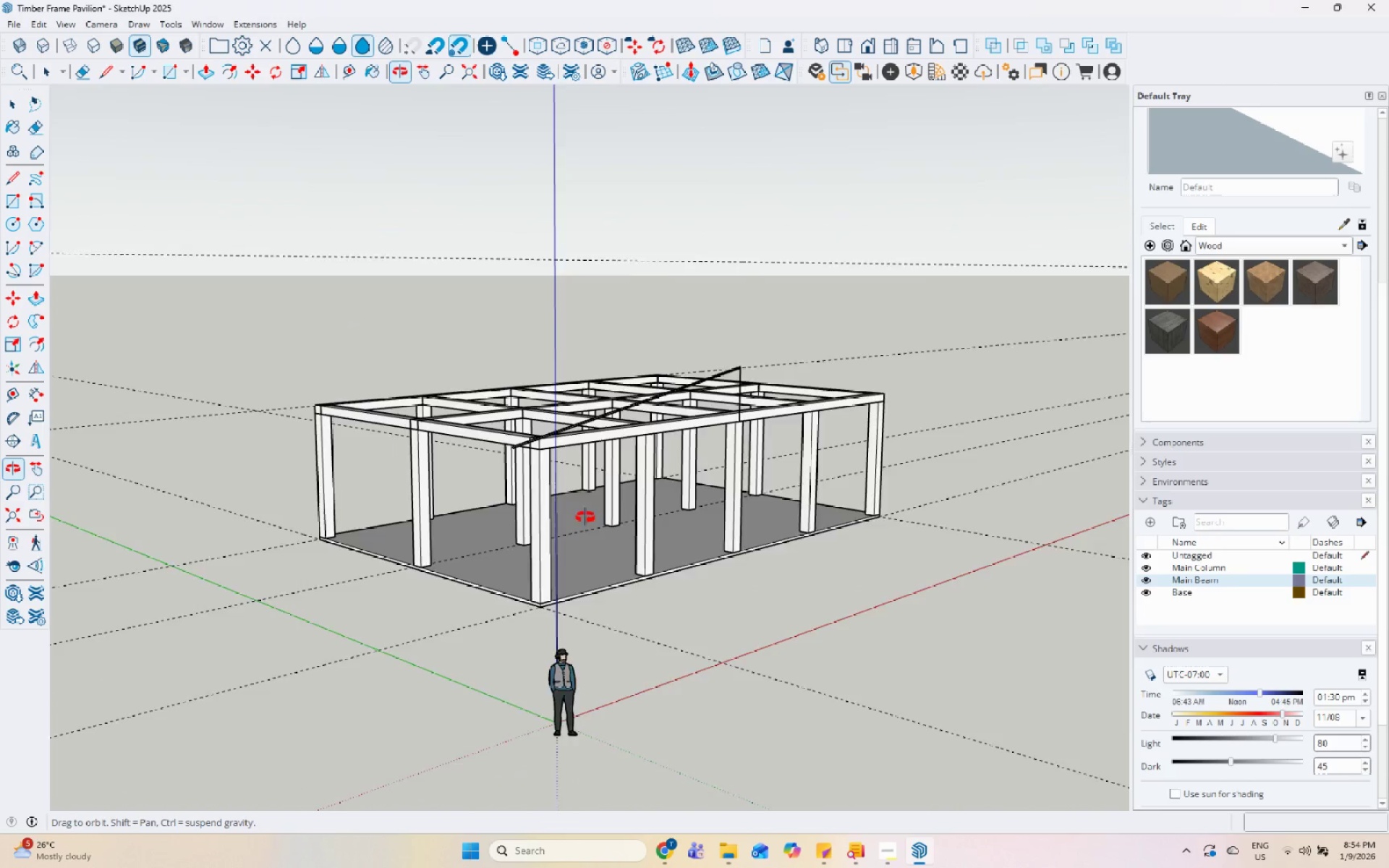 
key(Space)
 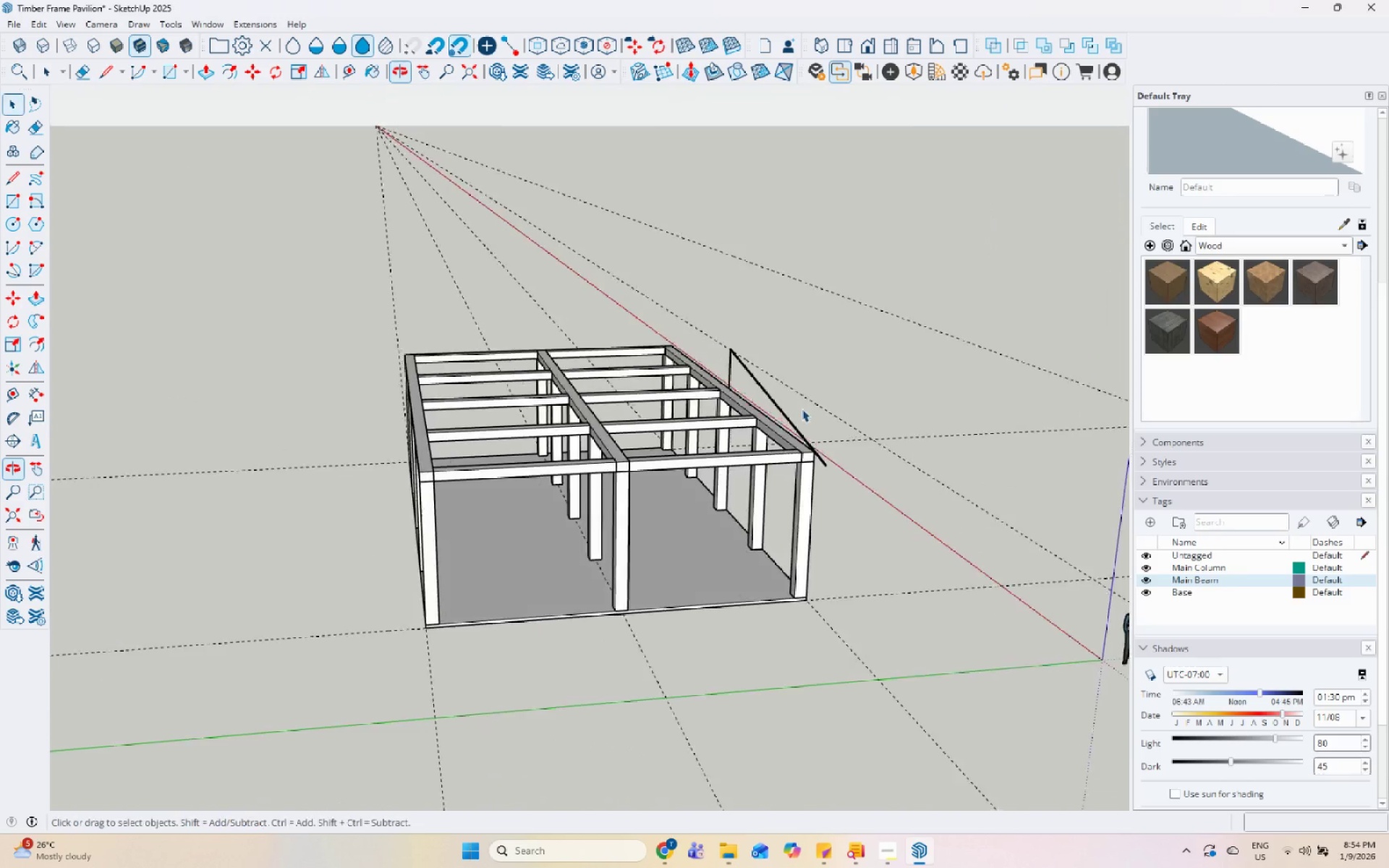 
scroll: coordinate [755, 256], scroll_direction: up, amount: 20.0
 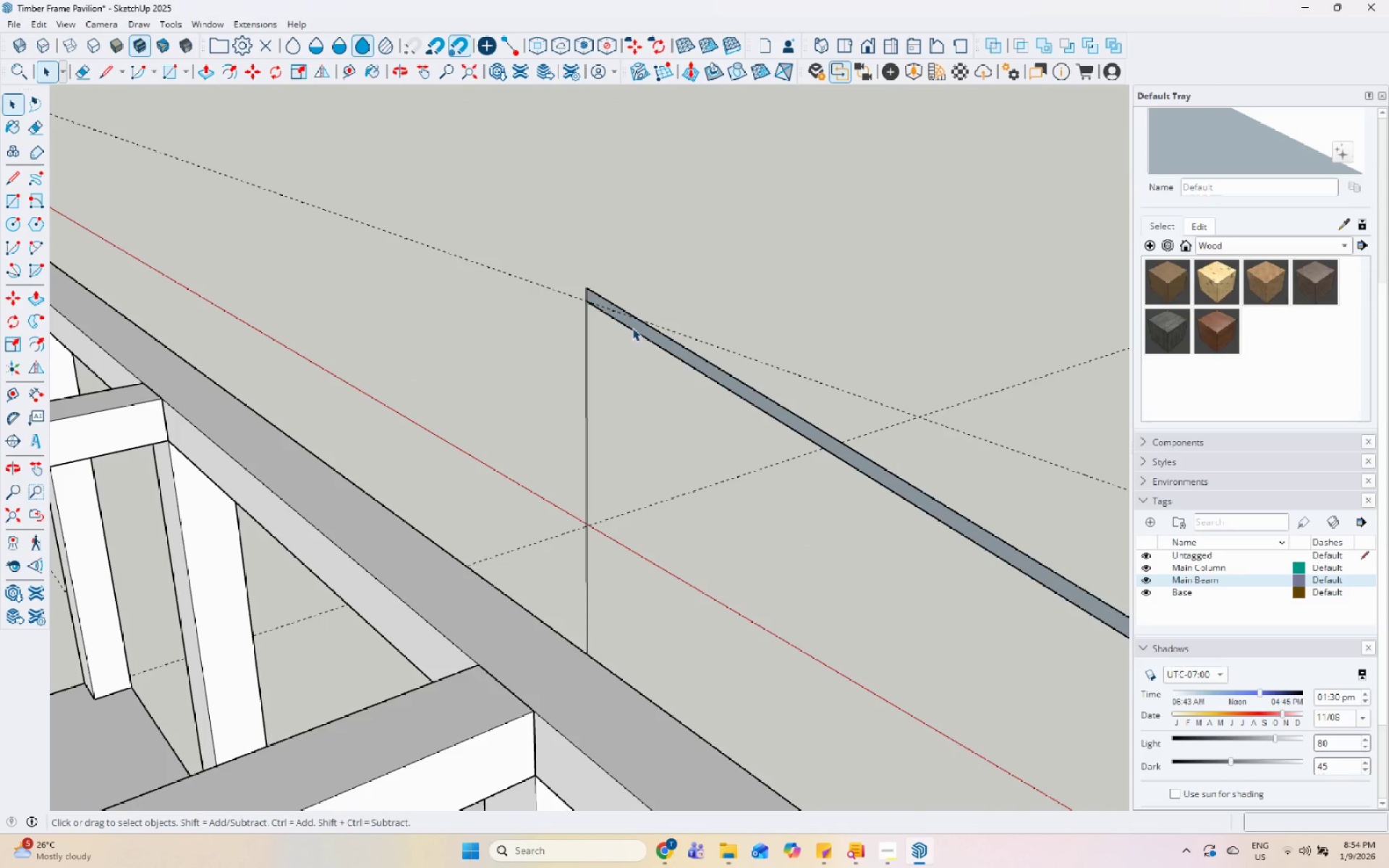 
left_click([639, 328])
 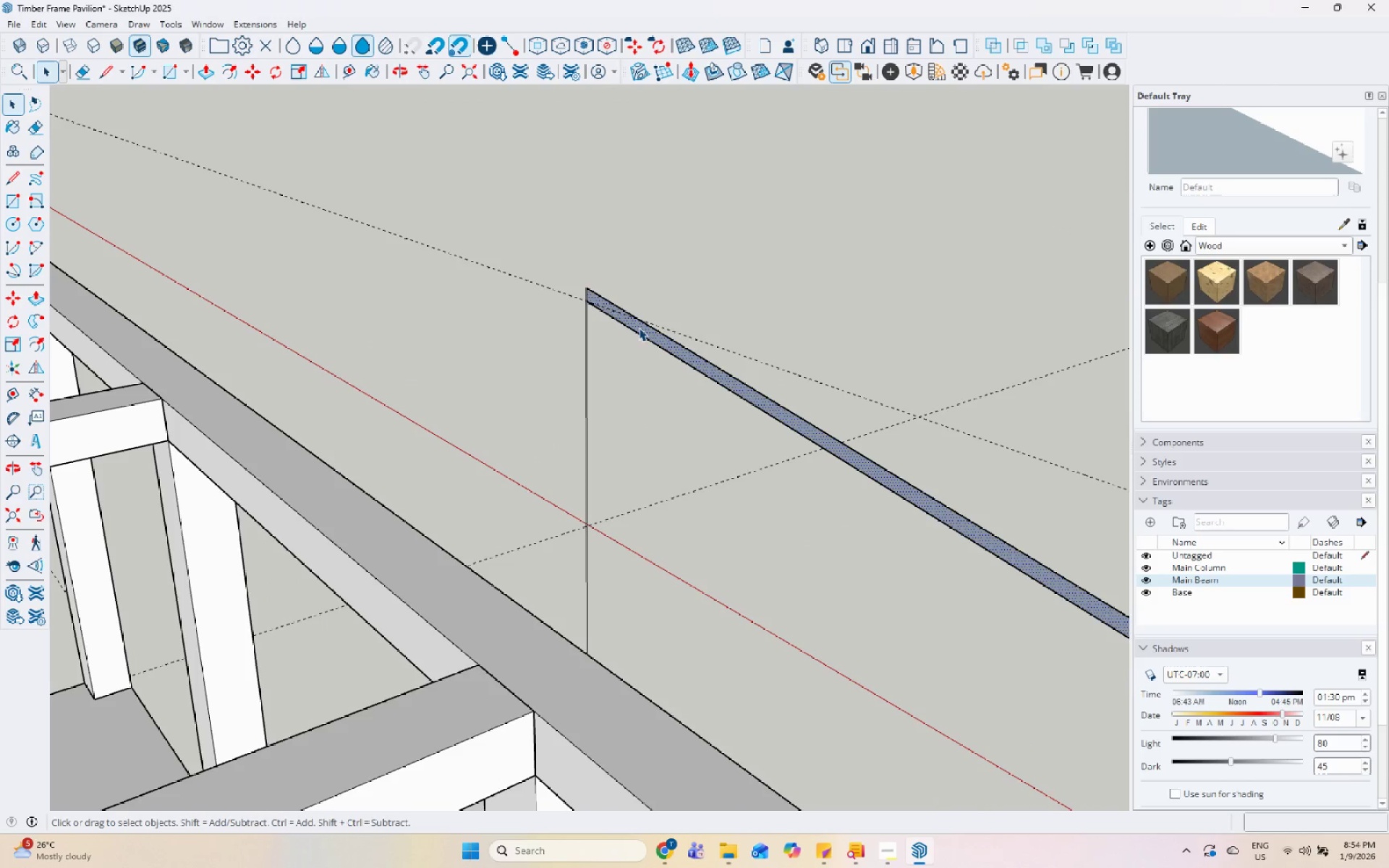 
key(P)
 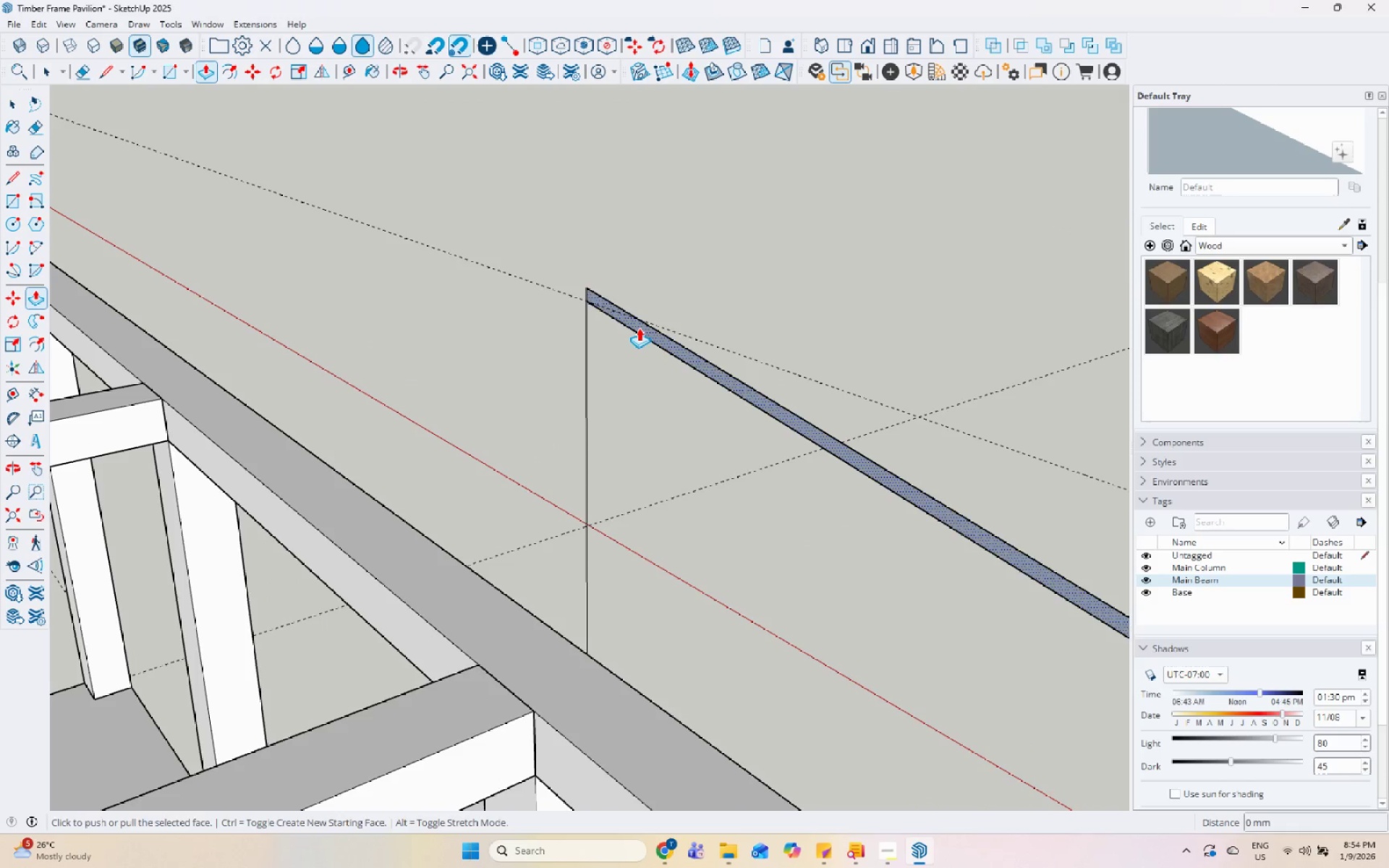 
left_click([639, 328])
 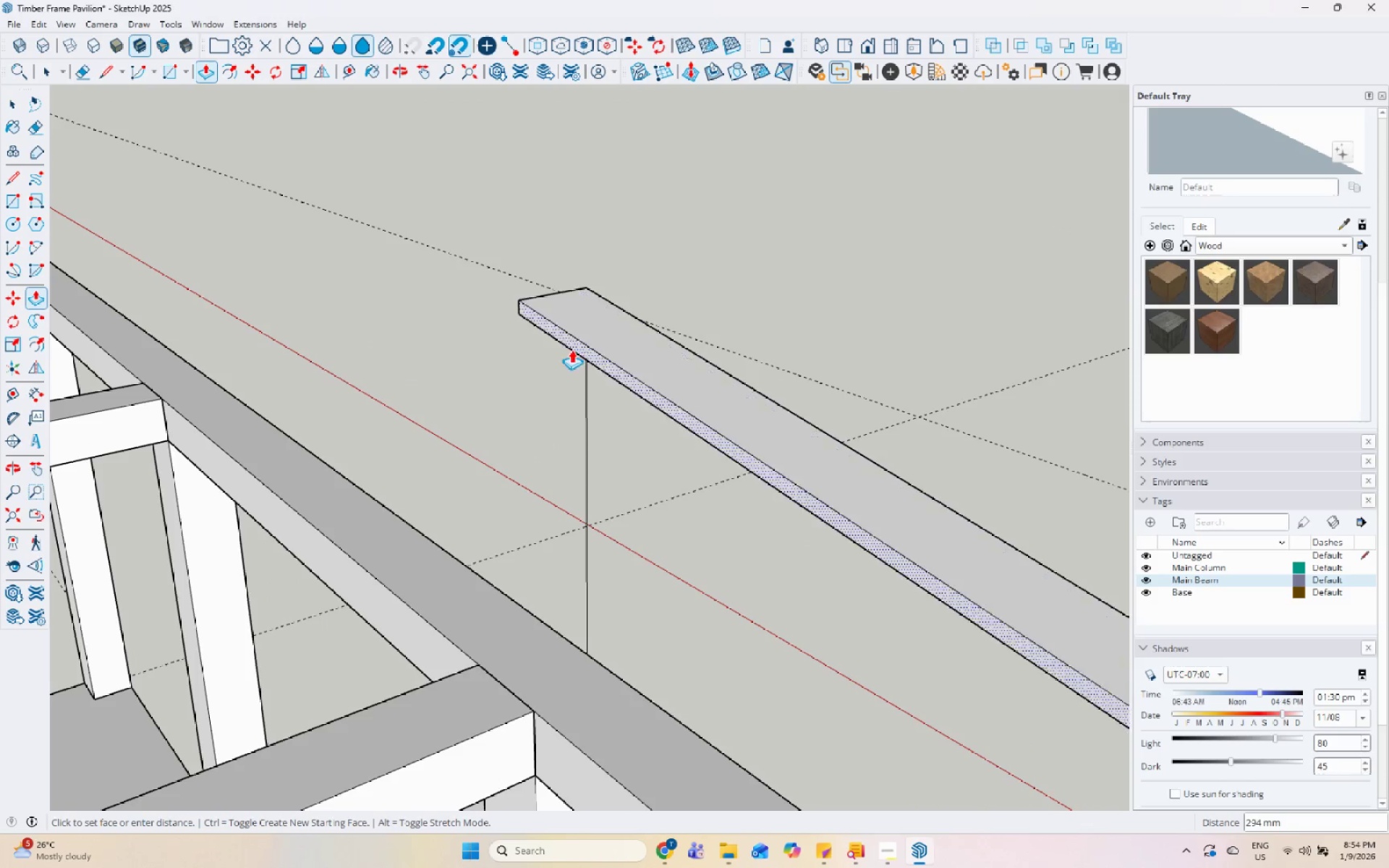 
scroll: coordinate [582, 349], scroll_direction: down, amount: 26.0
 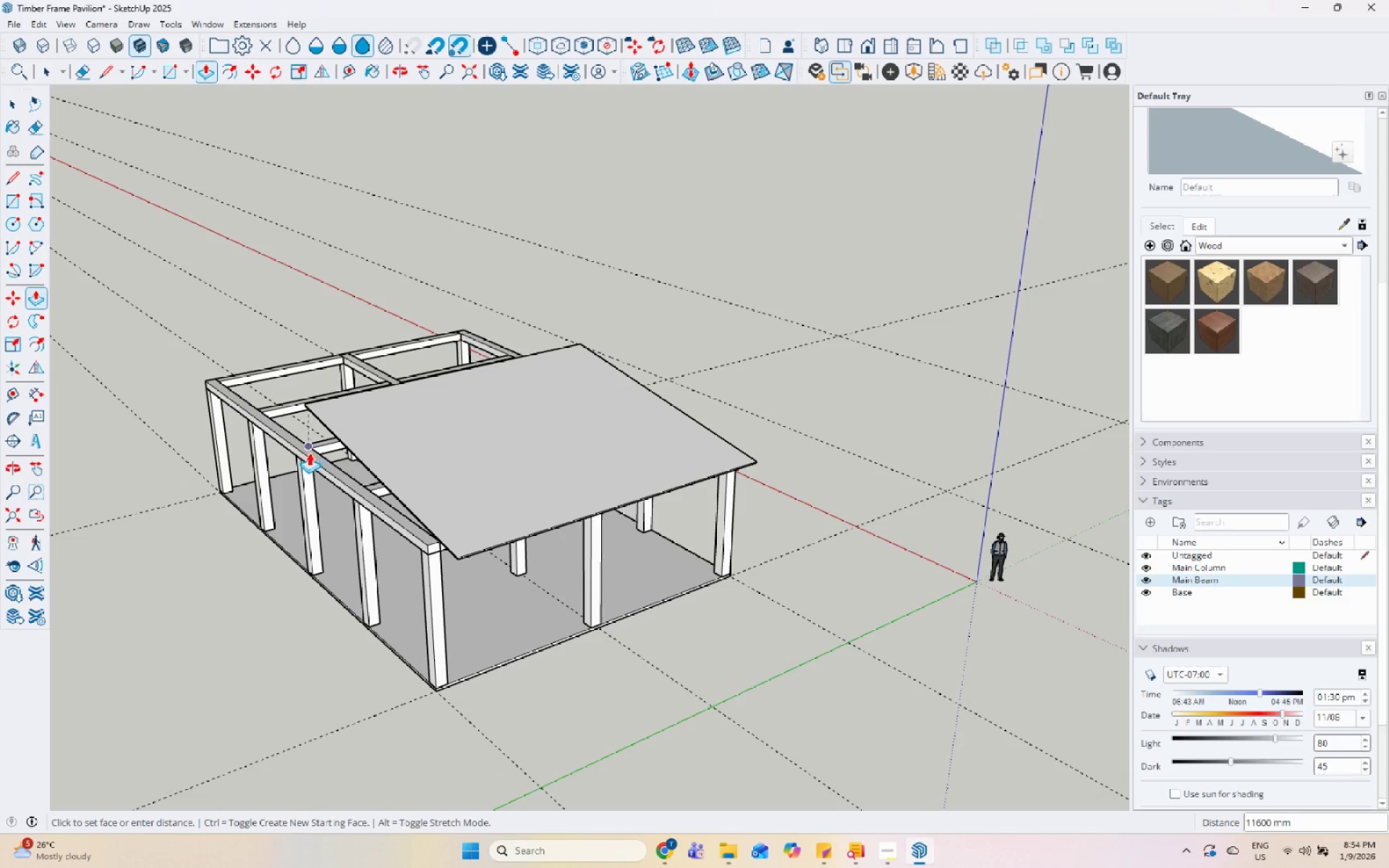 
left_click([303, 458])
 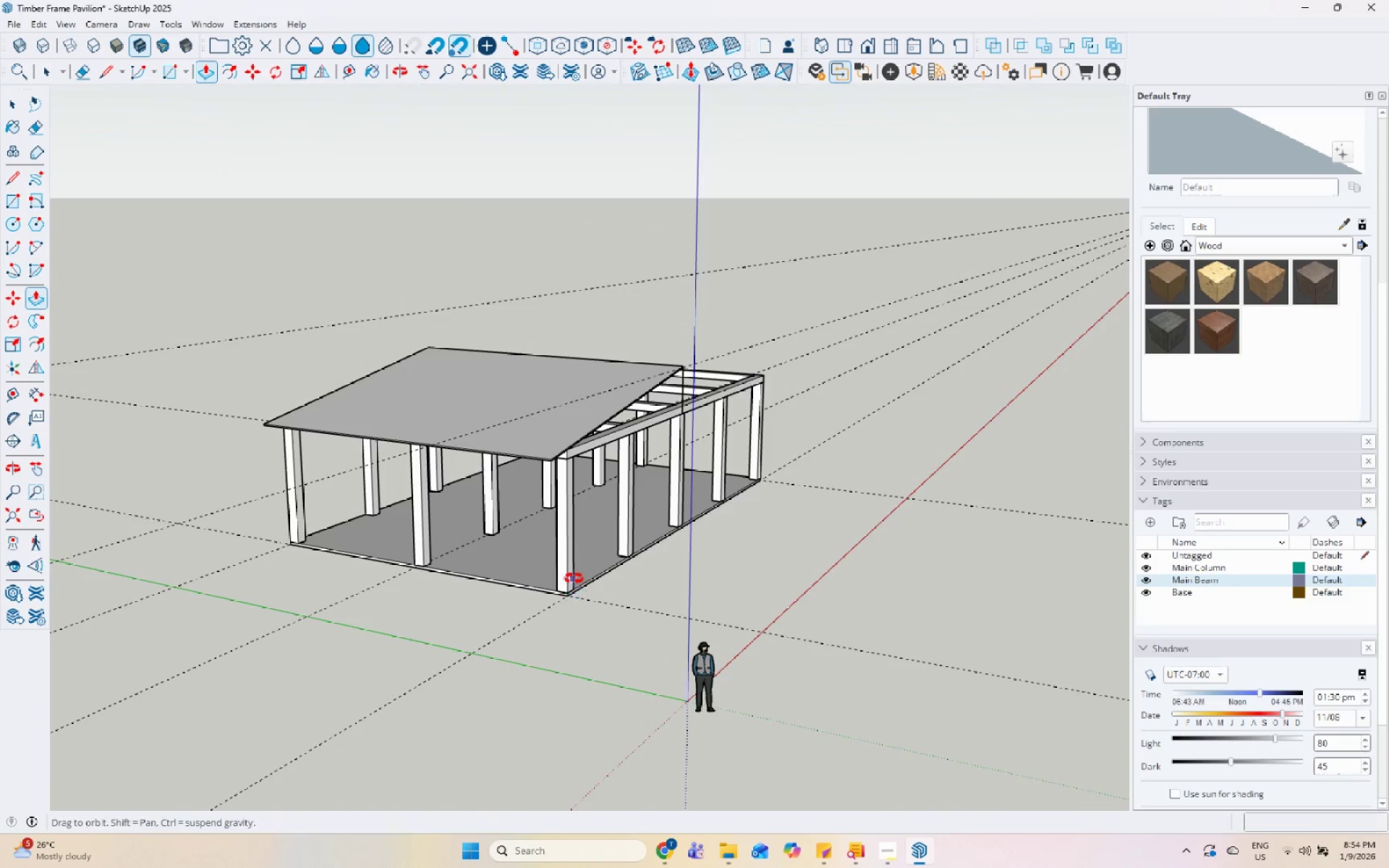 
scroll: coordinate [546, 337], scroll_direction: up, amount: 6.0
 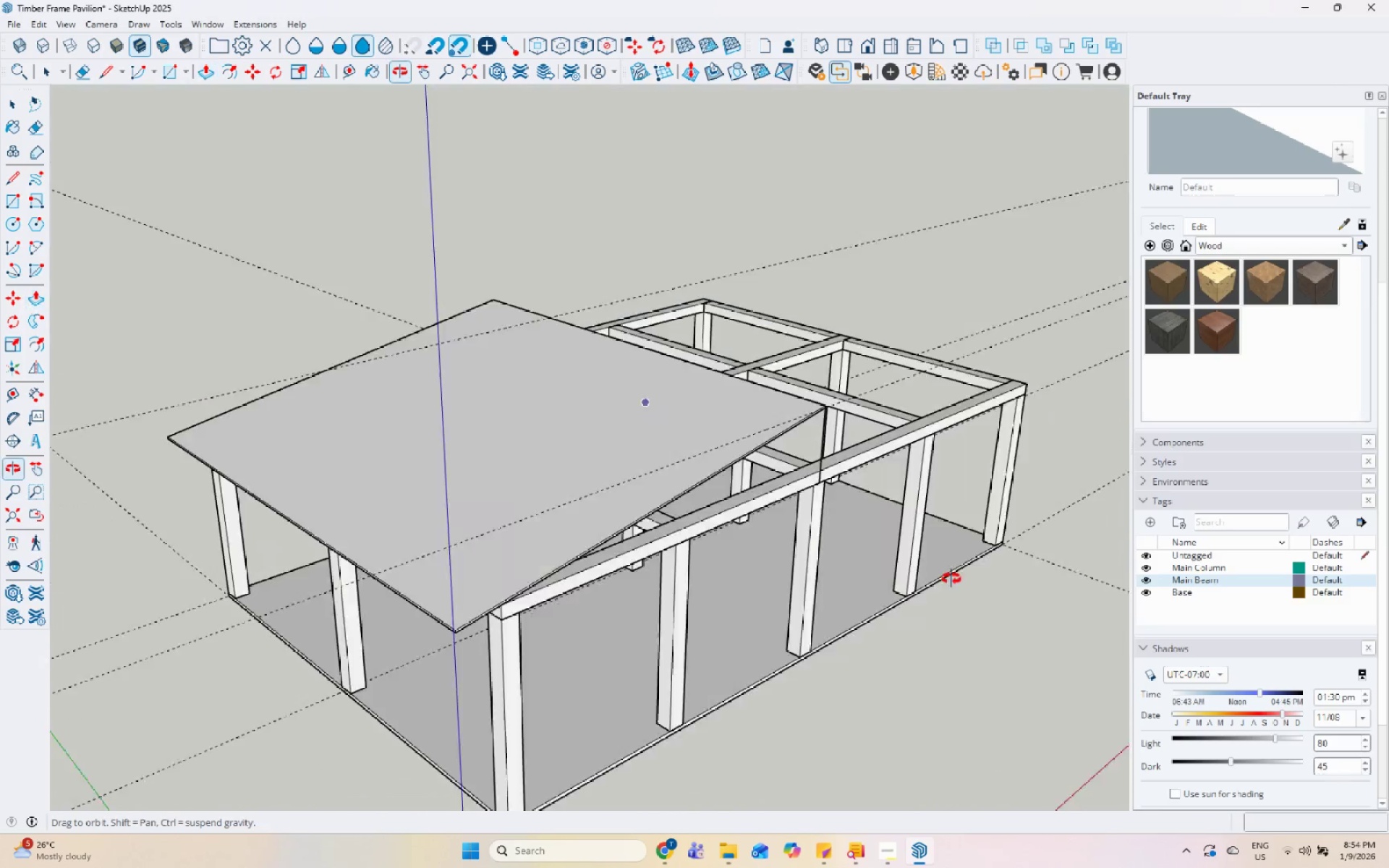 
key(Space)
 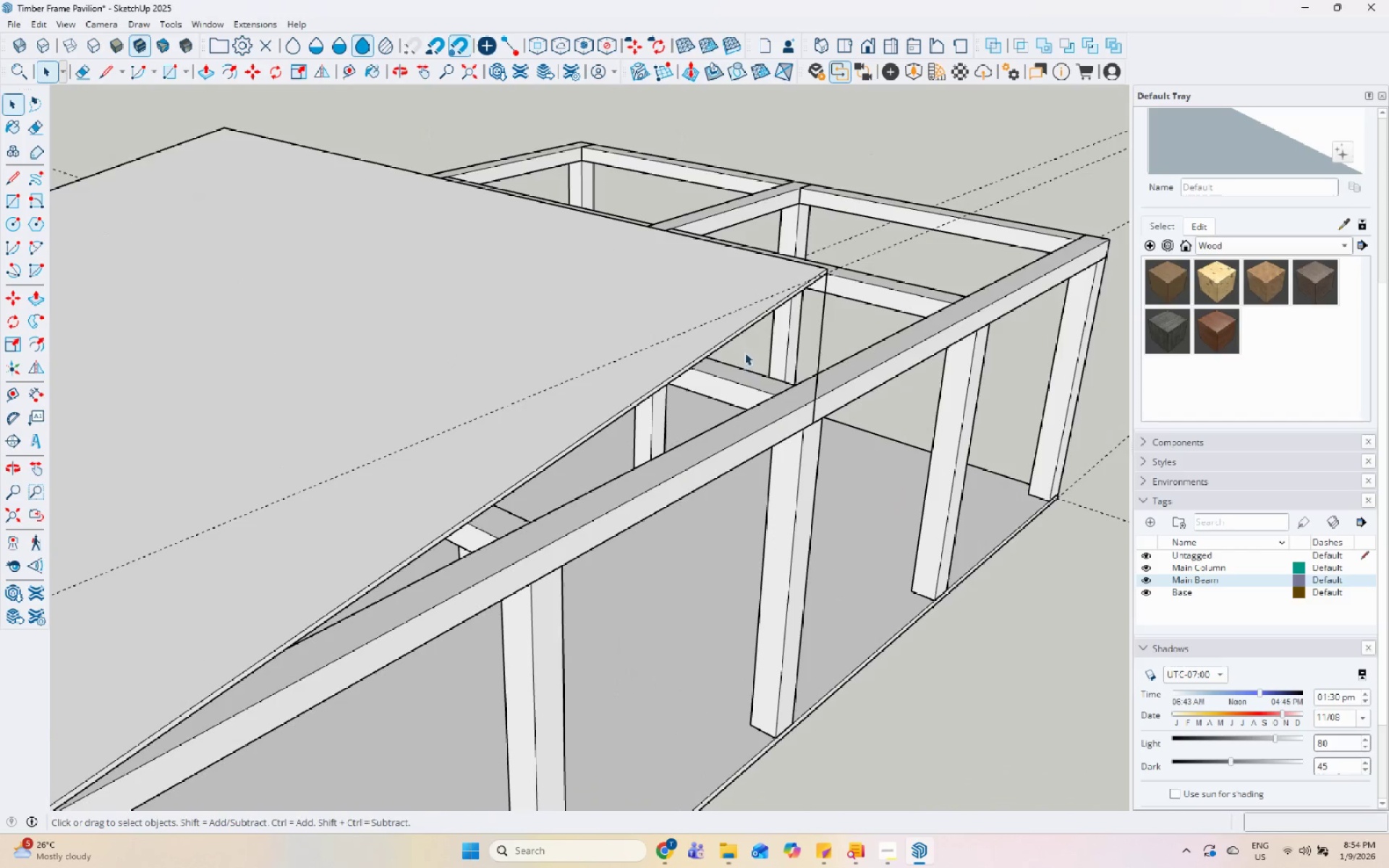 
scroll: coordinate [821, 527], scroll_direction: up, amount: 5.0
 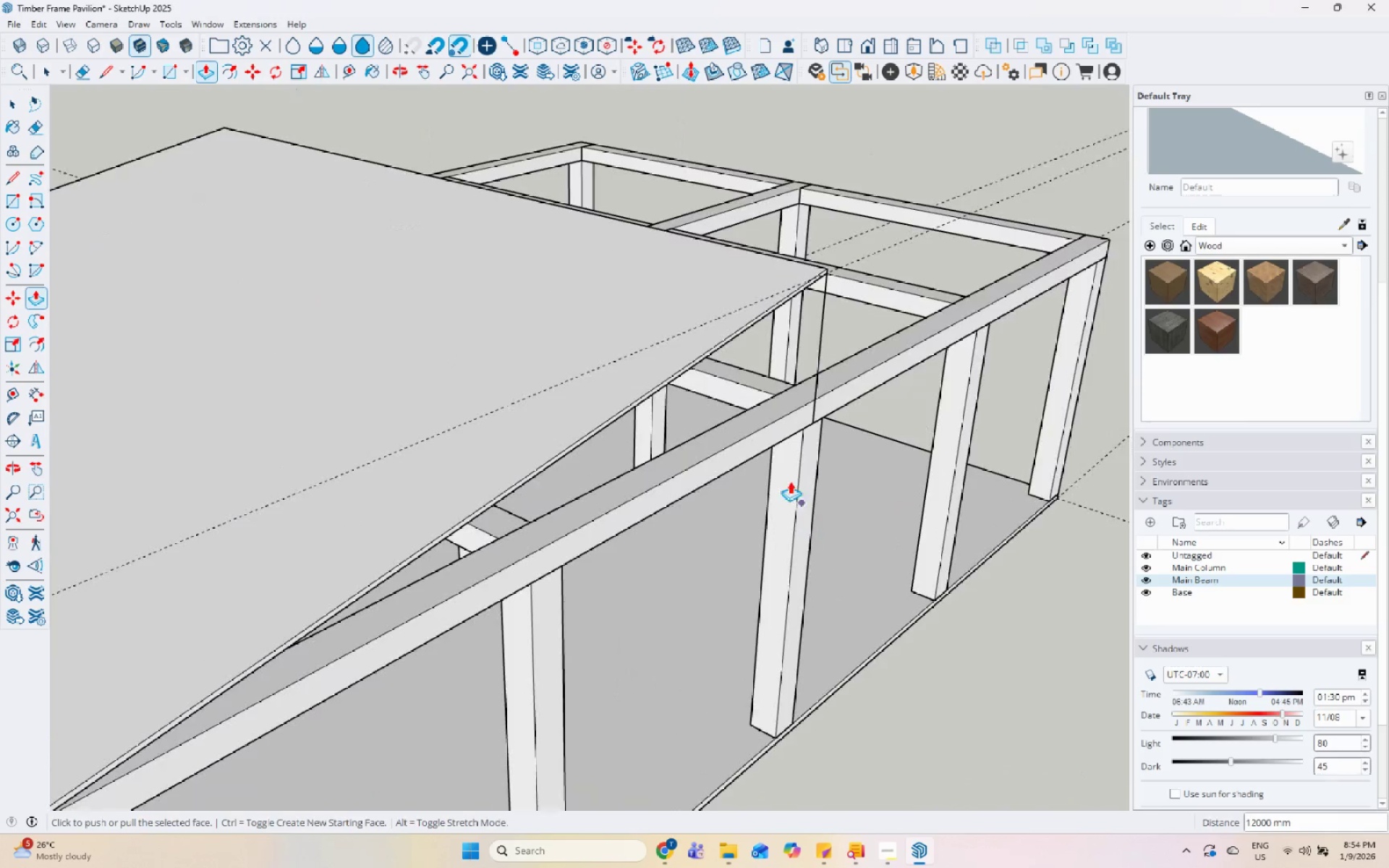 
left_click([755, 321])
 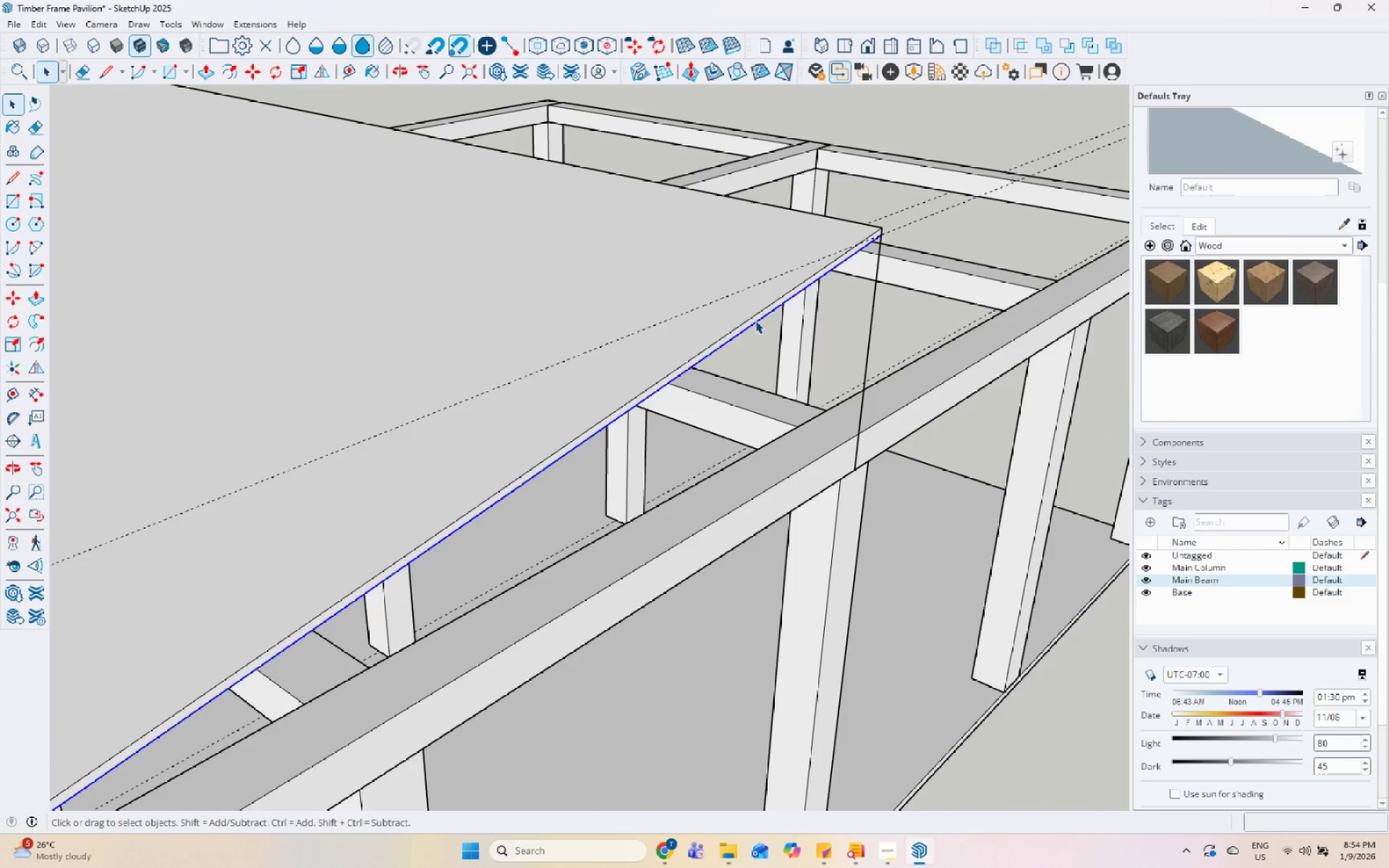 
scroll: coordinate [736, 337], scroll_direction: up, amount: 5.0
 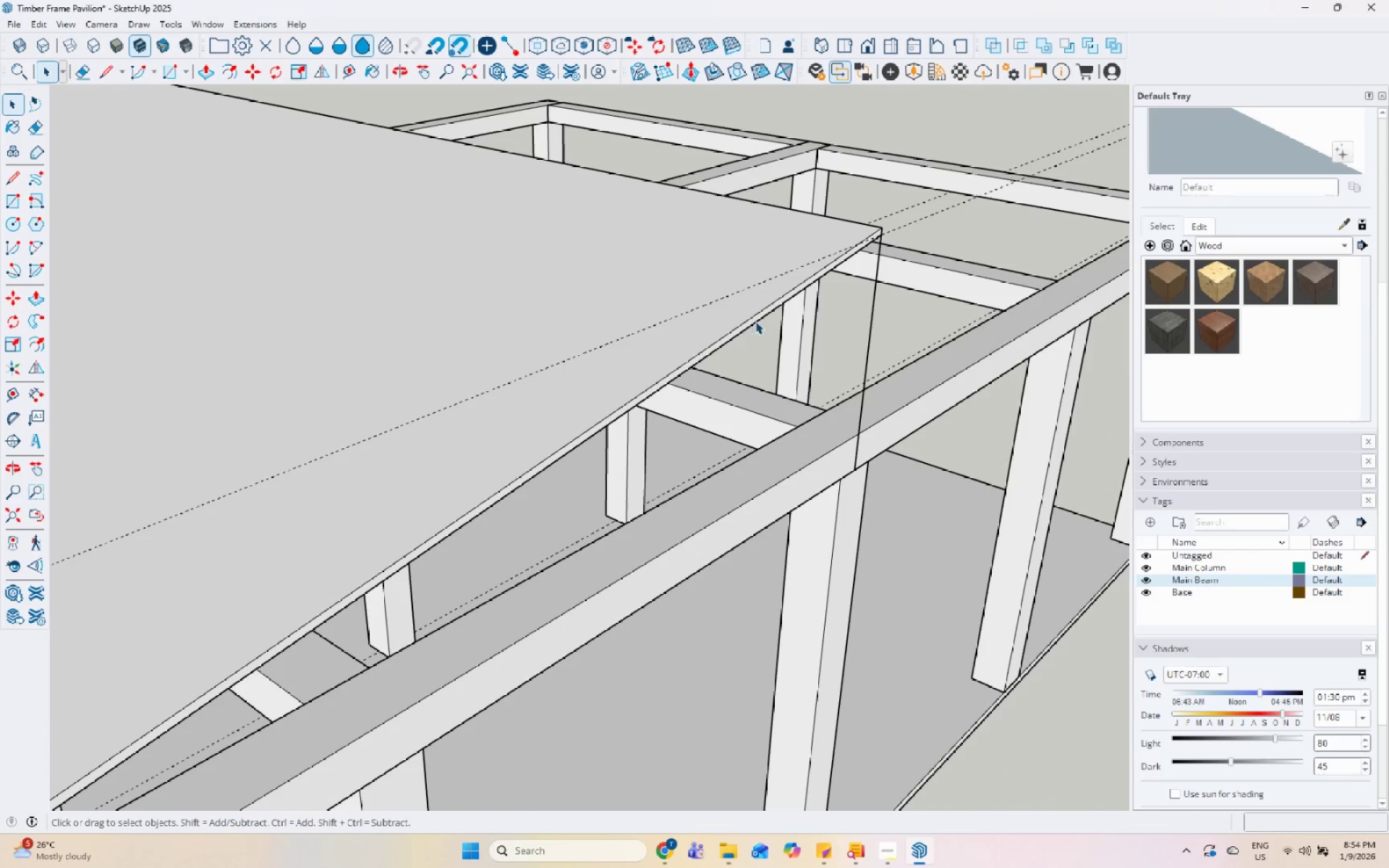 
left_click([756, 319])
 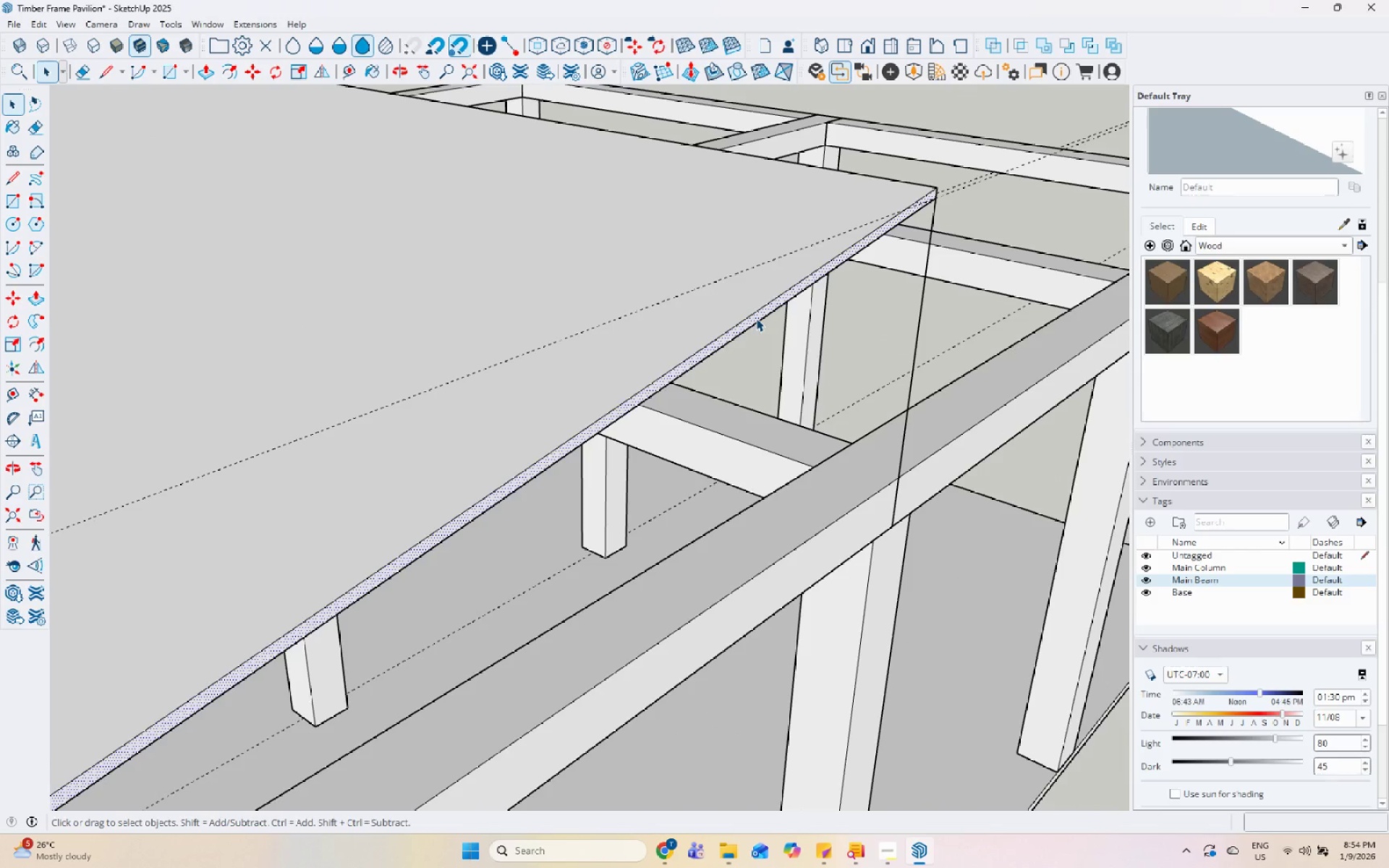 
scroll: coordinate [755, 320], scroll_direction: up, amount: 4.0
 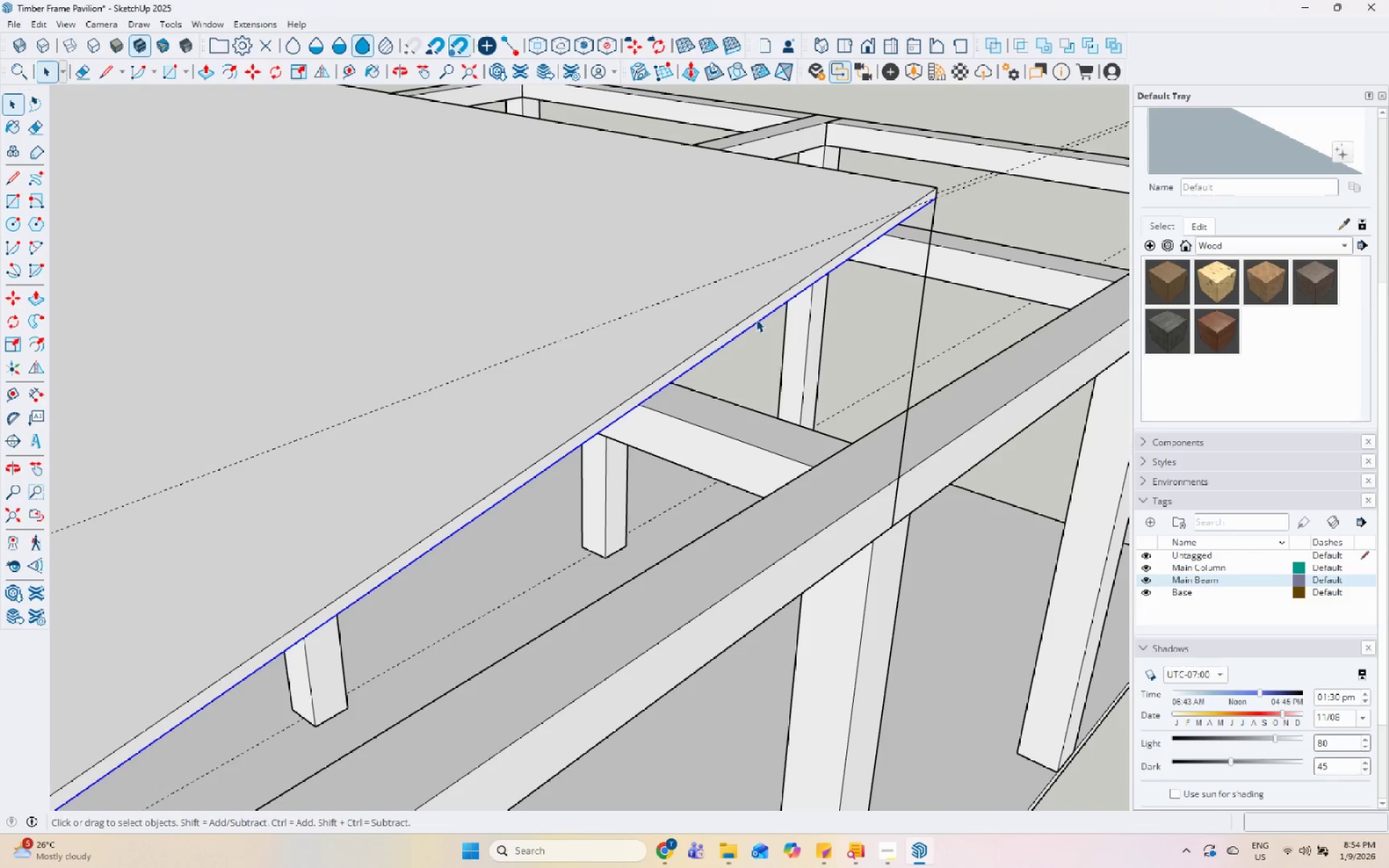 
key(P)
 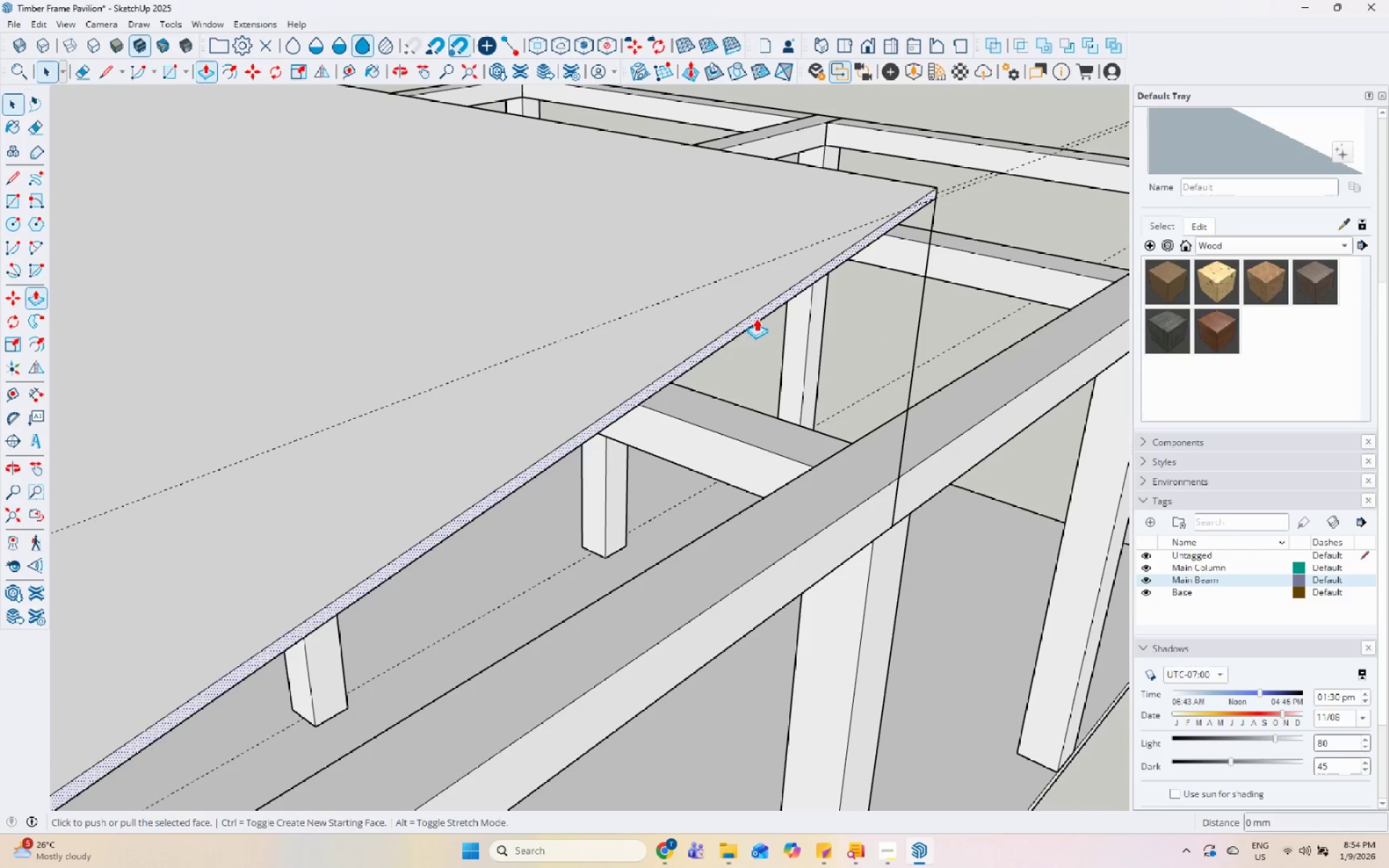 
left_click([756, 318])
 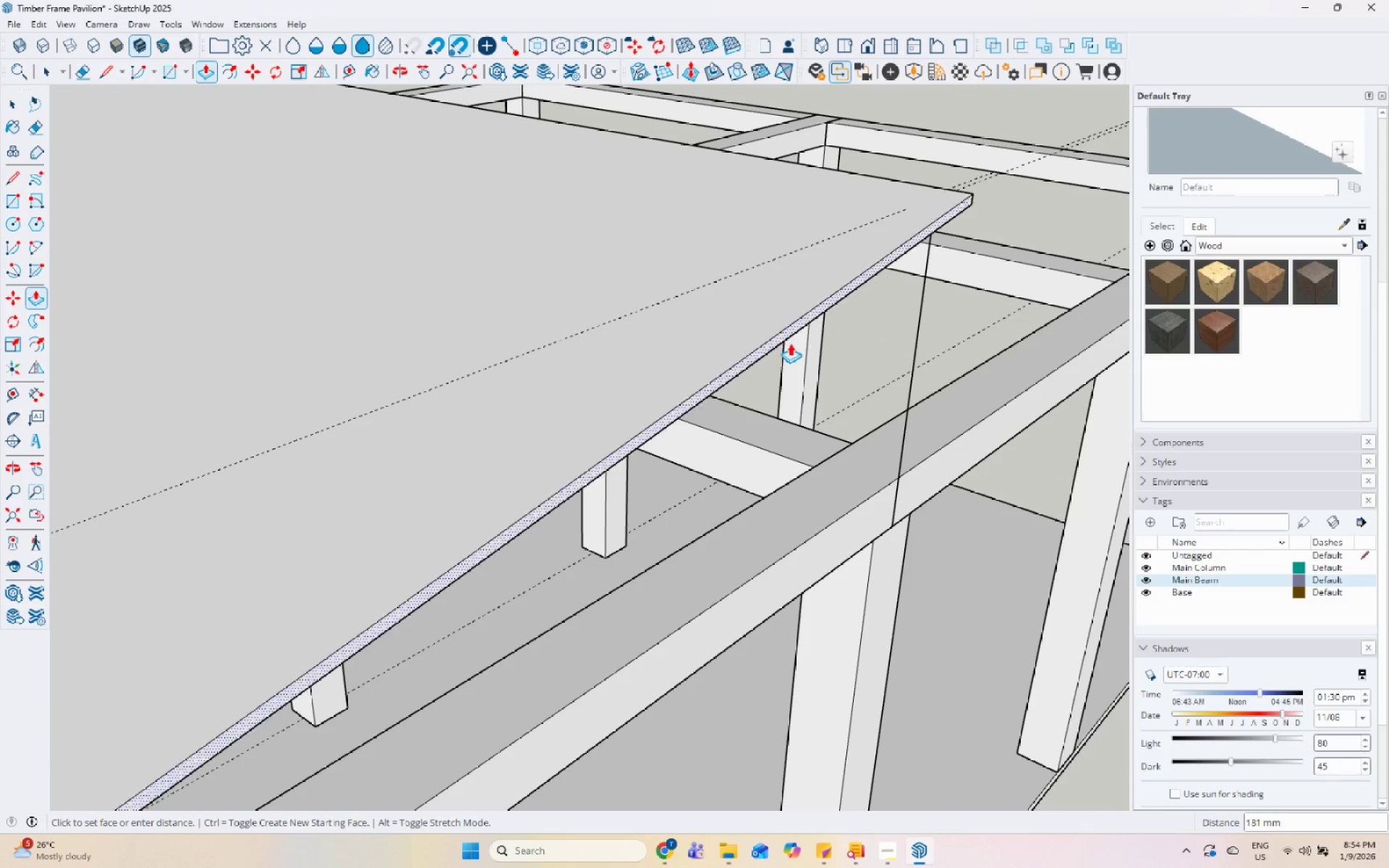 
scroll: coordinate [795, 344], scroll_direction: down, amount: 12.0
 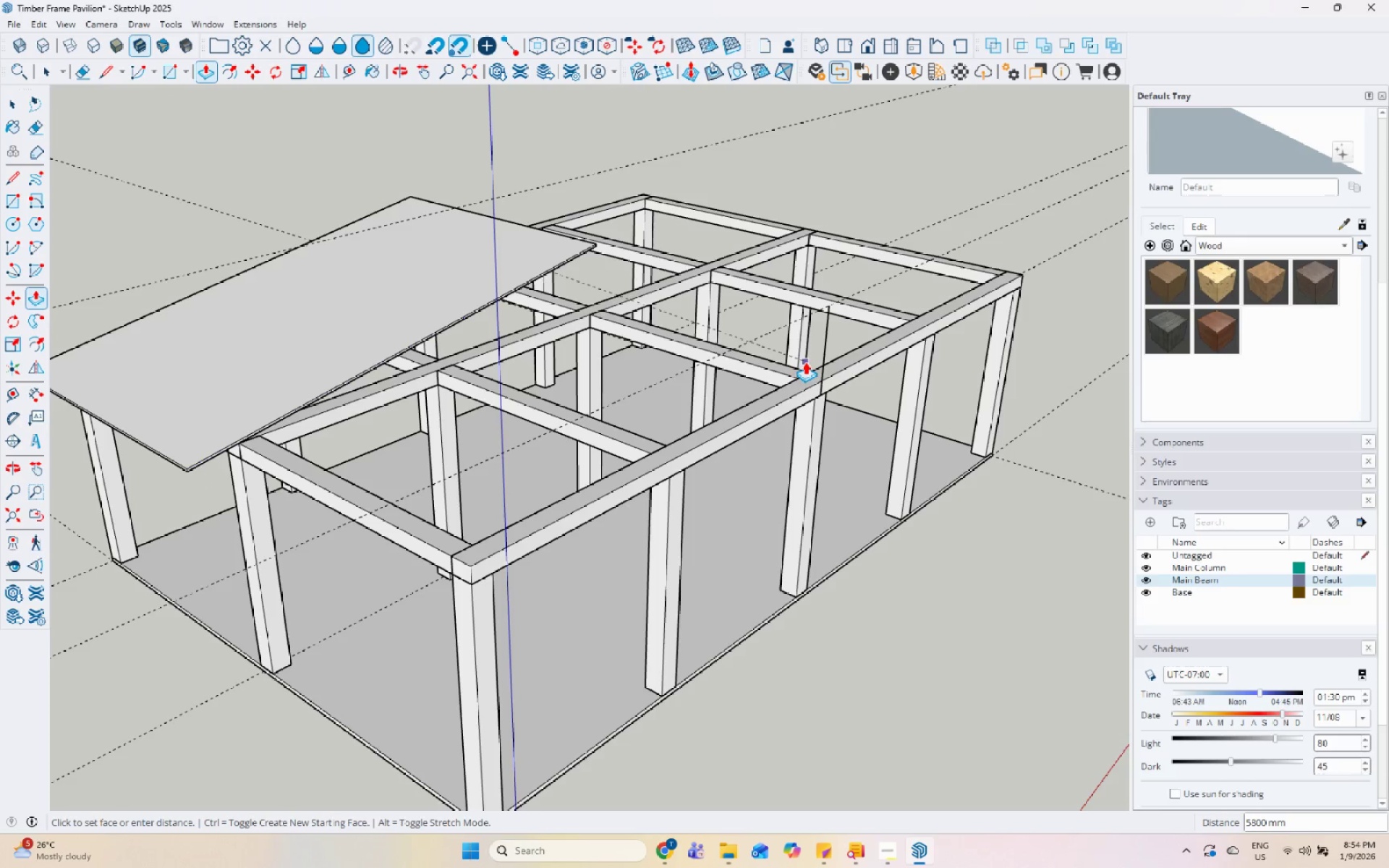 
key(Space)
 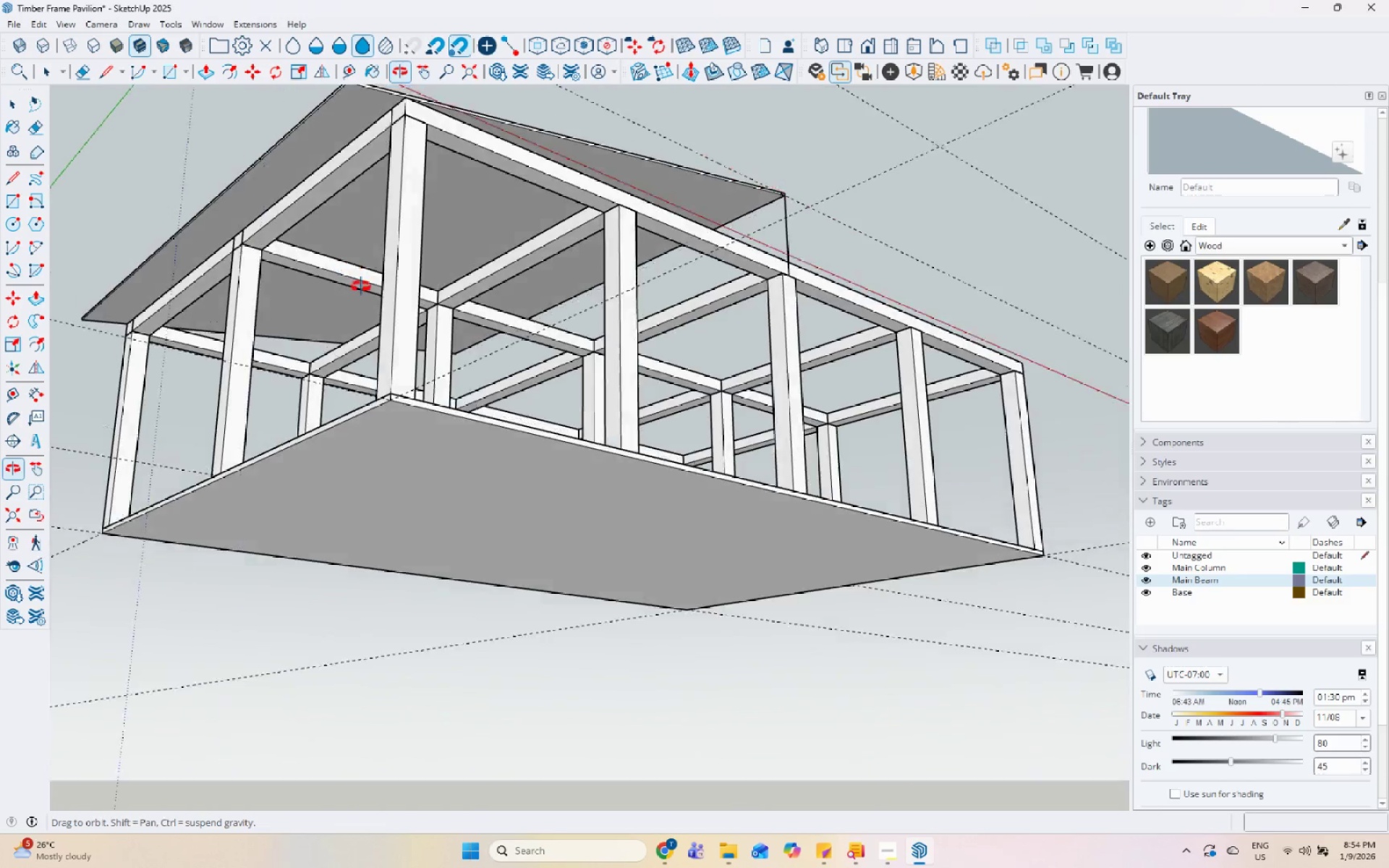 
scroll: coordinate [739, 368], scroll_direction: up, amount: 19.0
 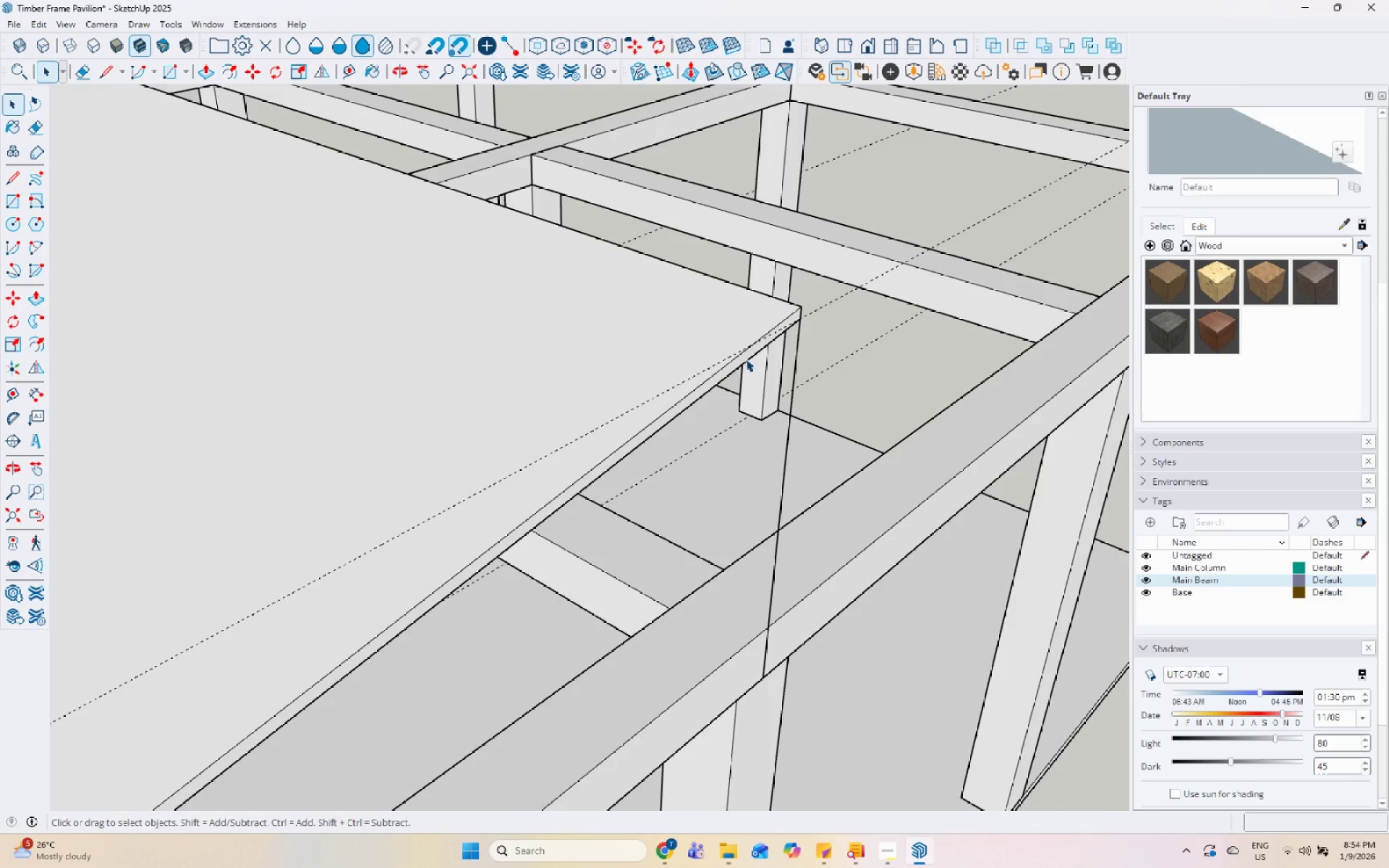 
left_click([749, 350])
 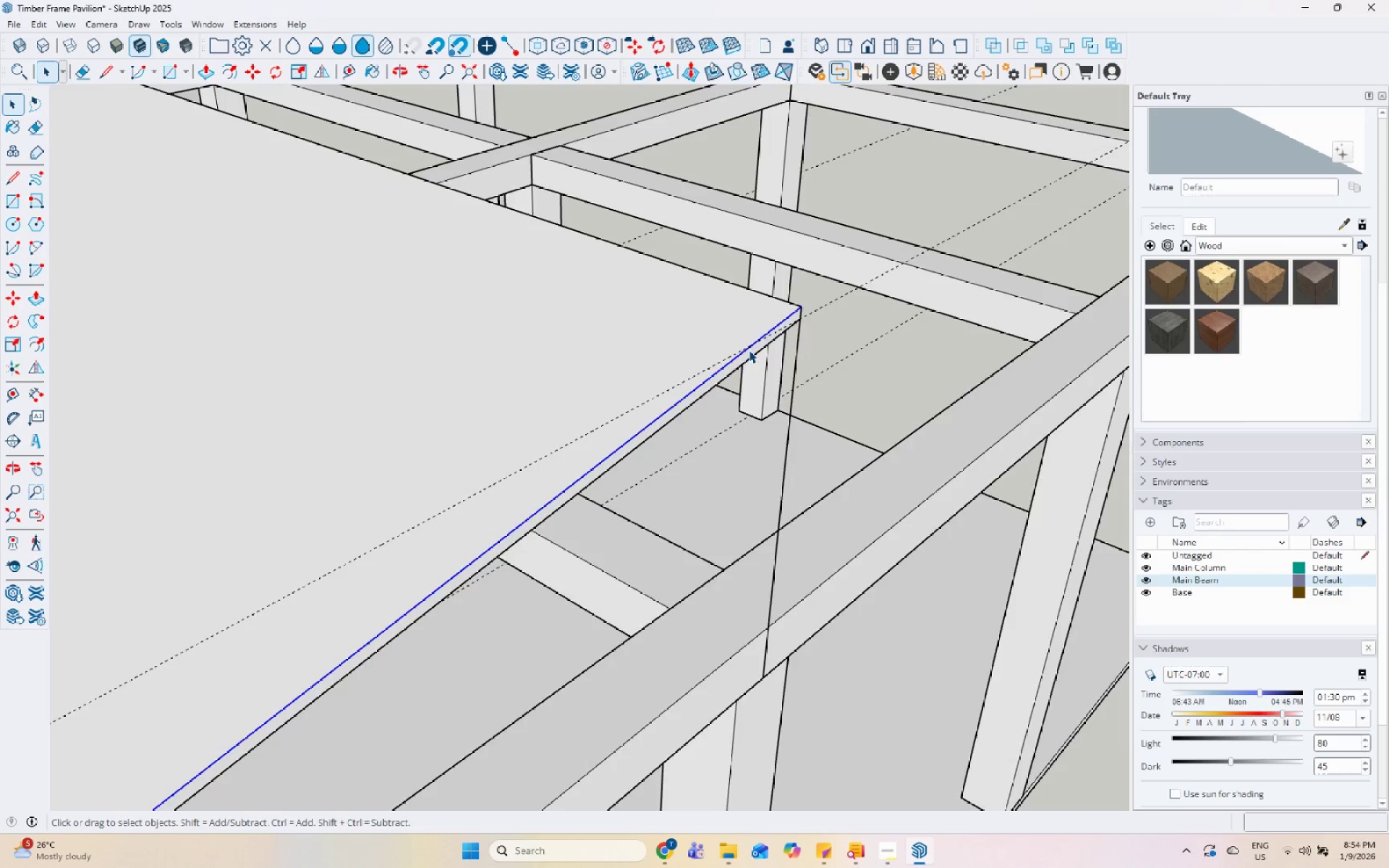 
left_click([753, 352])
 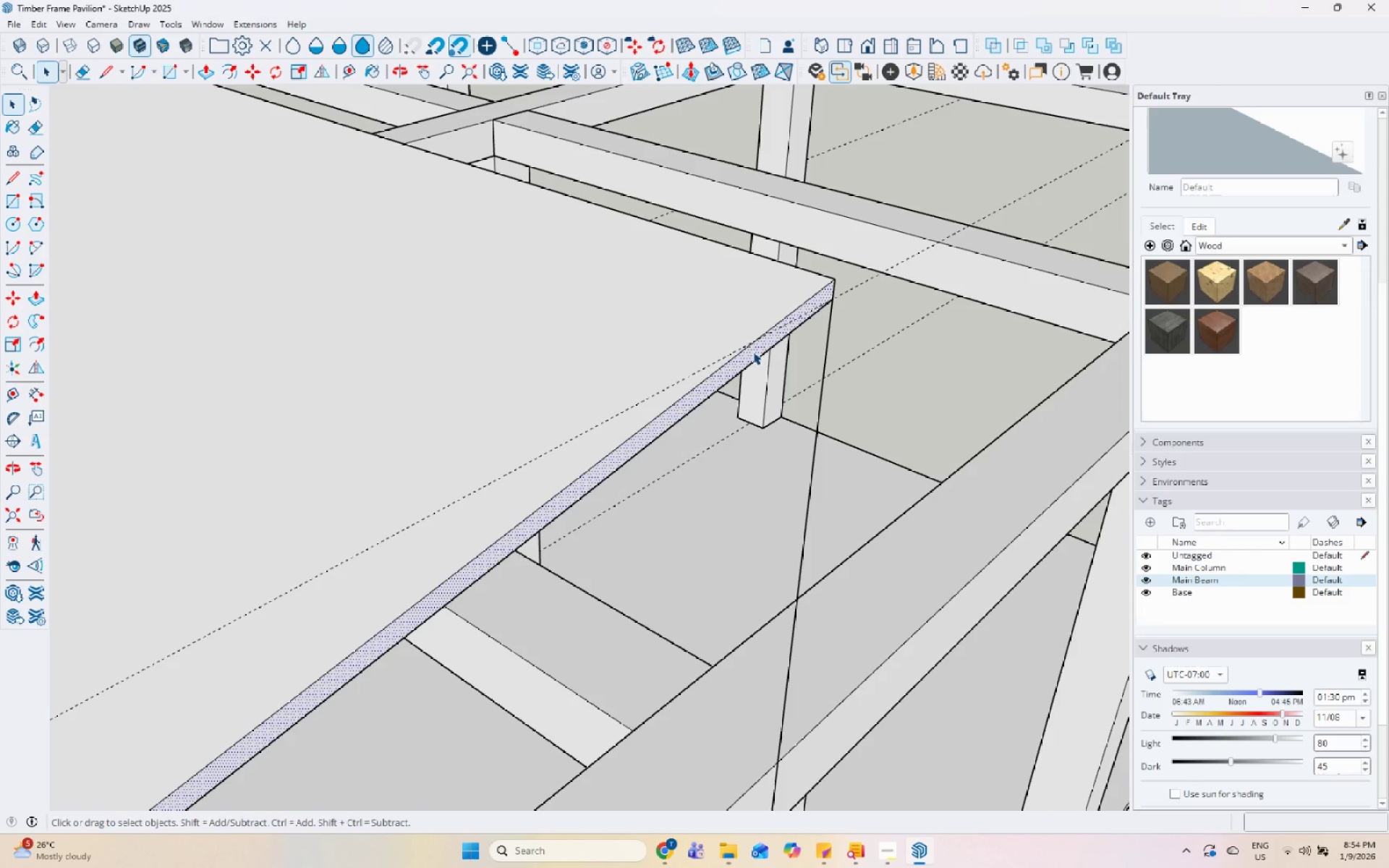 
scroll: coordinate [749, 350], scroll_direction: up, amount: 5.0
 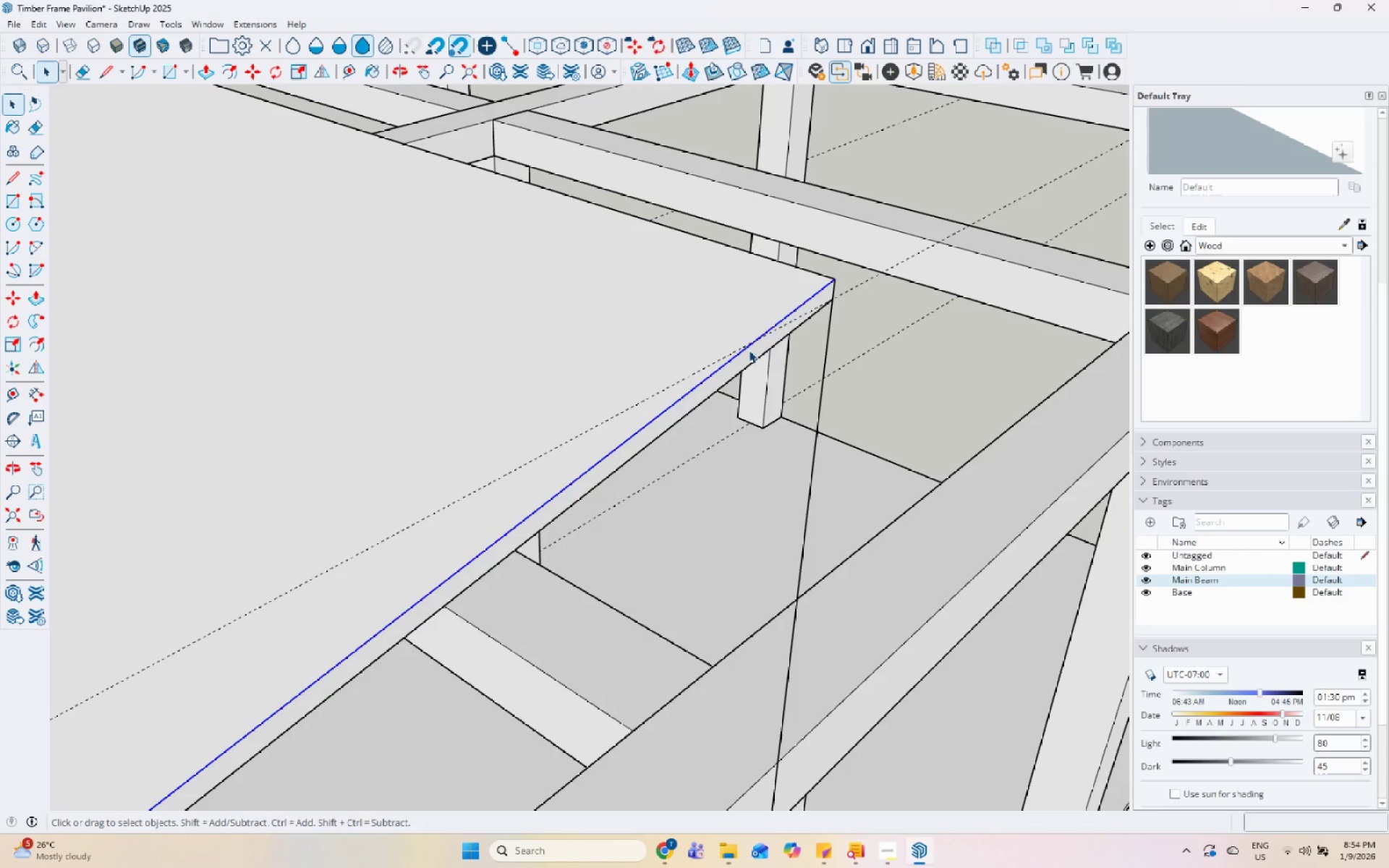 
key(P)
 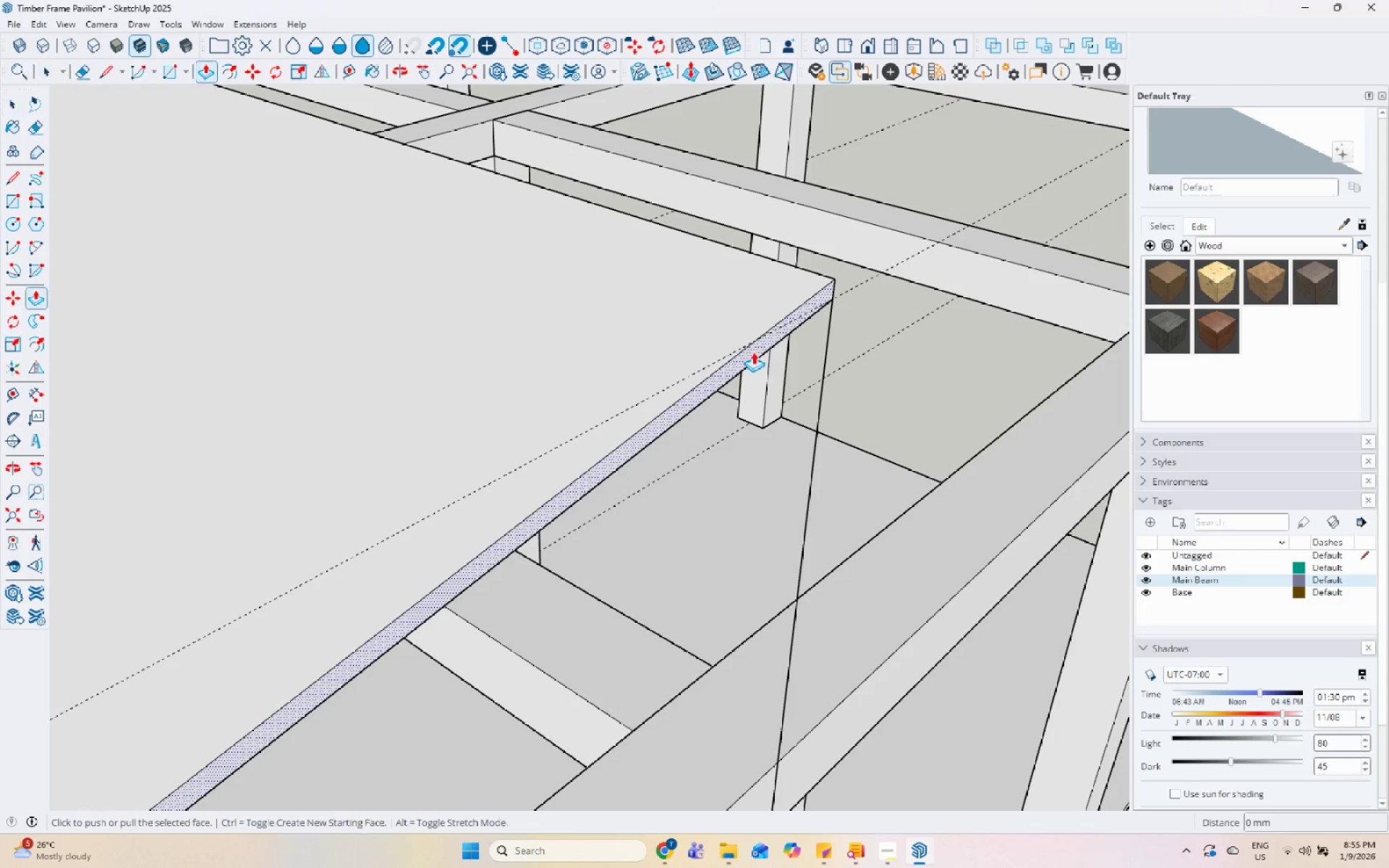 
left_click([753, 352])
 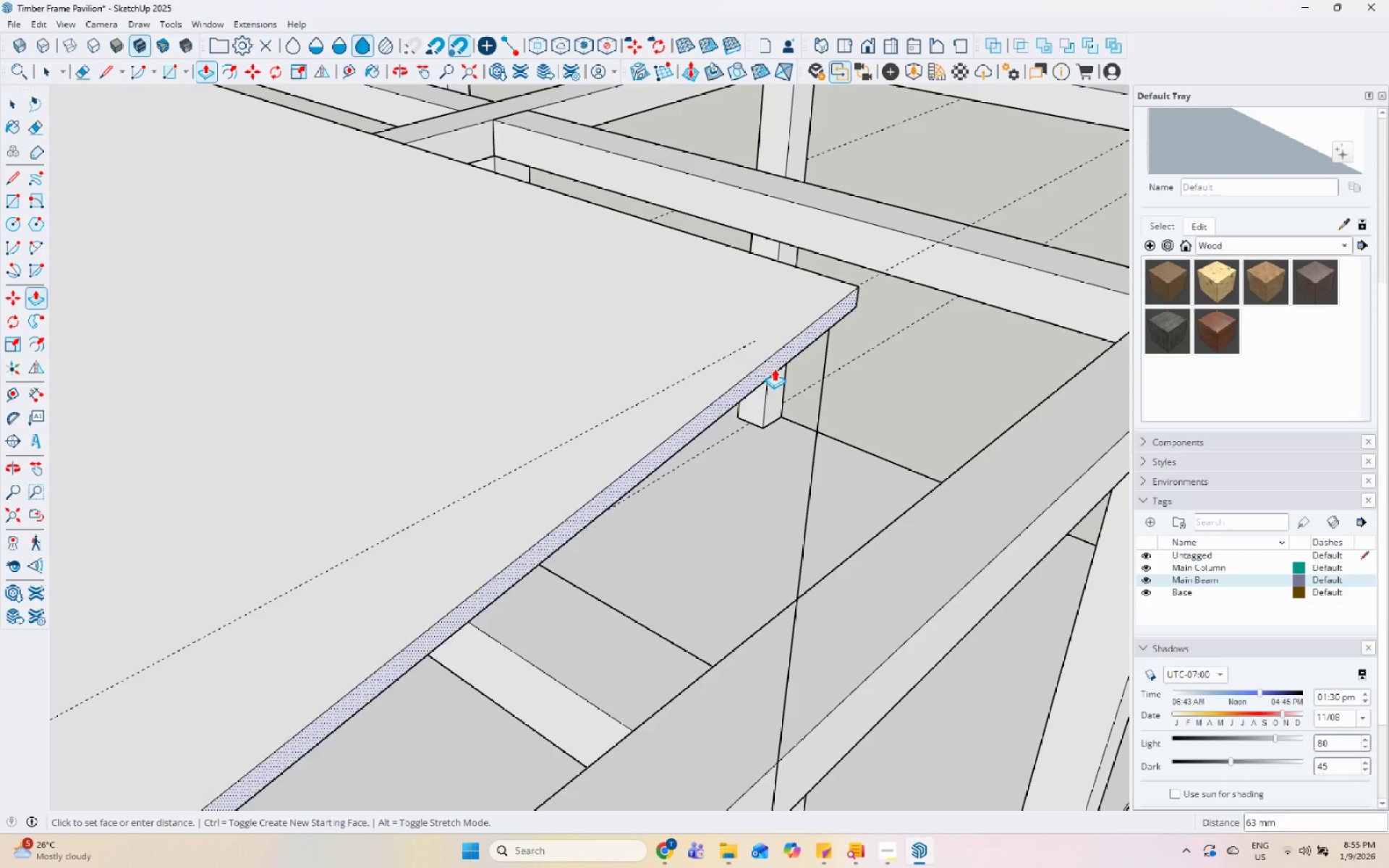 
scroll: coordinate [833, 397], scroll_direction: down, amount: 24.0
 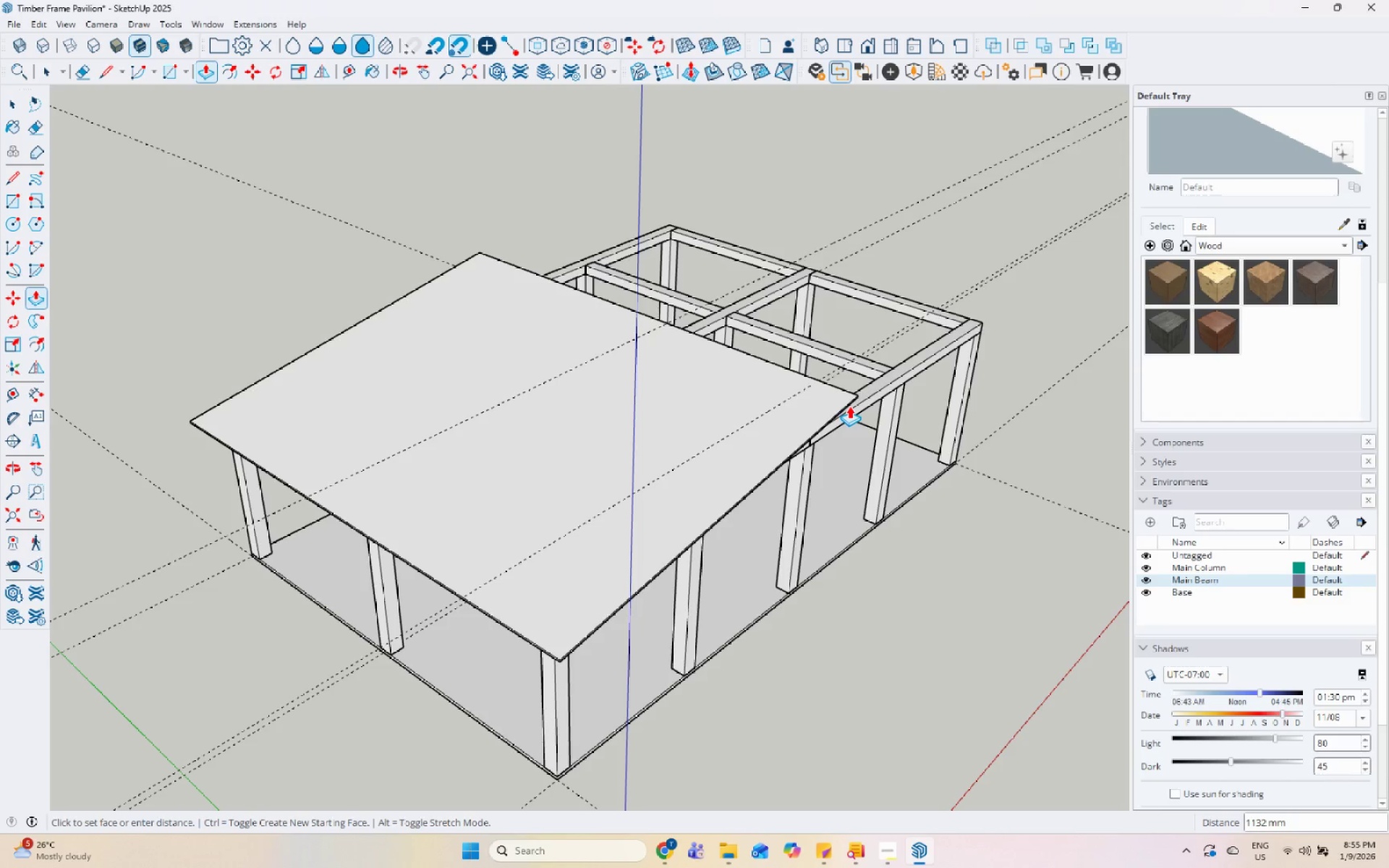 
key(Numpad7)
 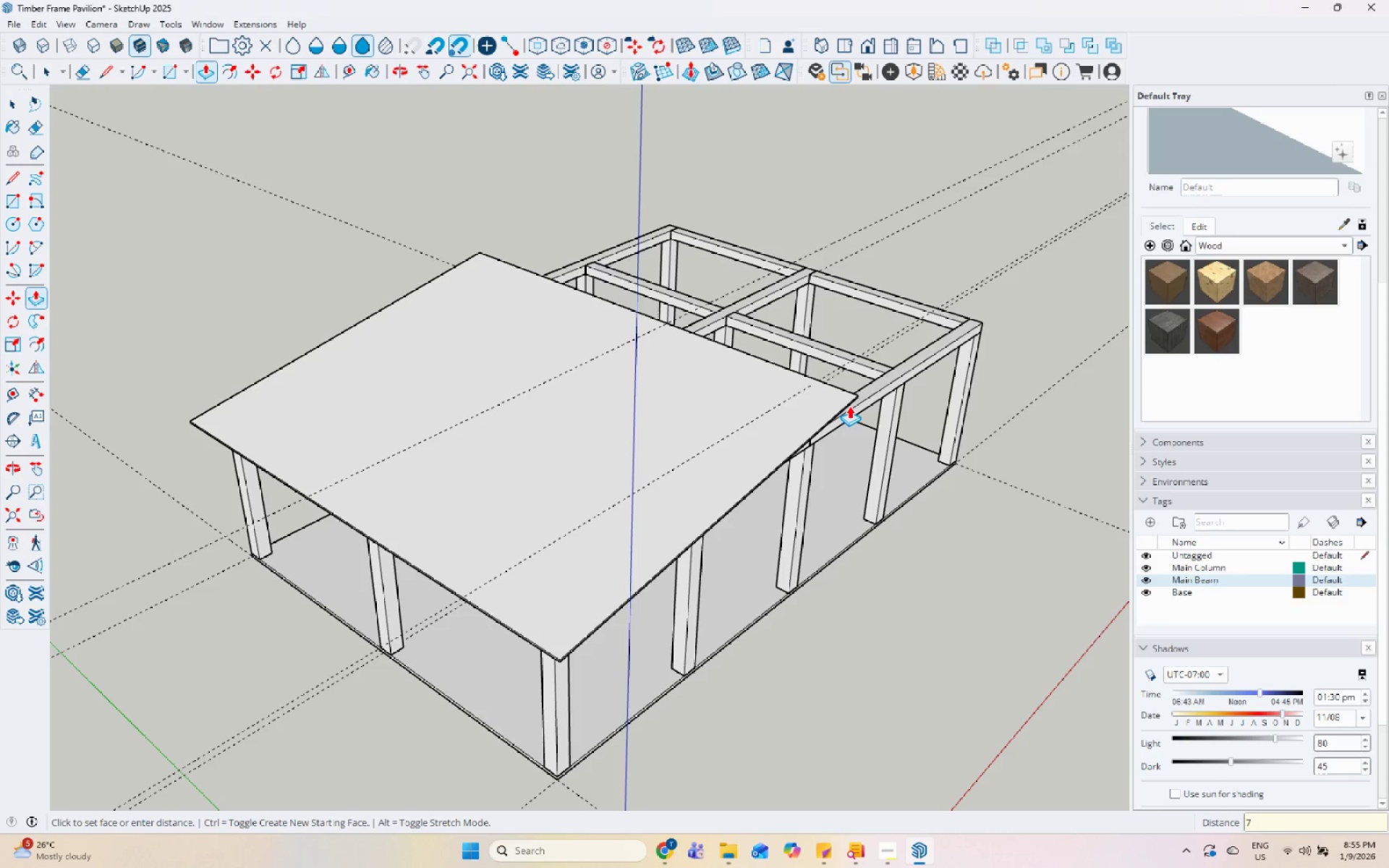 
key(Numpad0)
 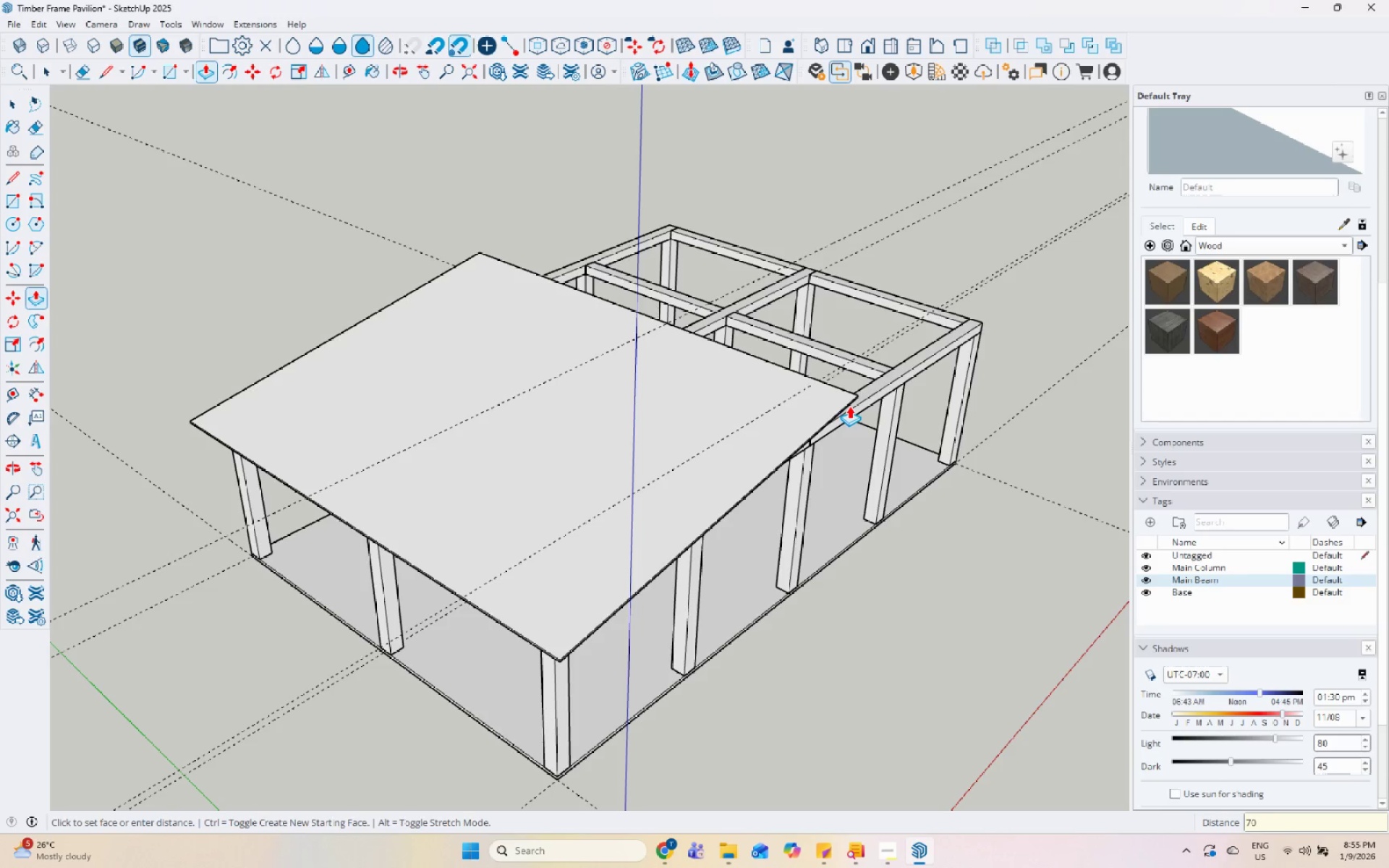 
key(Numpad0)
 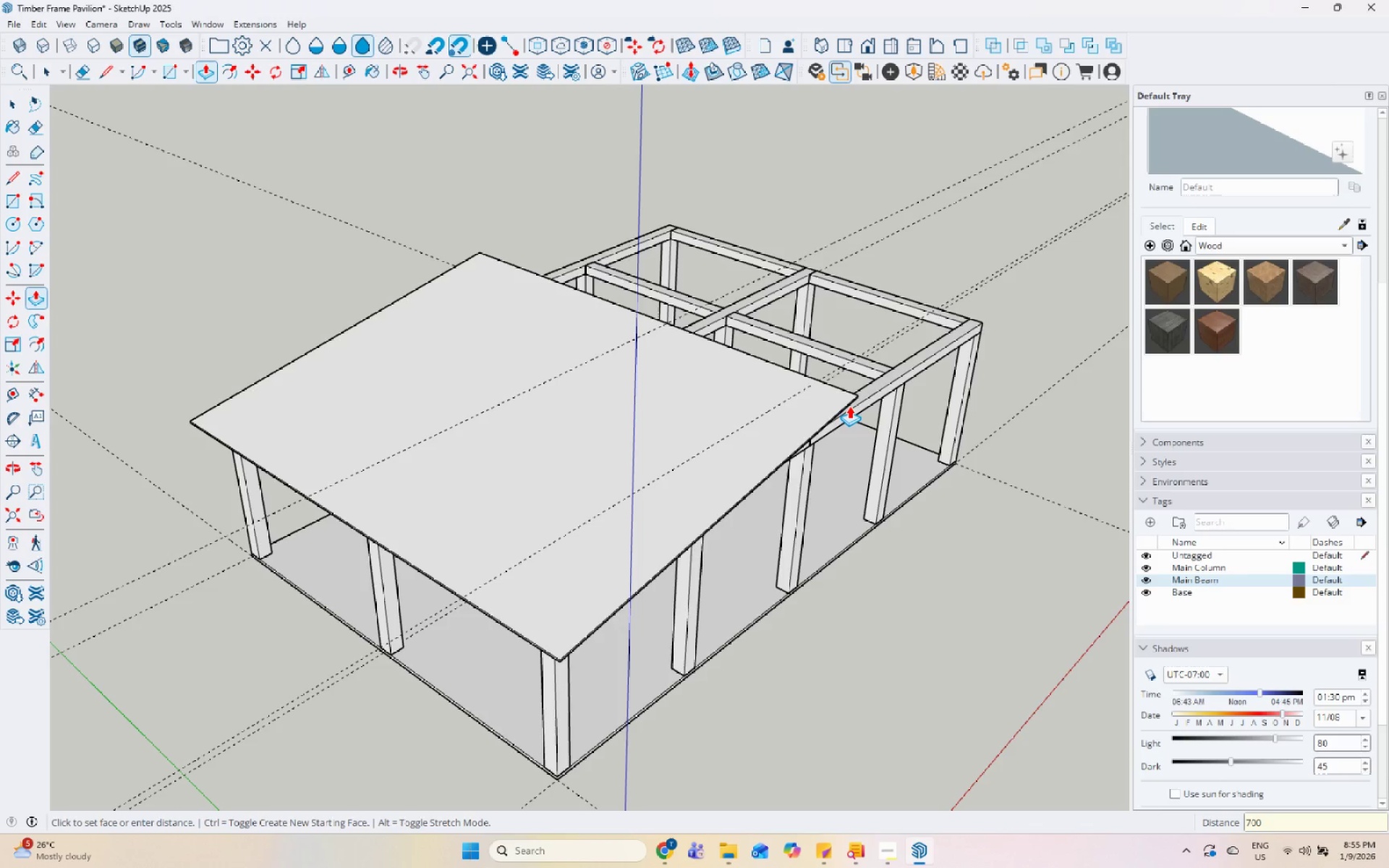 
key(Enter)
 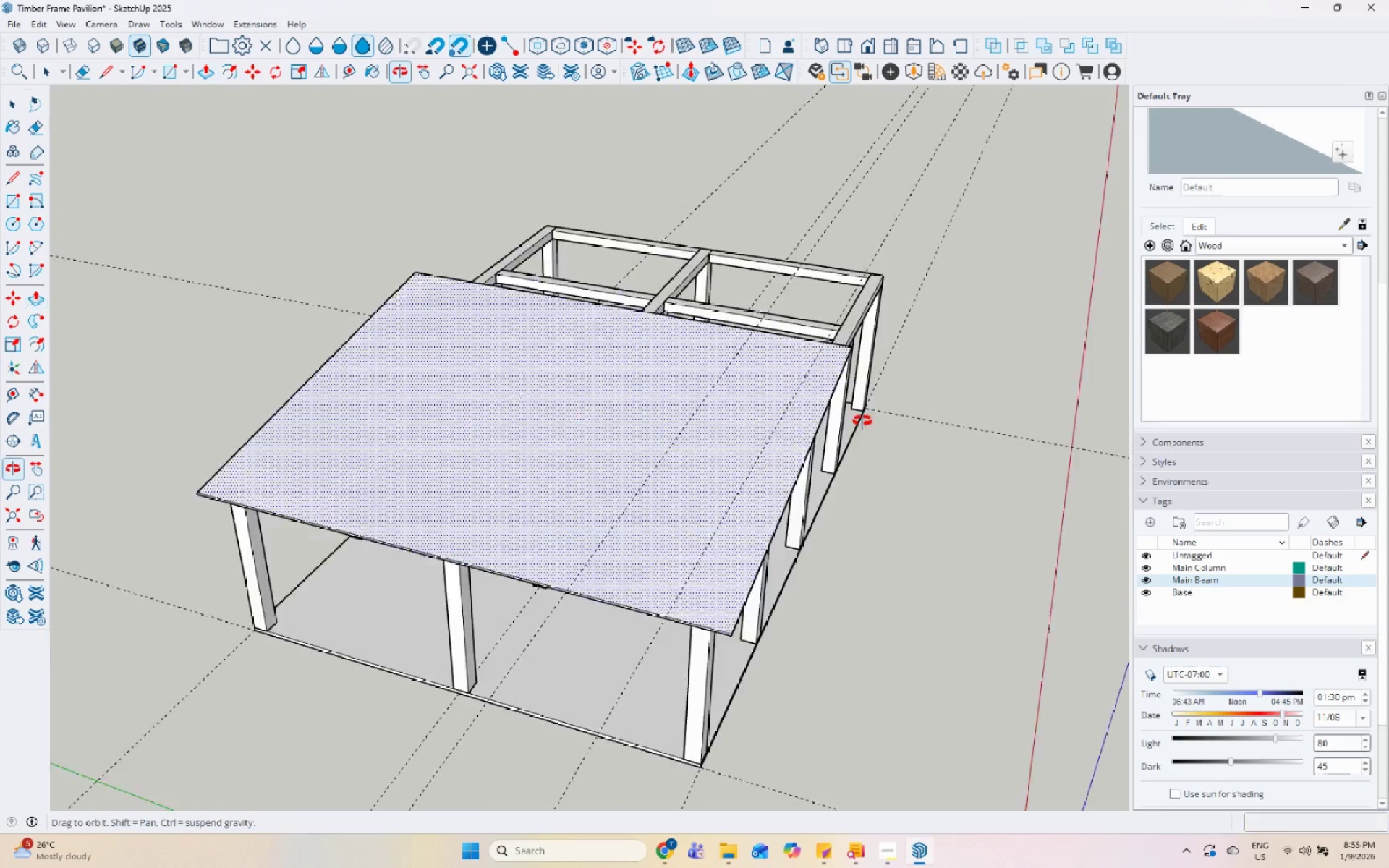 
scroll: coordinate [704, 603], scroll_direction: up, amount: 9.0
 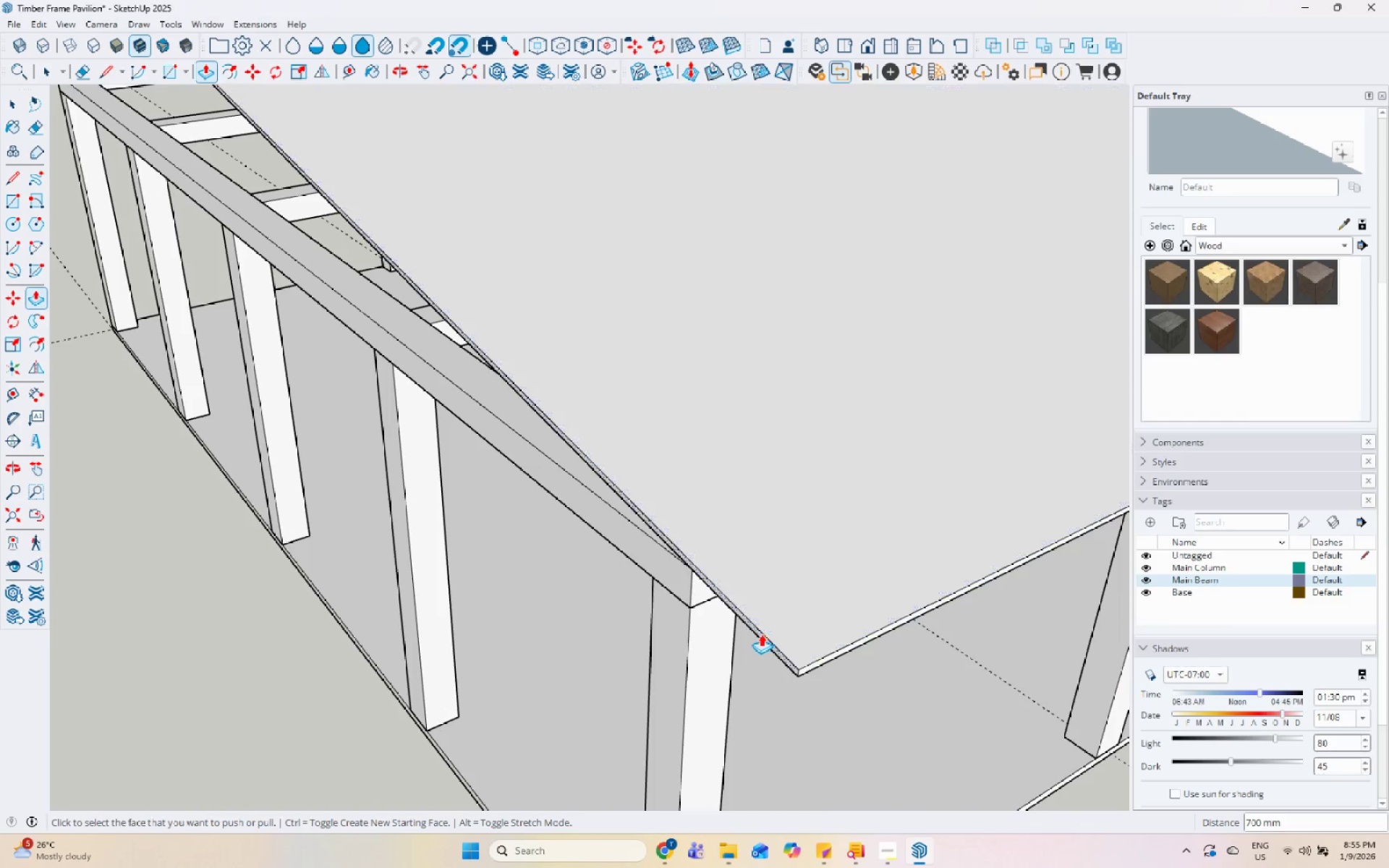 
double_click([760, 636])
 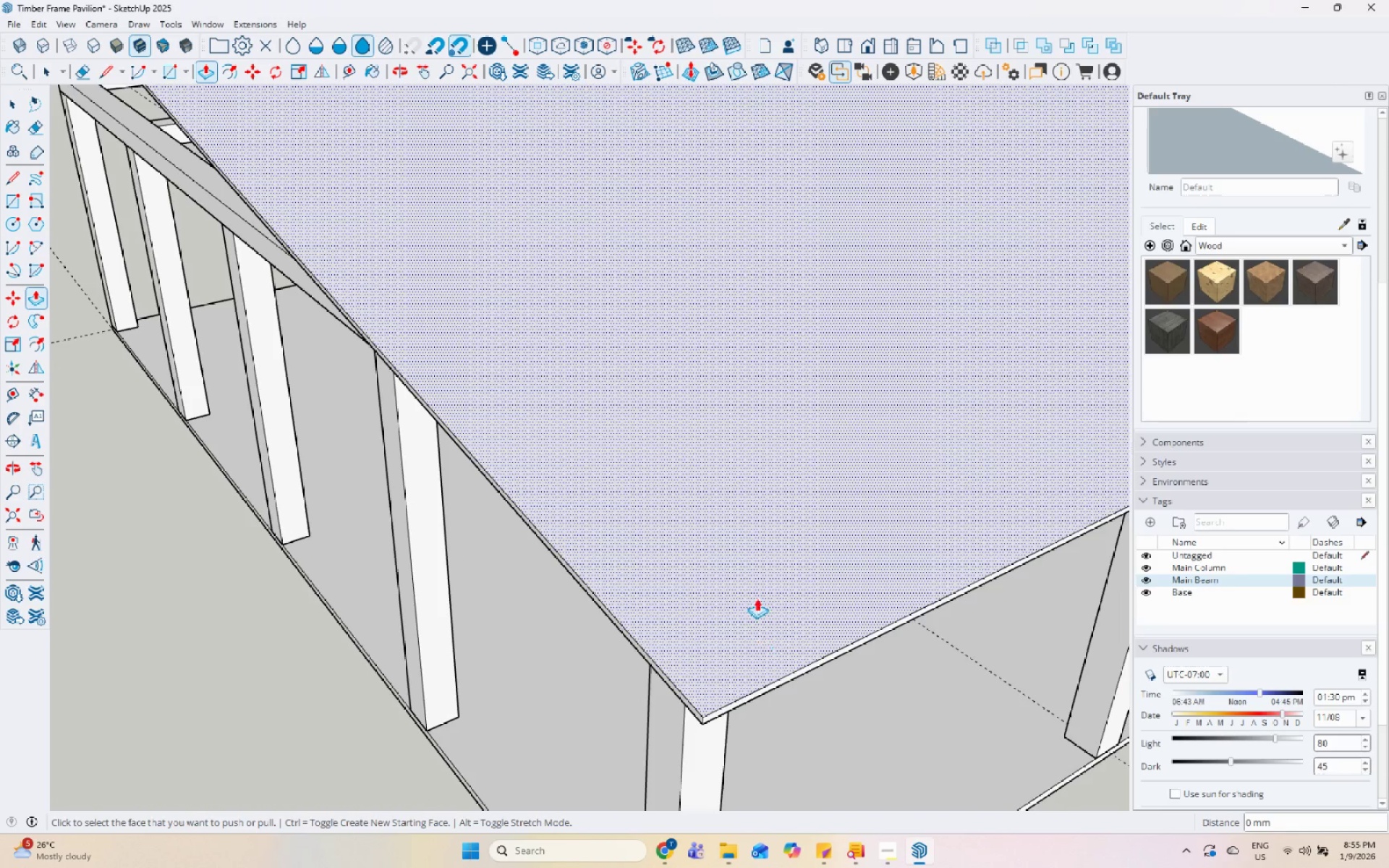 
key(Space)
 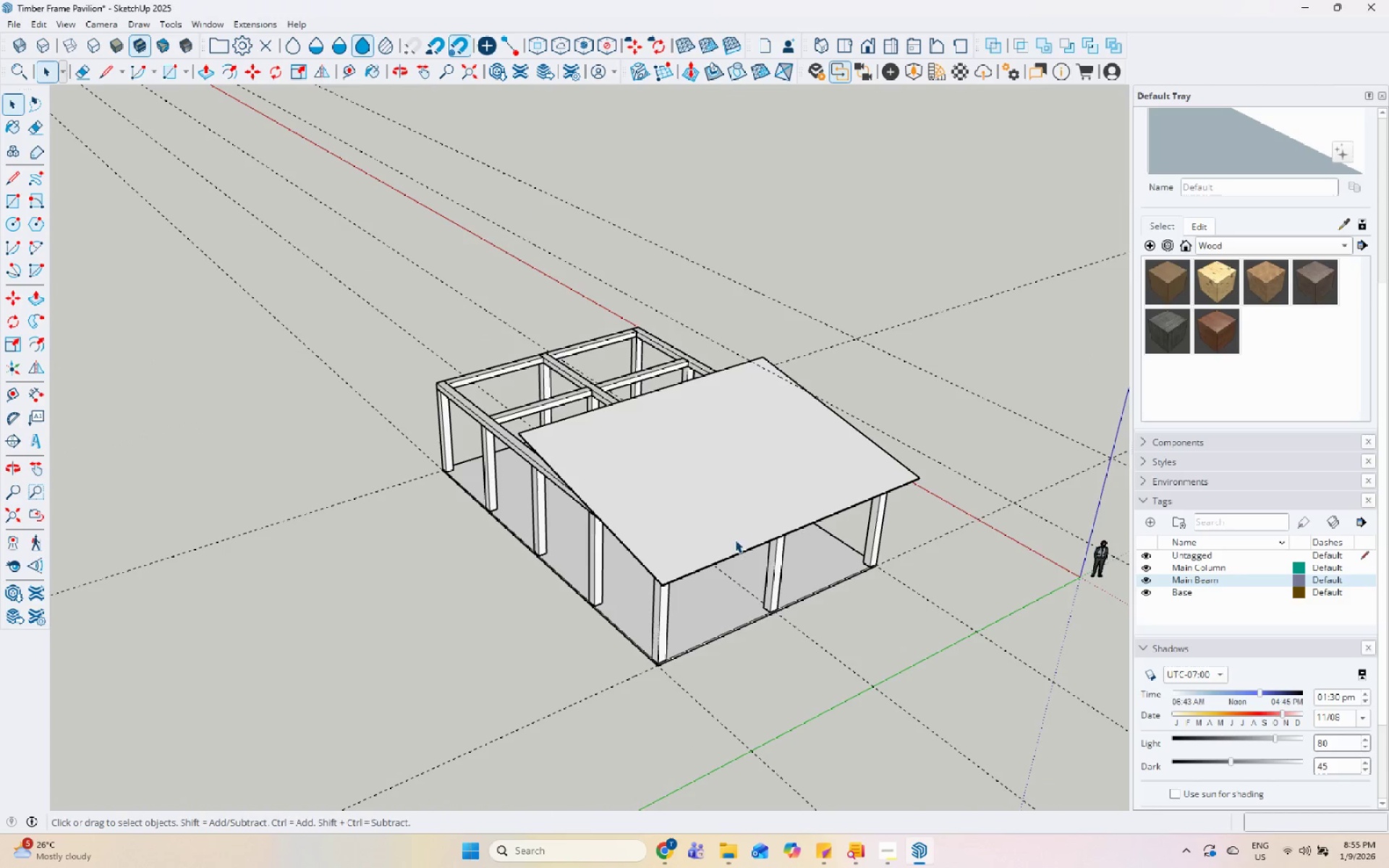 
left_click([733, 535])
 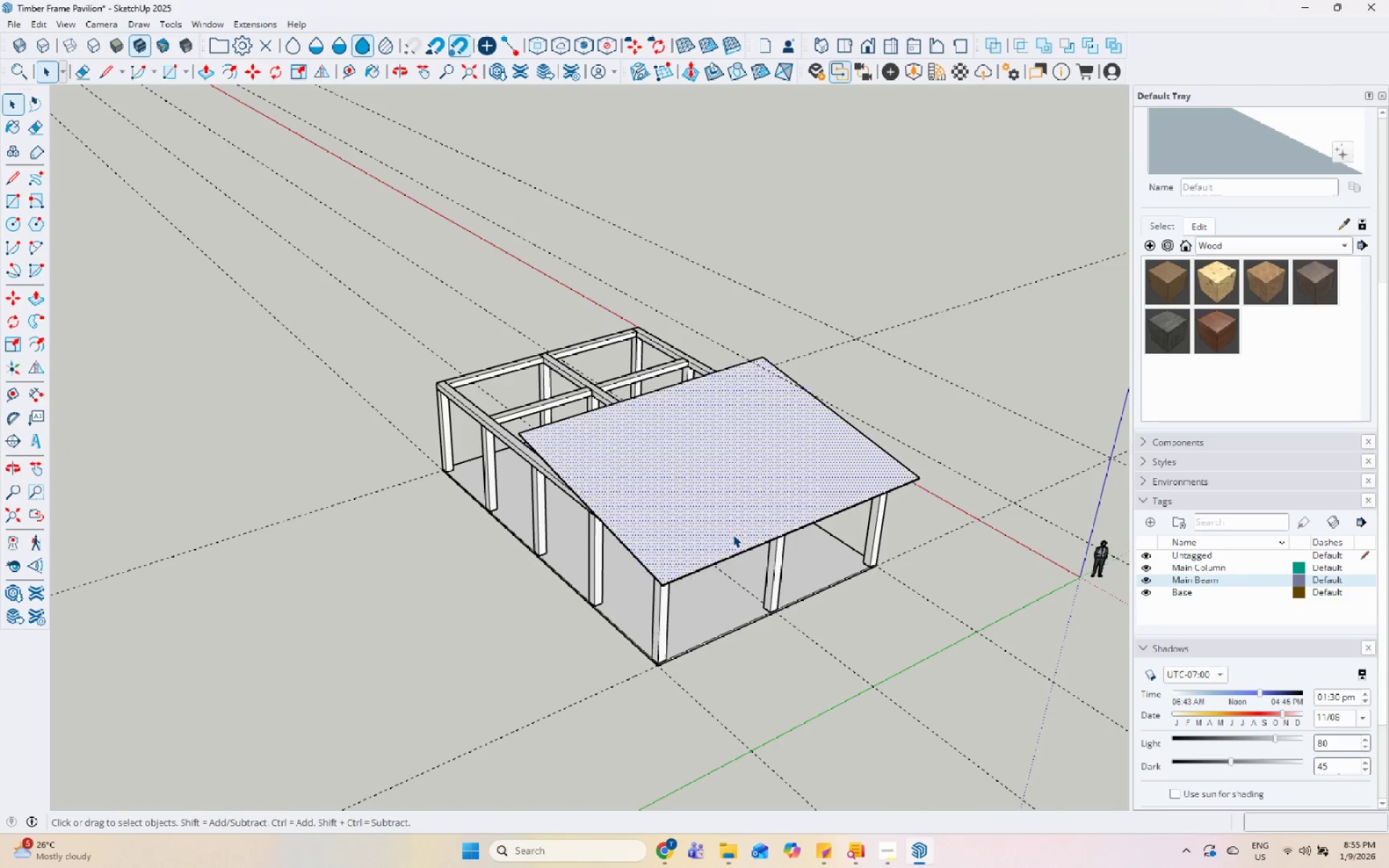 
scroll: coordinate [629, 569], scroll_direction: down, amount: 17.0
 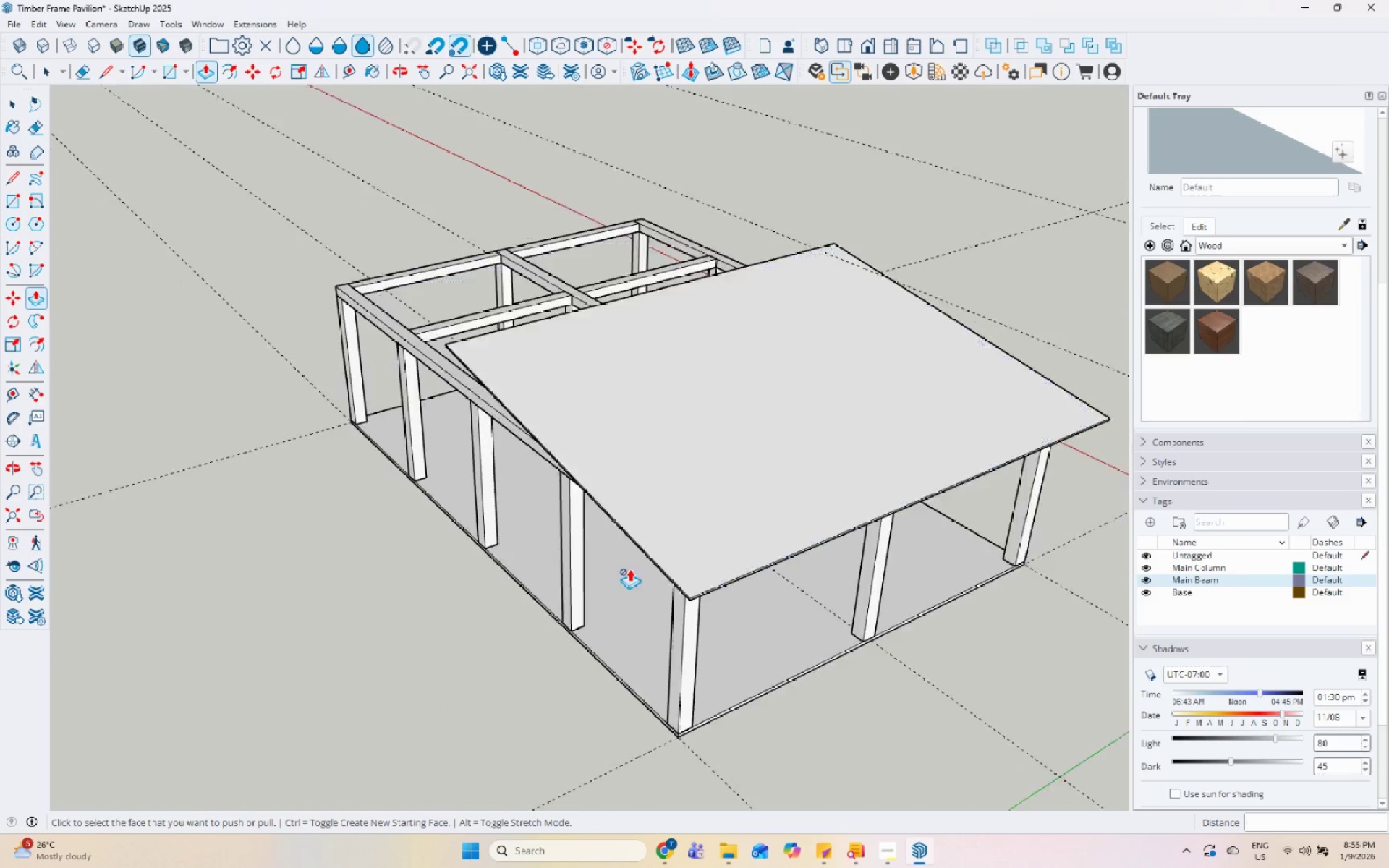 
double_click([733, 535])
 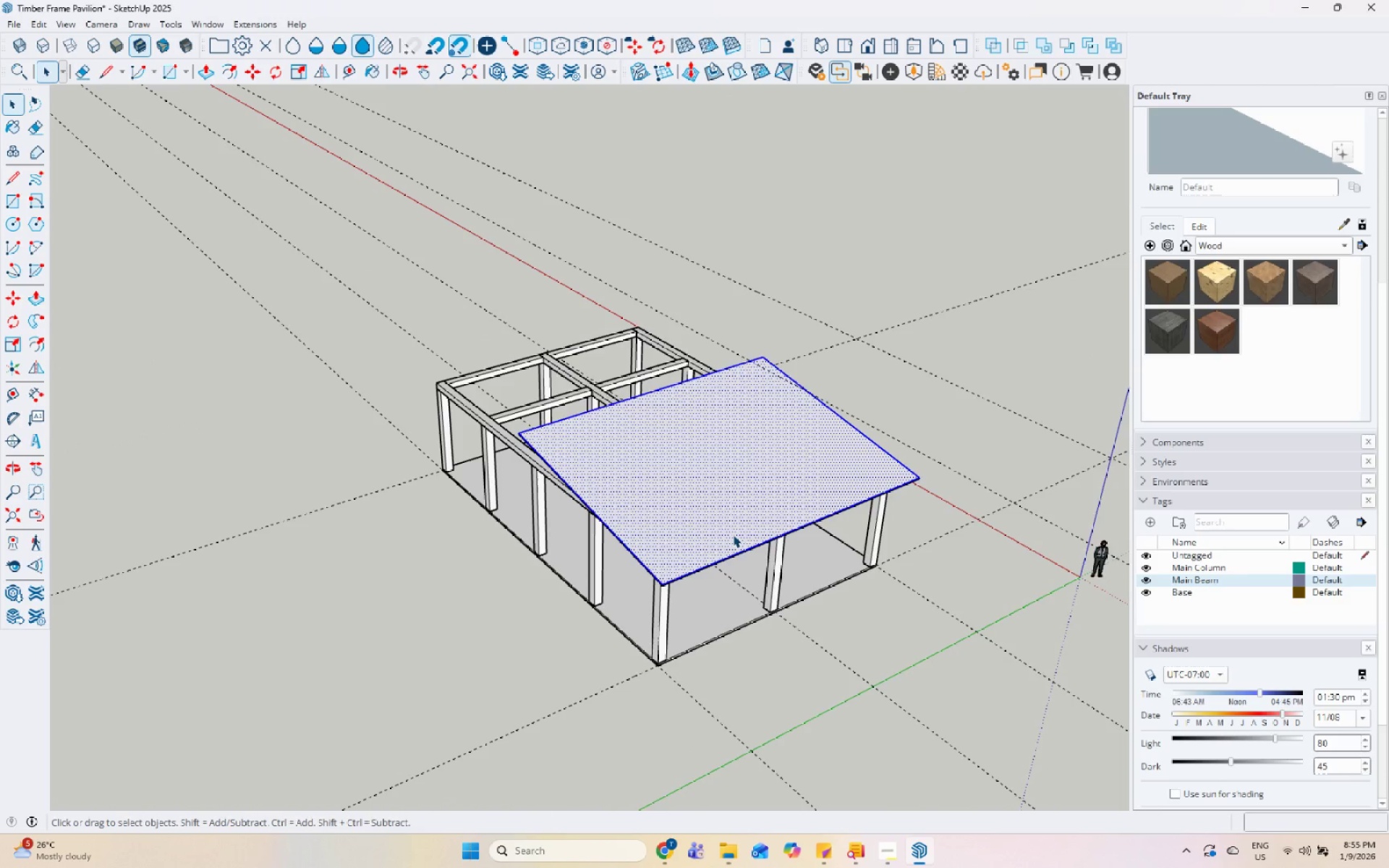 
triple_click([733, 535])
 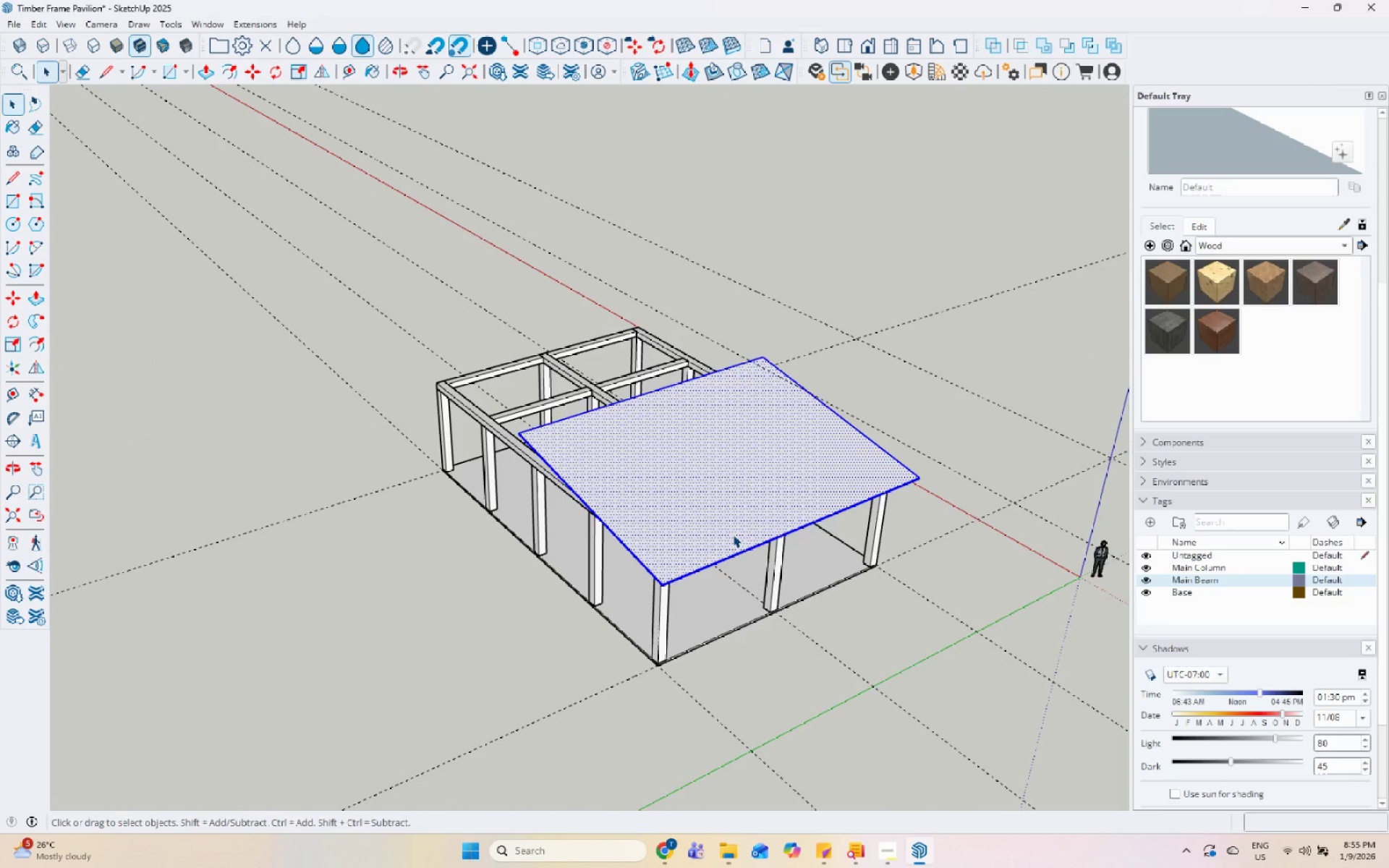 
right_click([733, 535])
 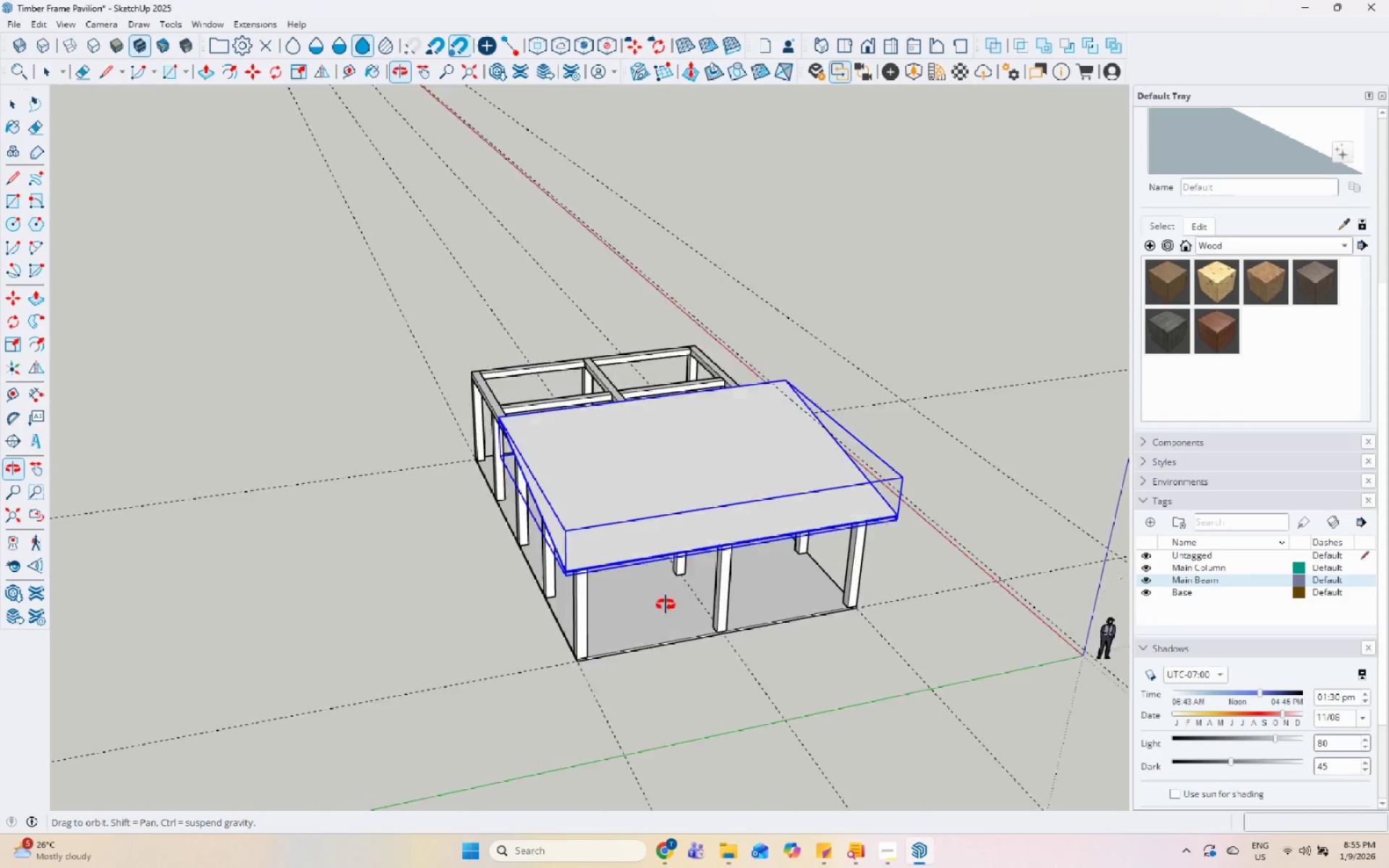 
scroll: coordinate [606, 514], scroll_direction: up, amount: 11.0
 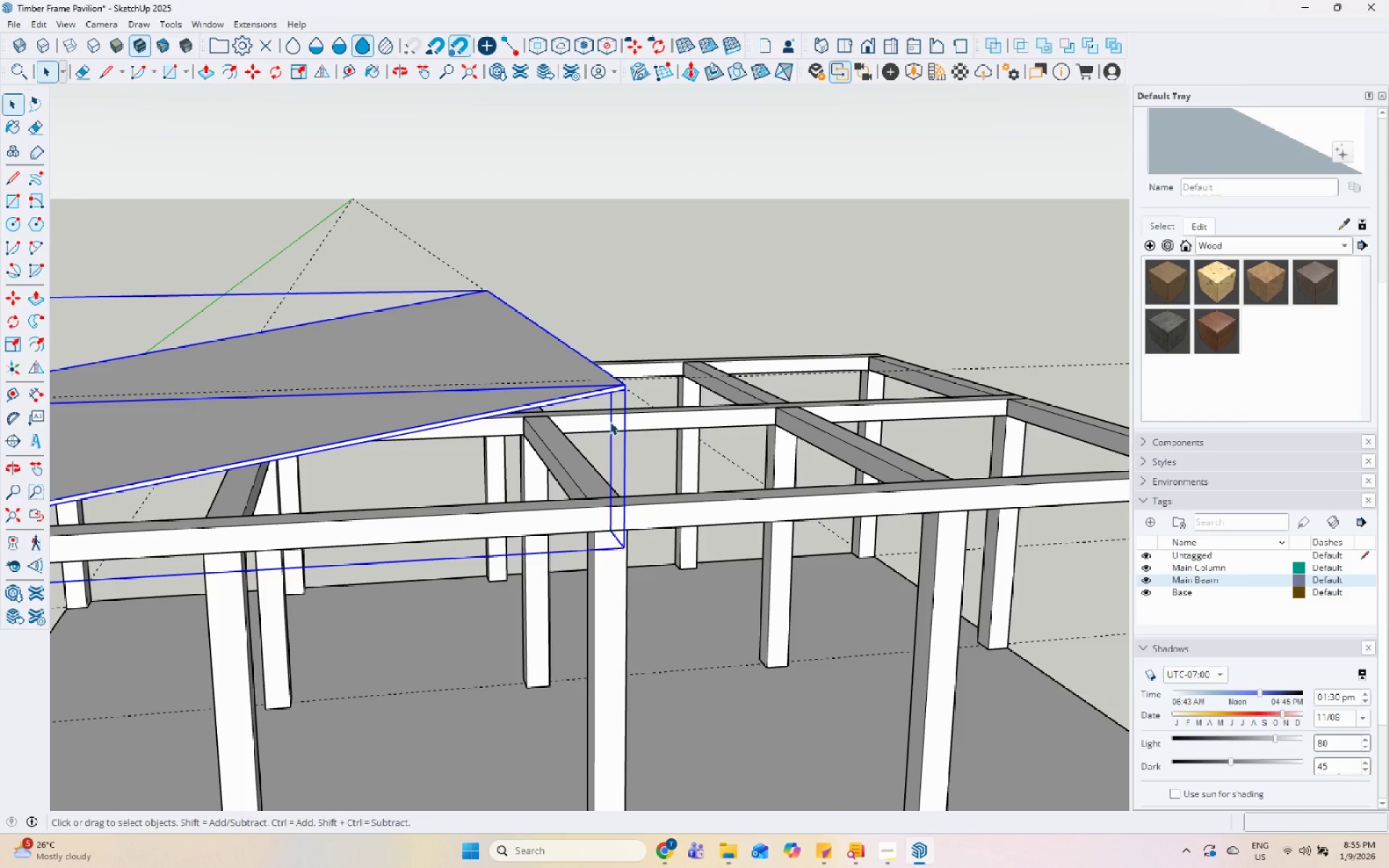 
double_click([610, 422])
 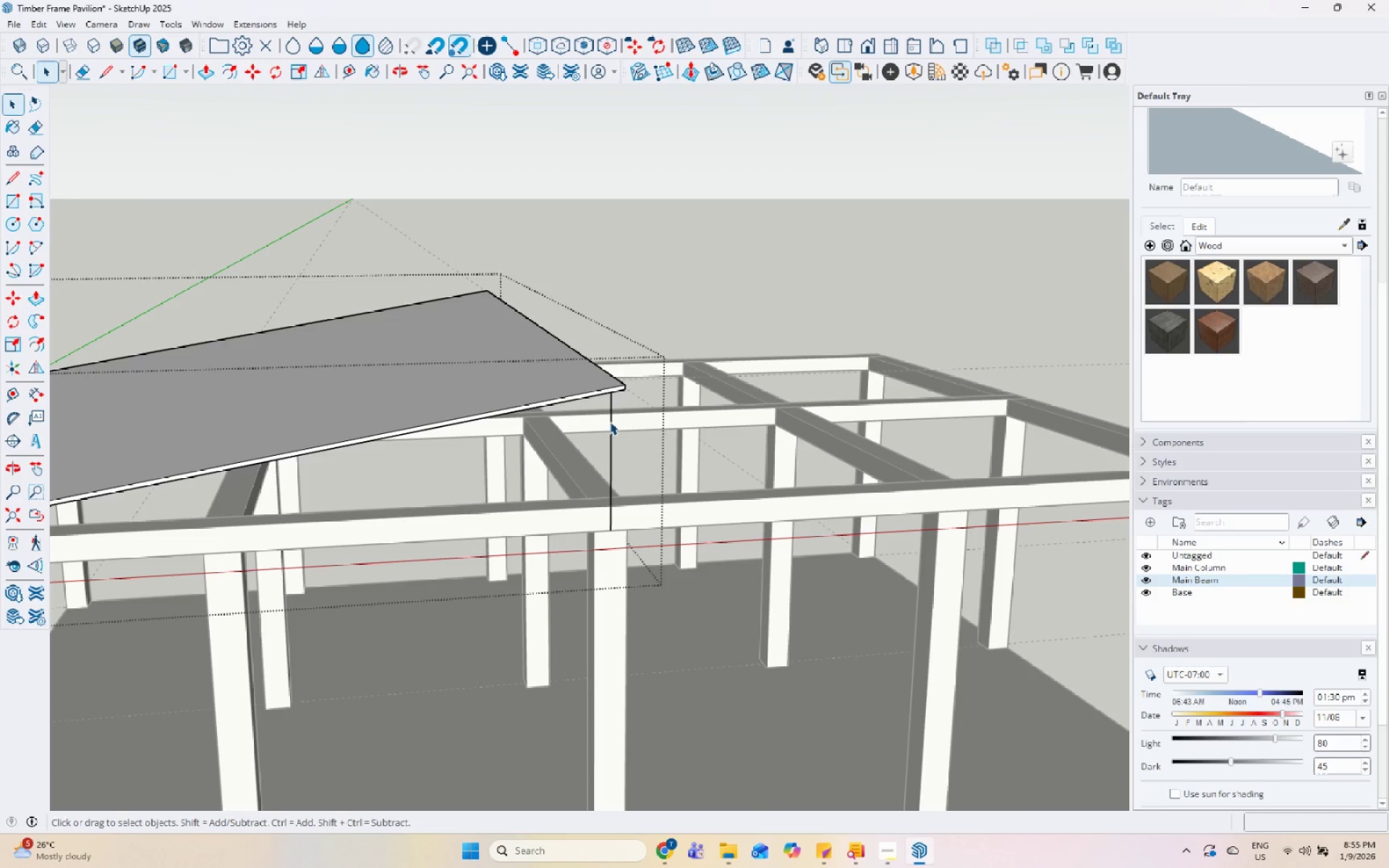 
triple_click([610, 422])
 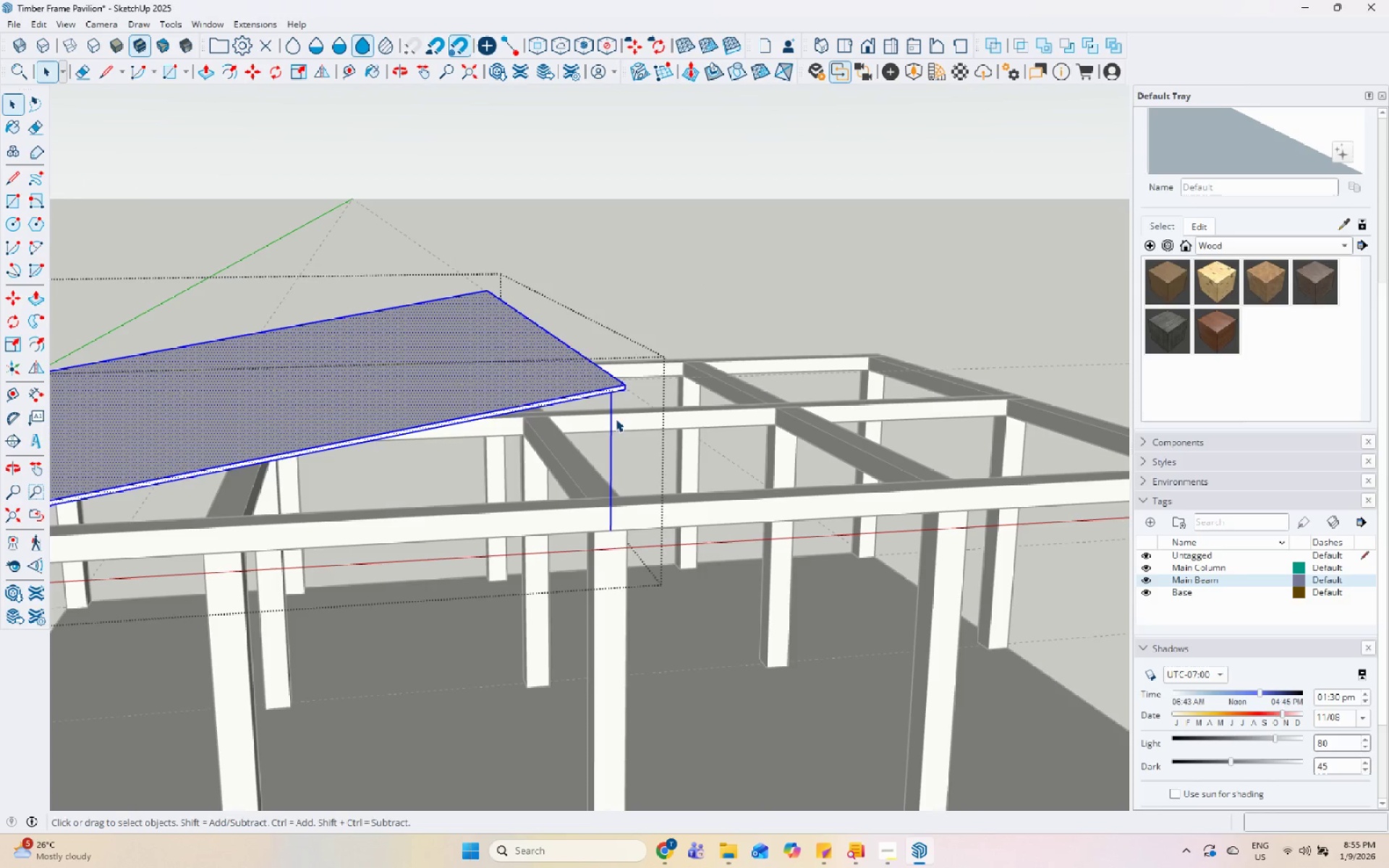 
triple_click([611, 418])
 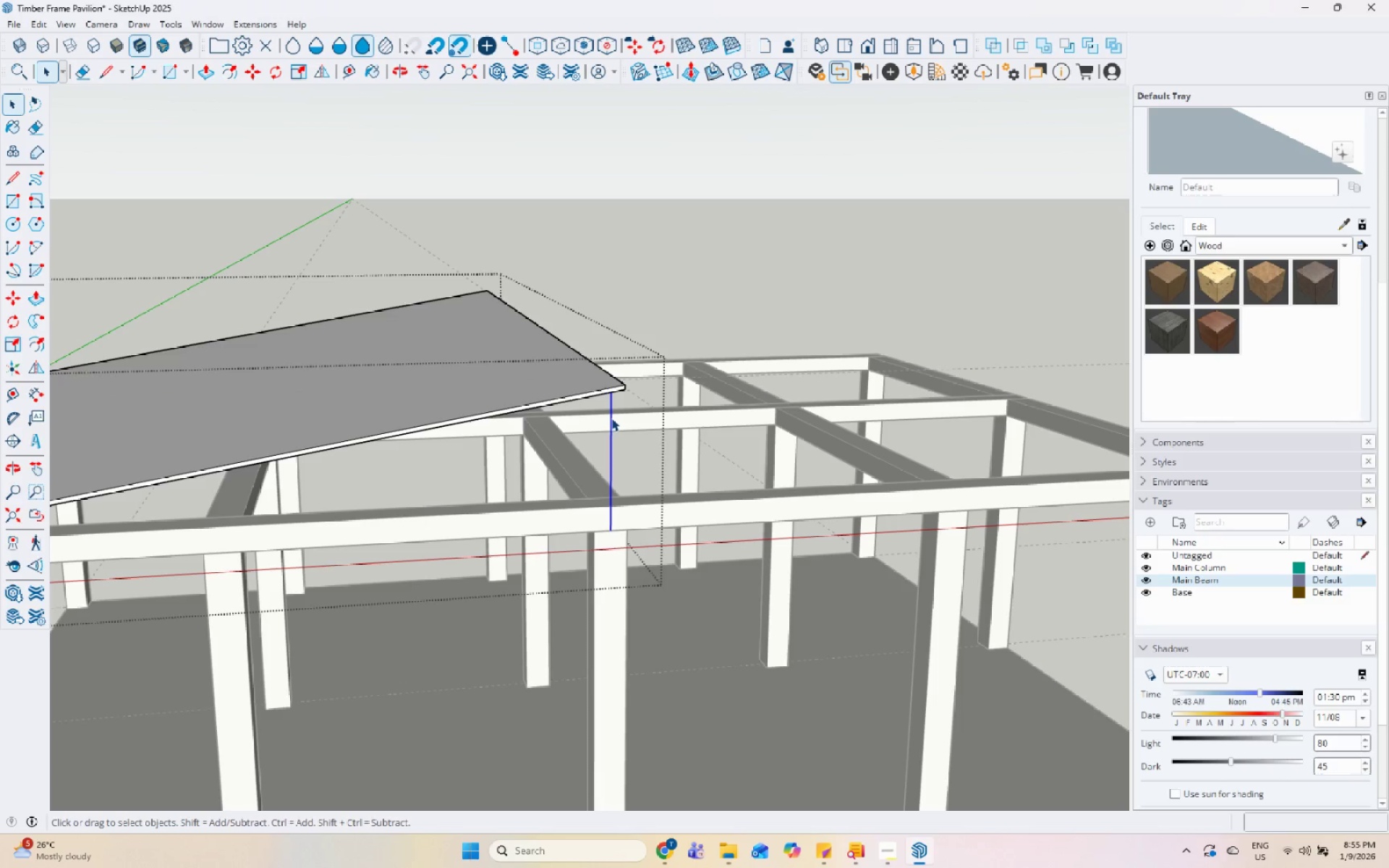 
key(Escape)
 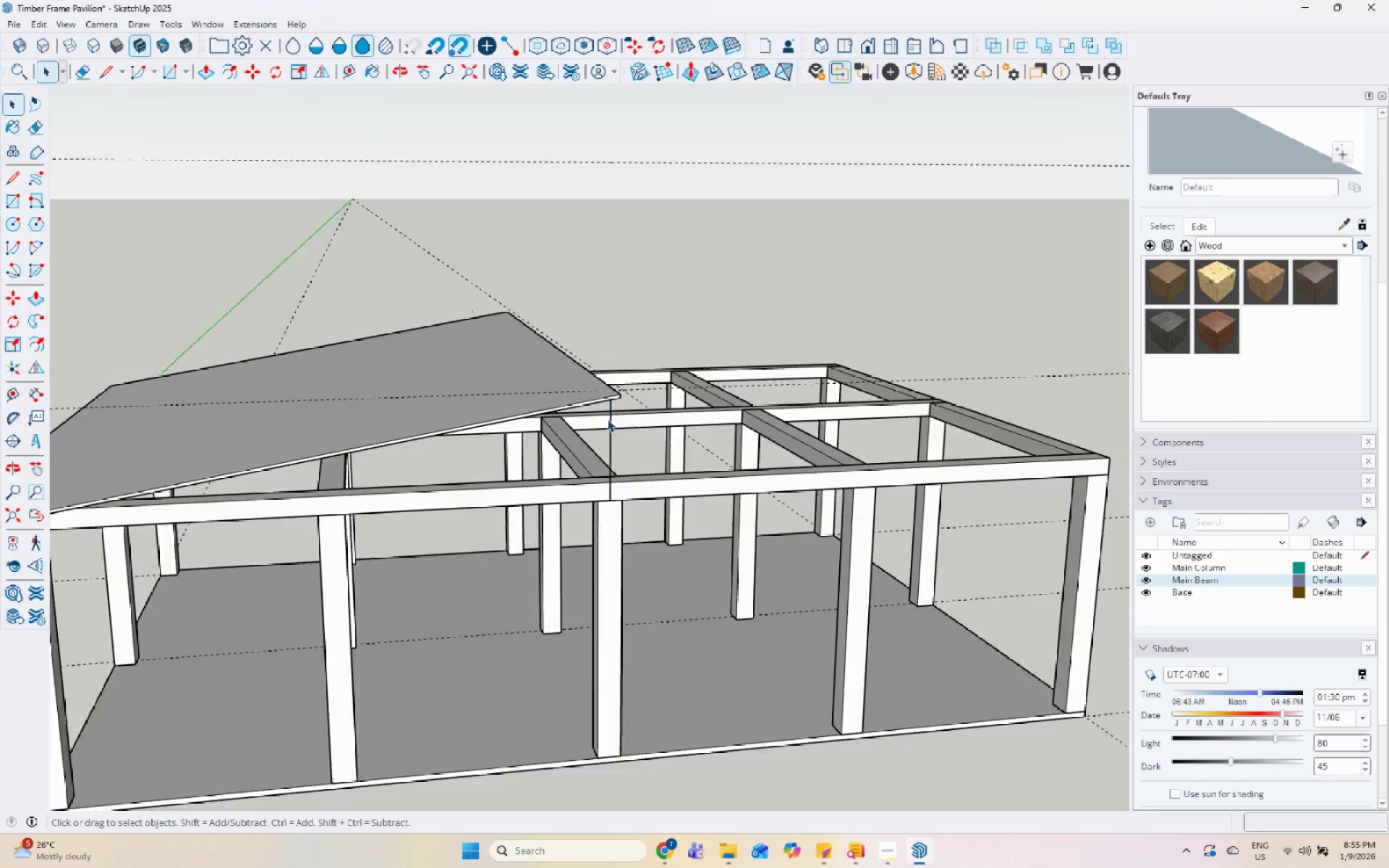 
key(Escape)
 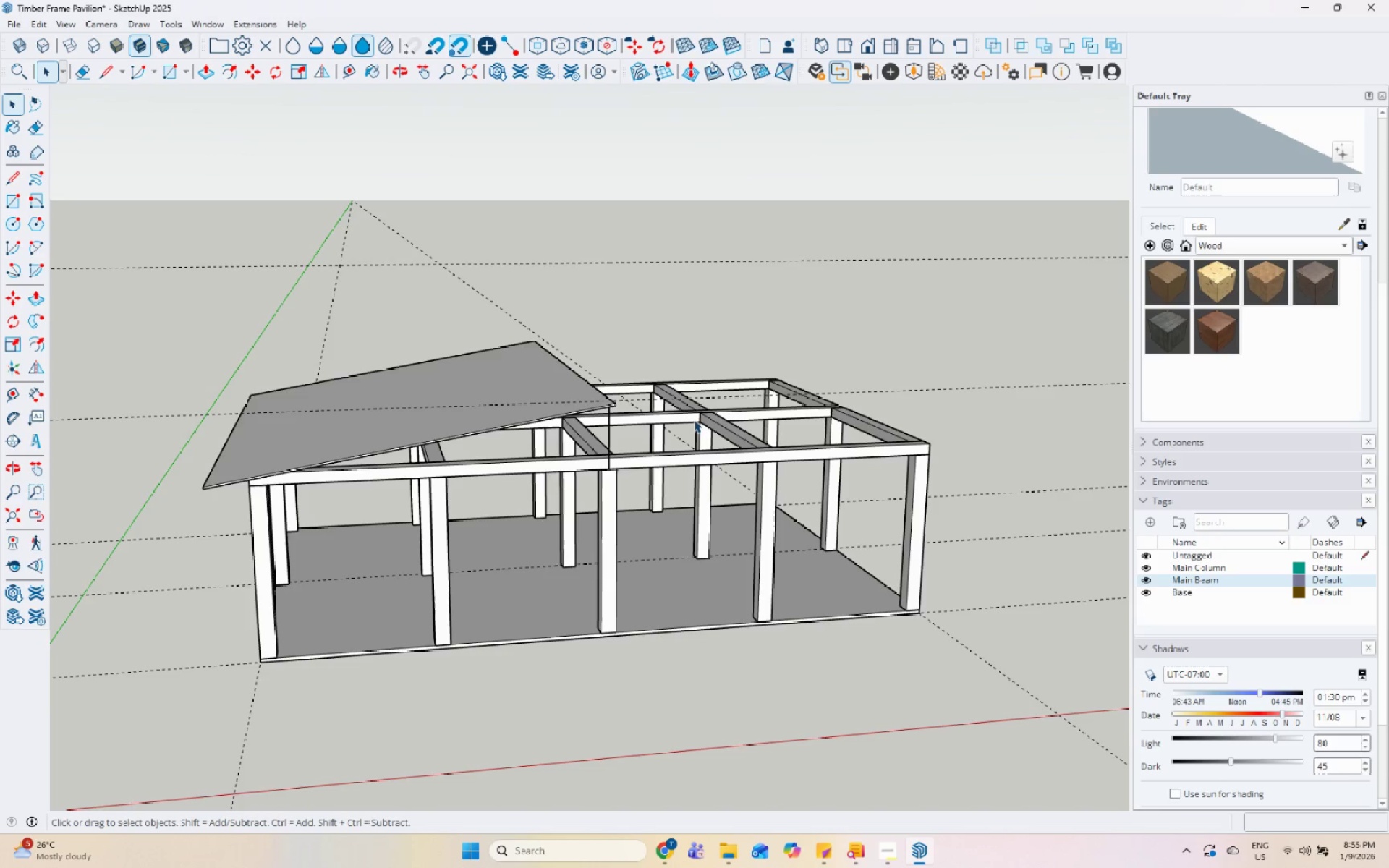 
scroll: coordinate [693, 417], scroll_direction: down, amount: 8.0
 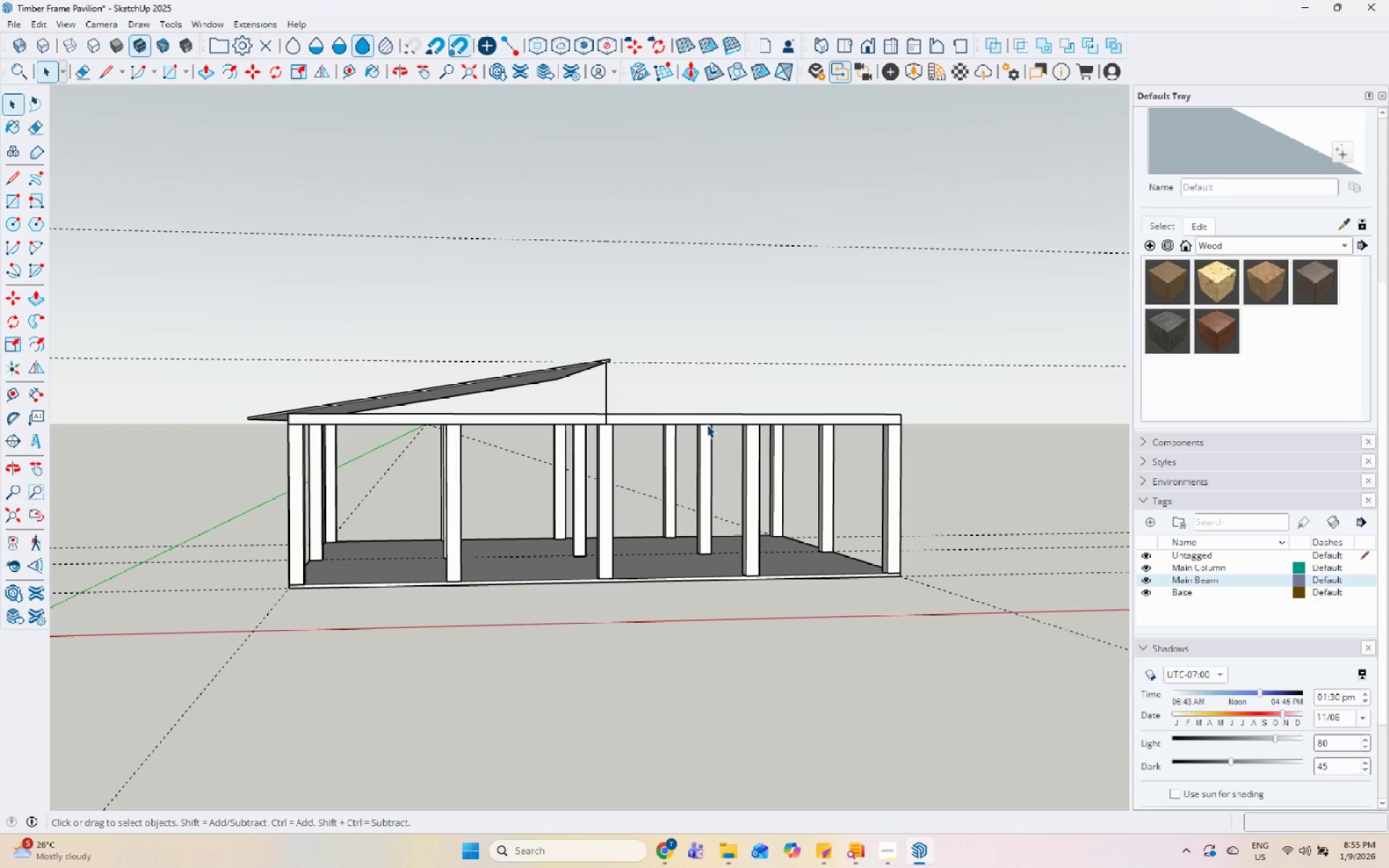 
wait(18.53)
 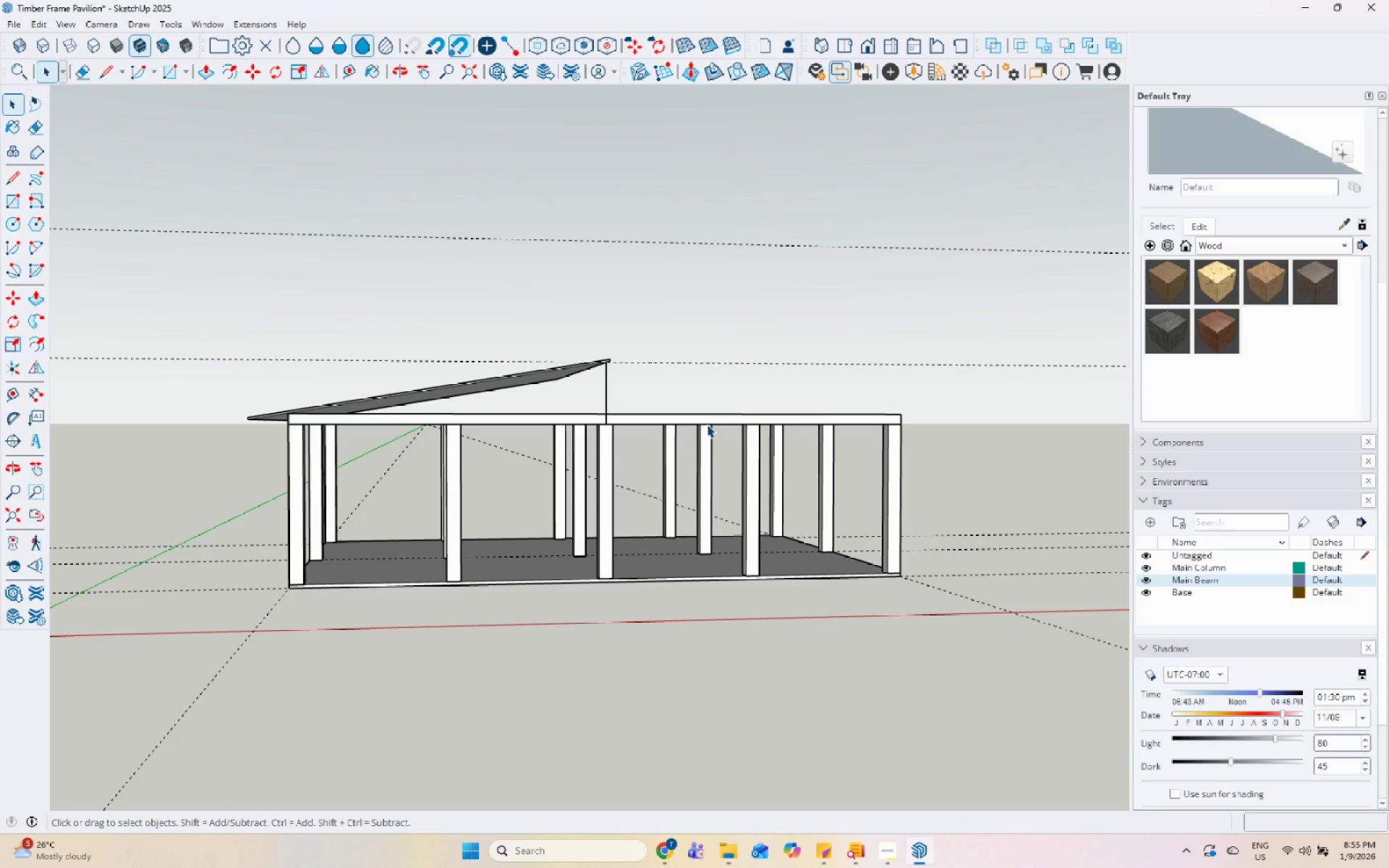 
scroll: coordinate [600, 412], scroll_direction: up, amount: 4.0
 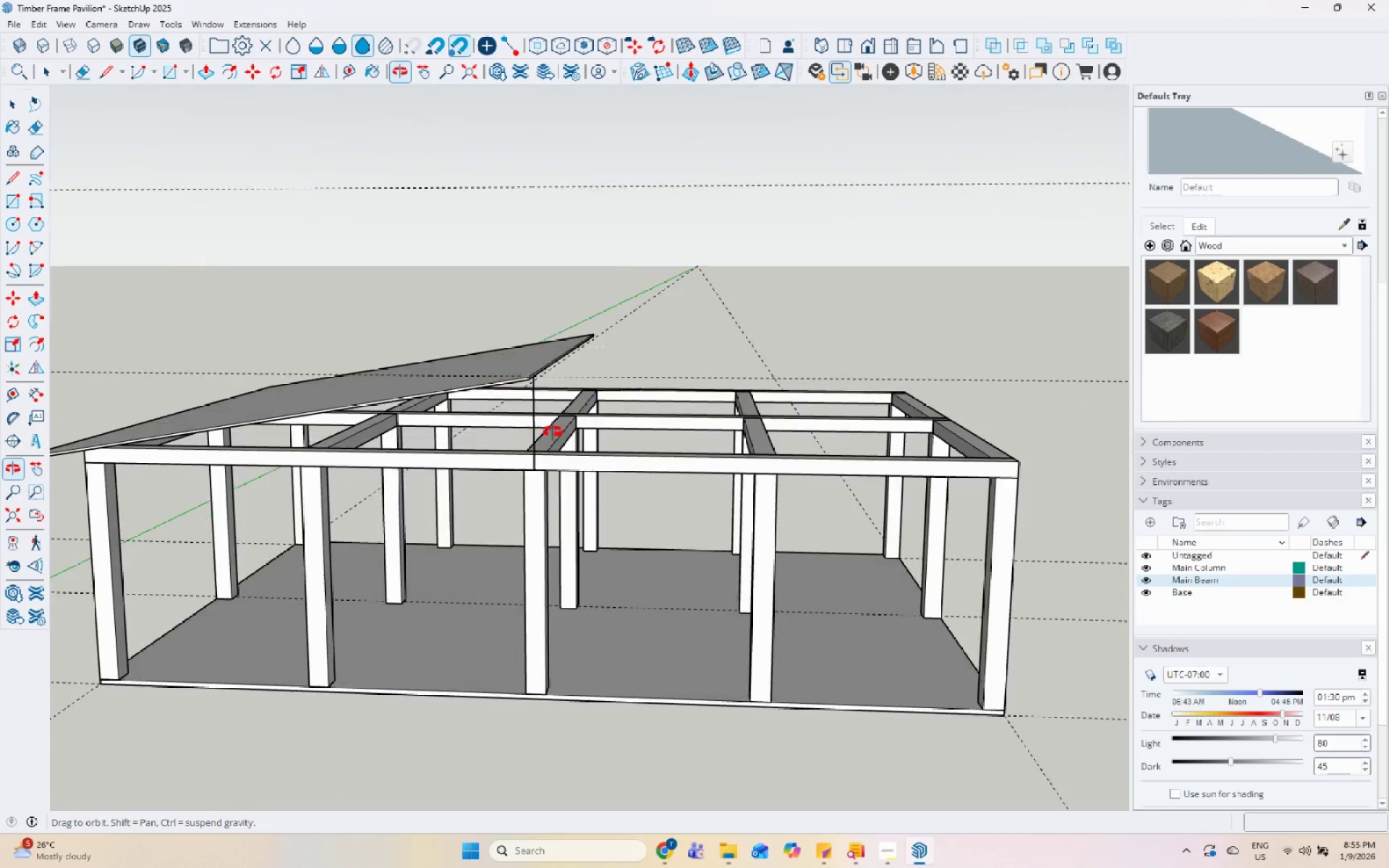 
left_click([527, 364])
 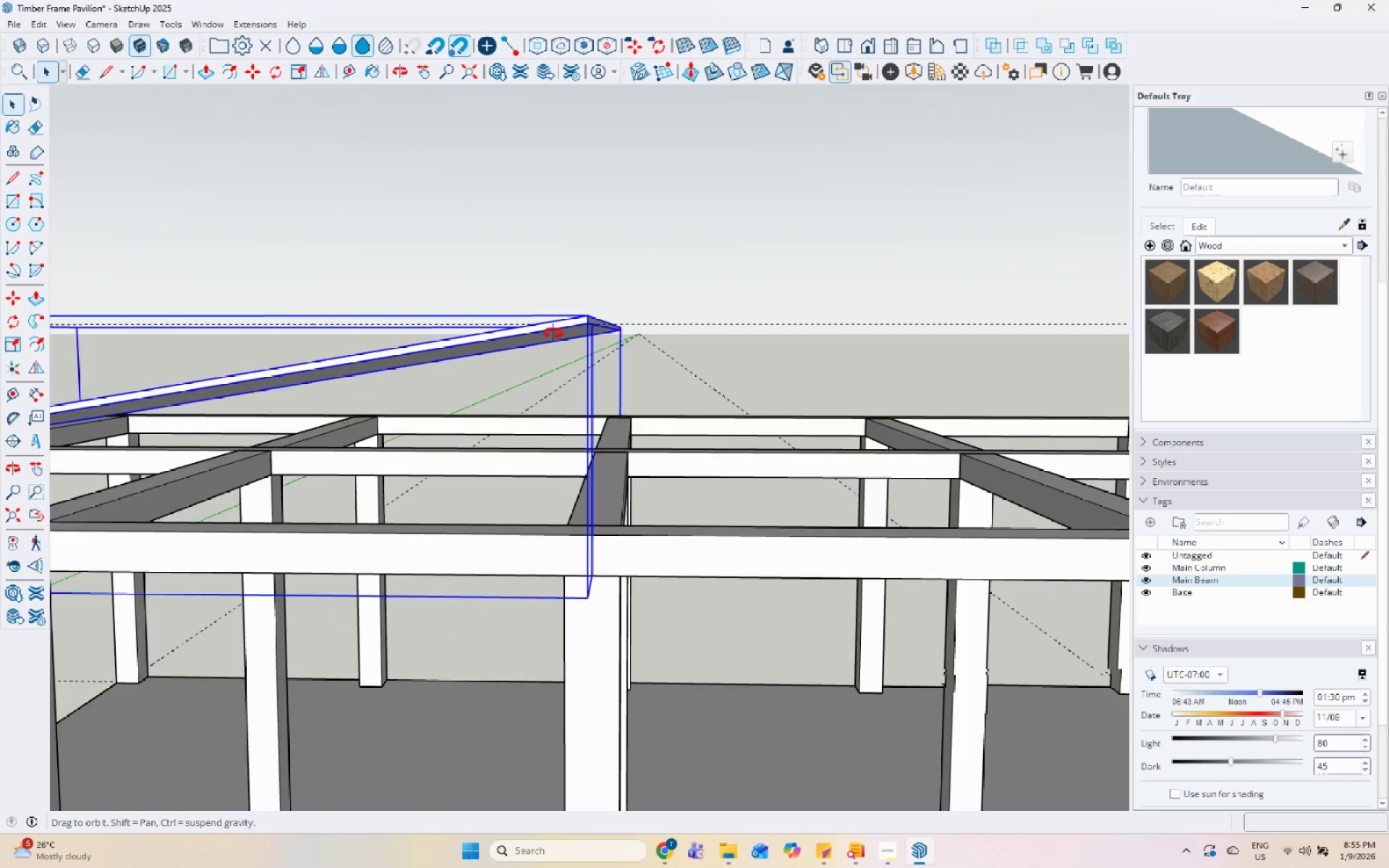 
scroll: coordinate [653, 278], scroll_direction: up, amount: 10.0
 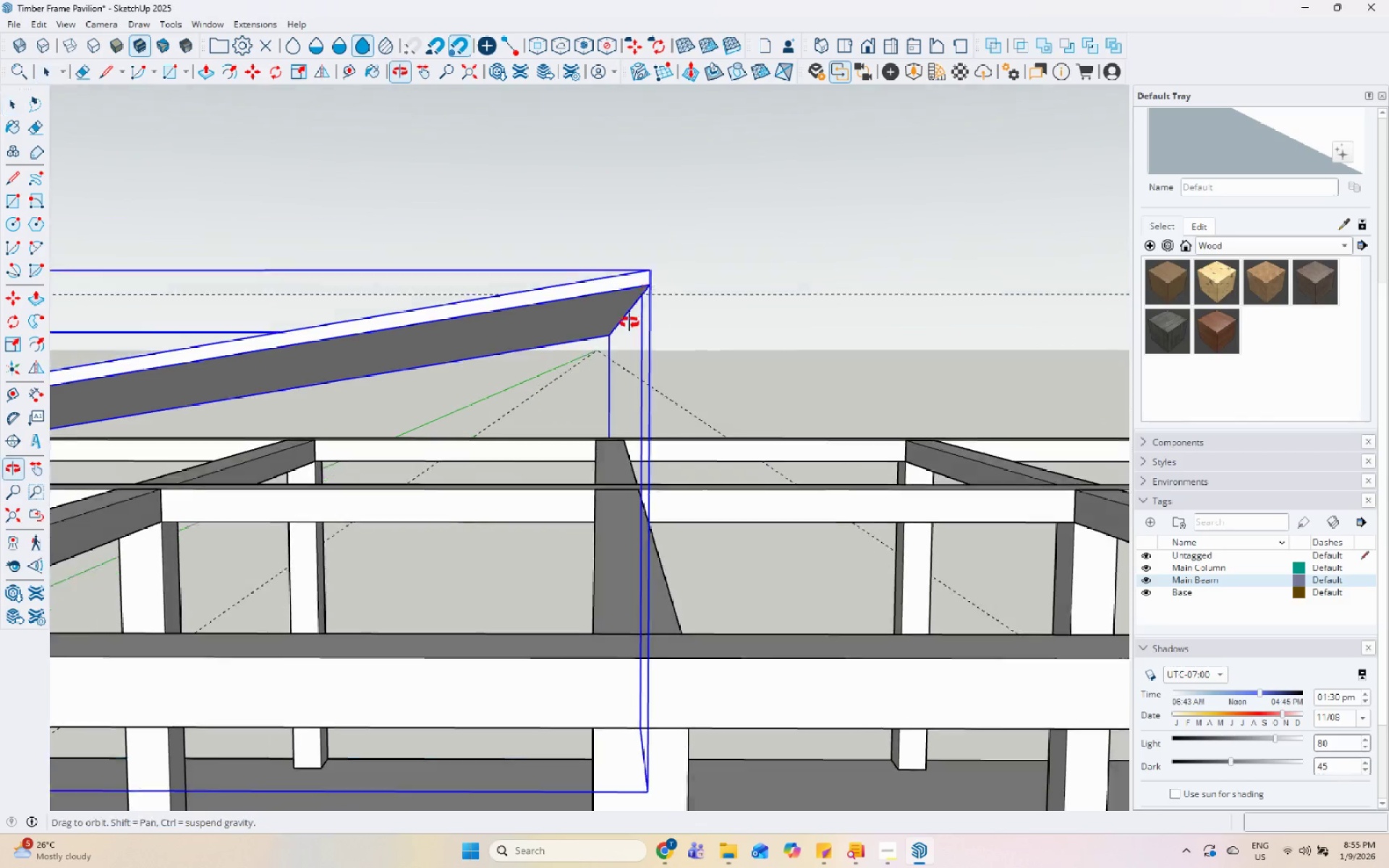 
key(M)
 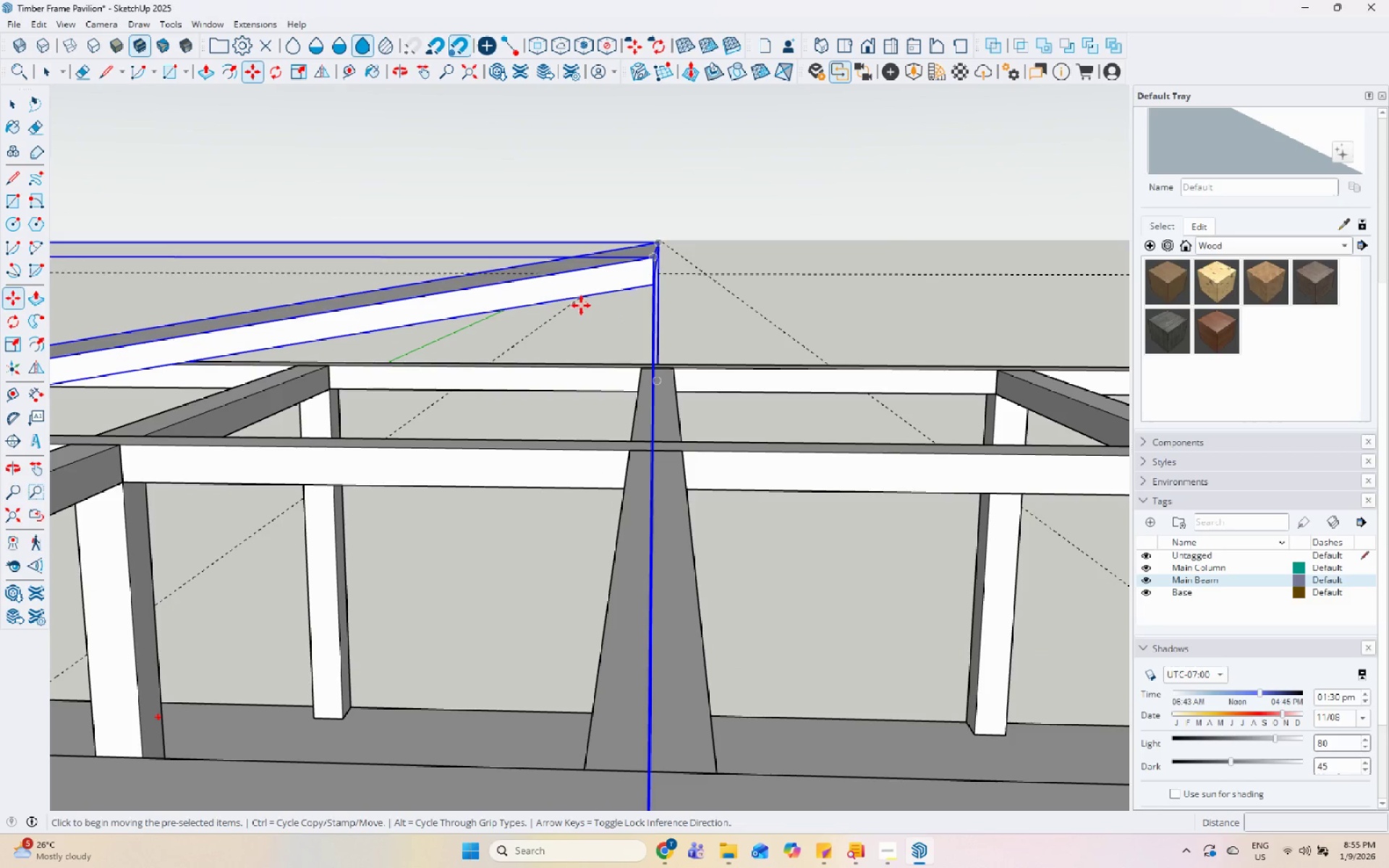 
scroll: coordinate [619, 337], scroll_direction: up, amount: 1.0
 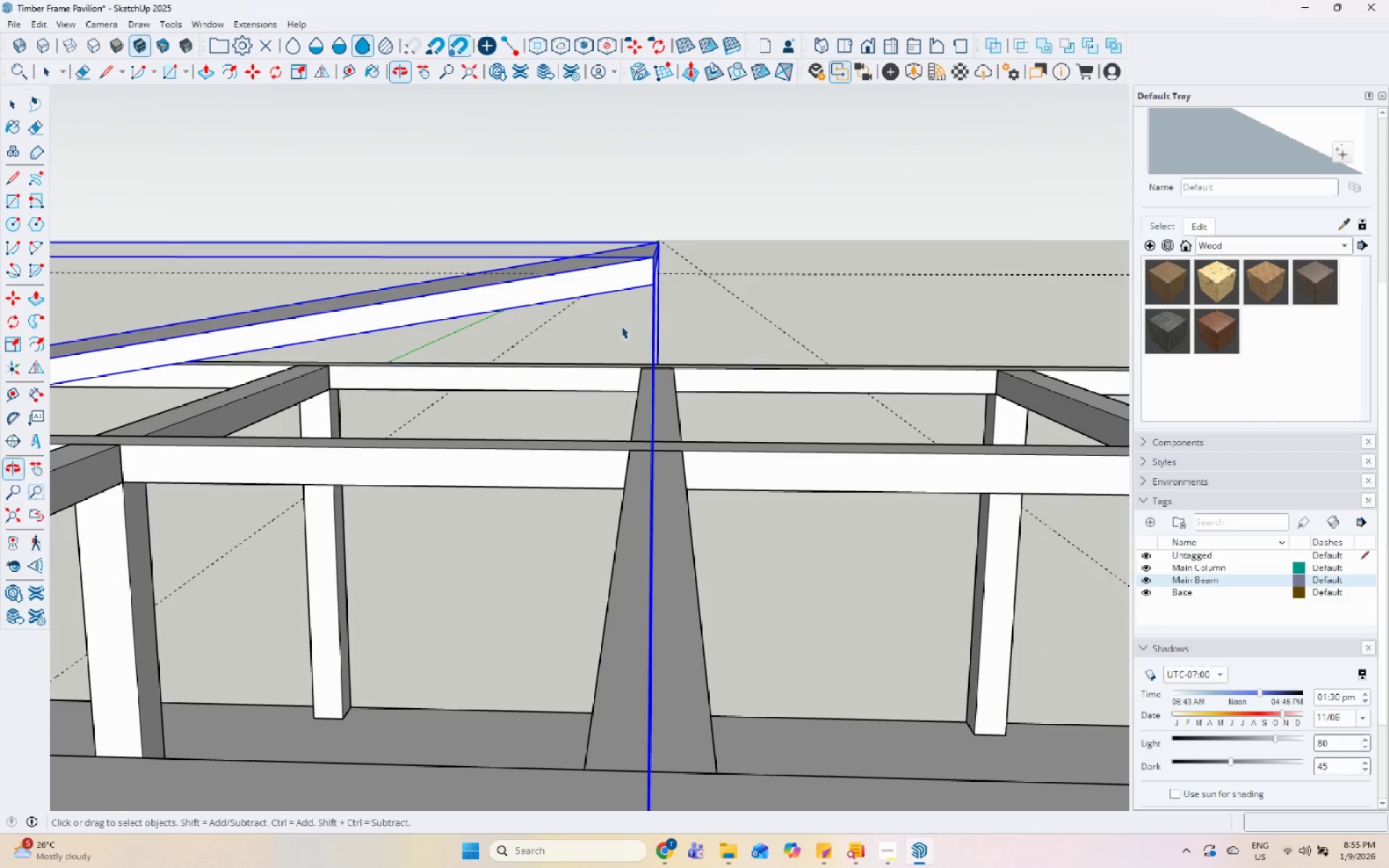 
left_click_drag(start_coordinate=[579, 302], to_coordinate=[584, 302])
 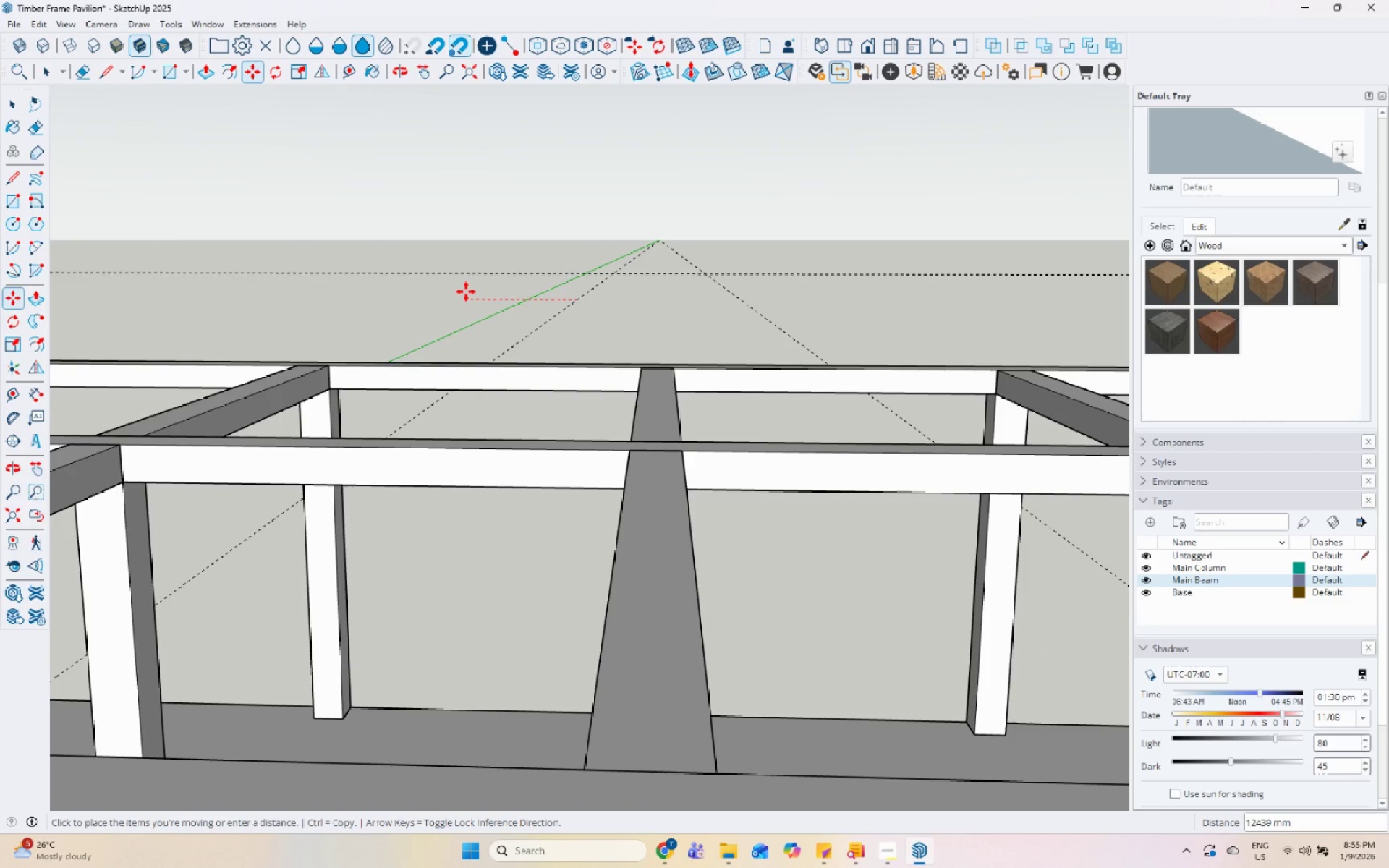 
scroll: coordinate [481, 326], scroll_direction: down, amount: 8.0
 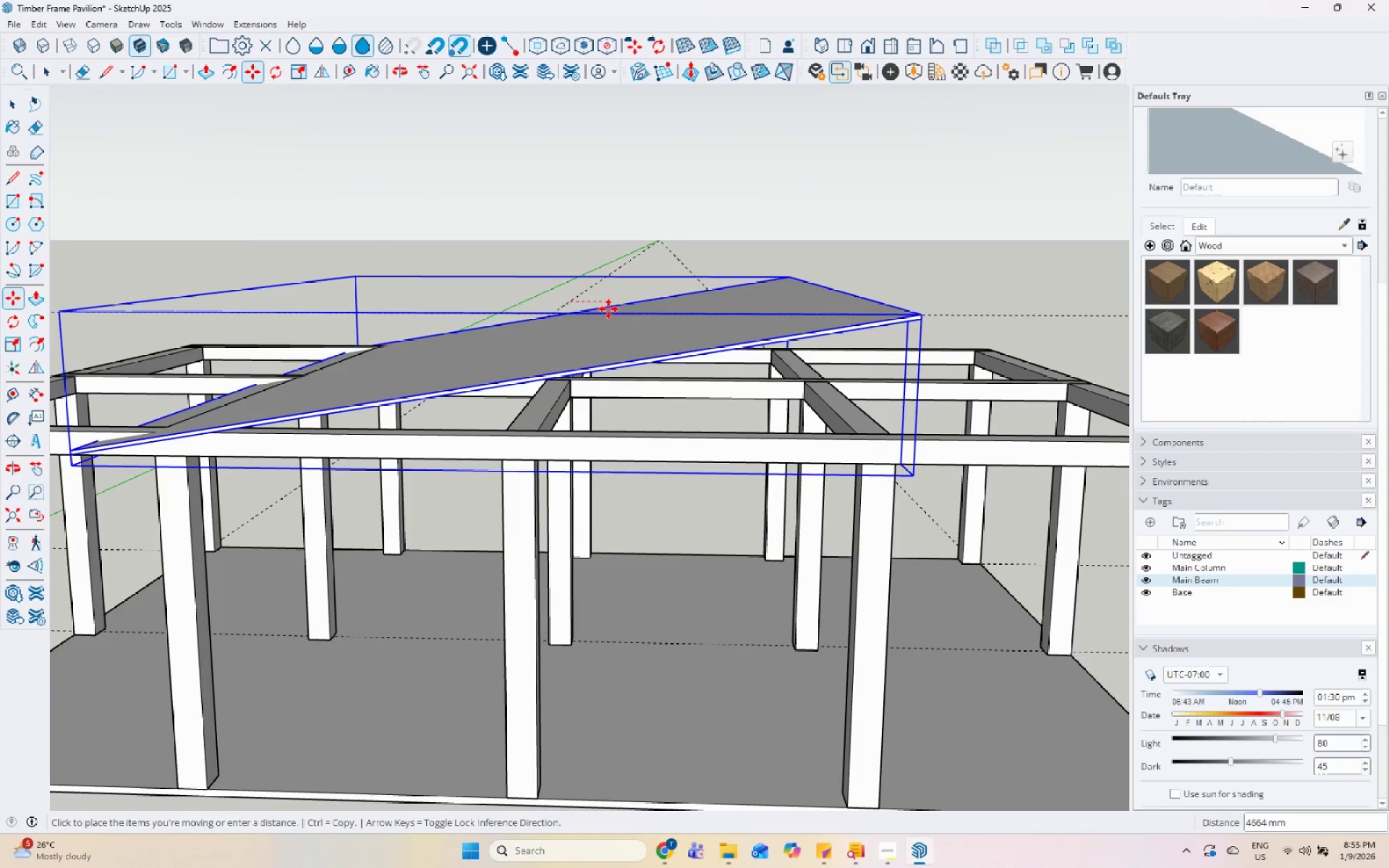 
key(Escape)
 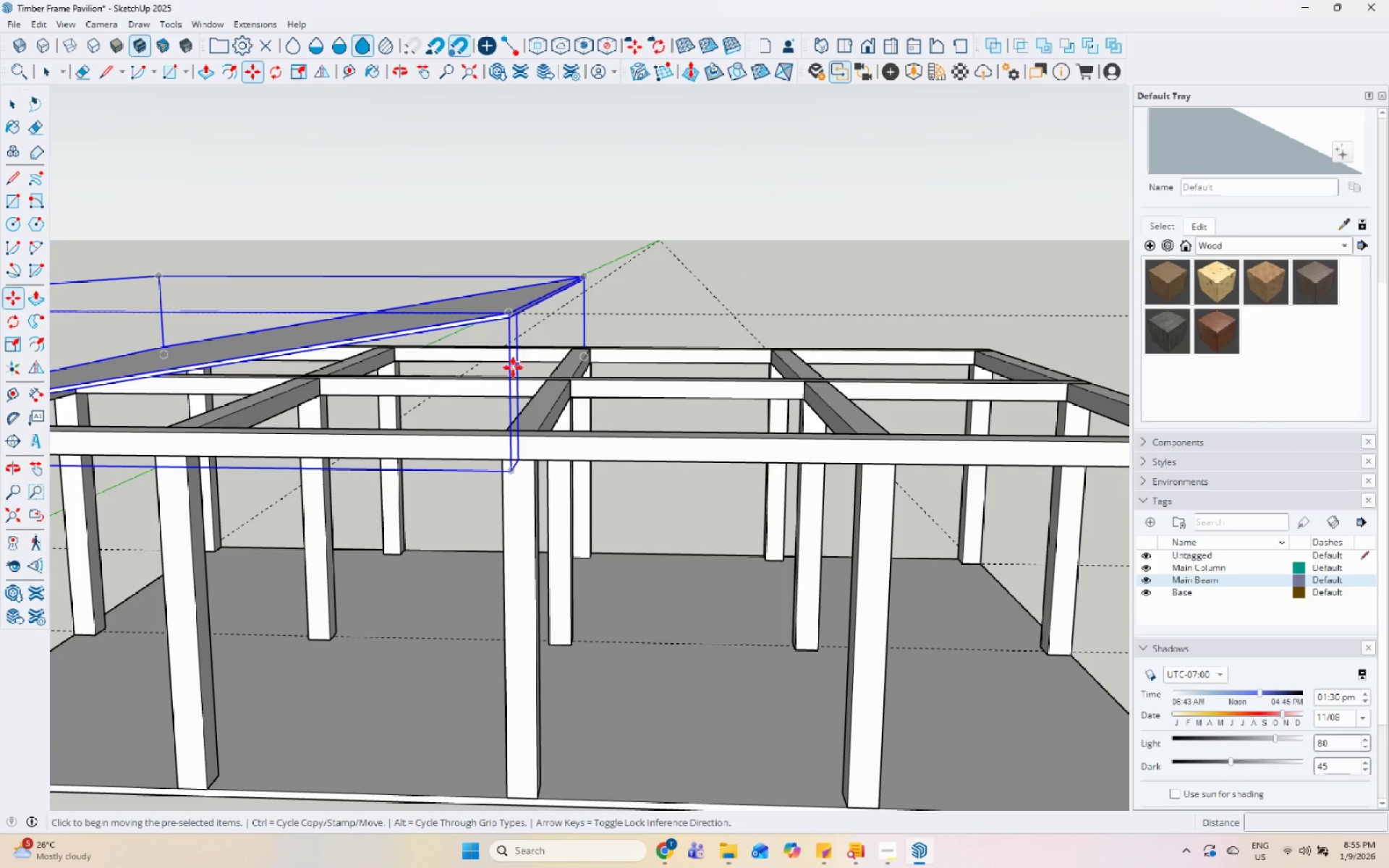 
key(Control+ControlLeft)
 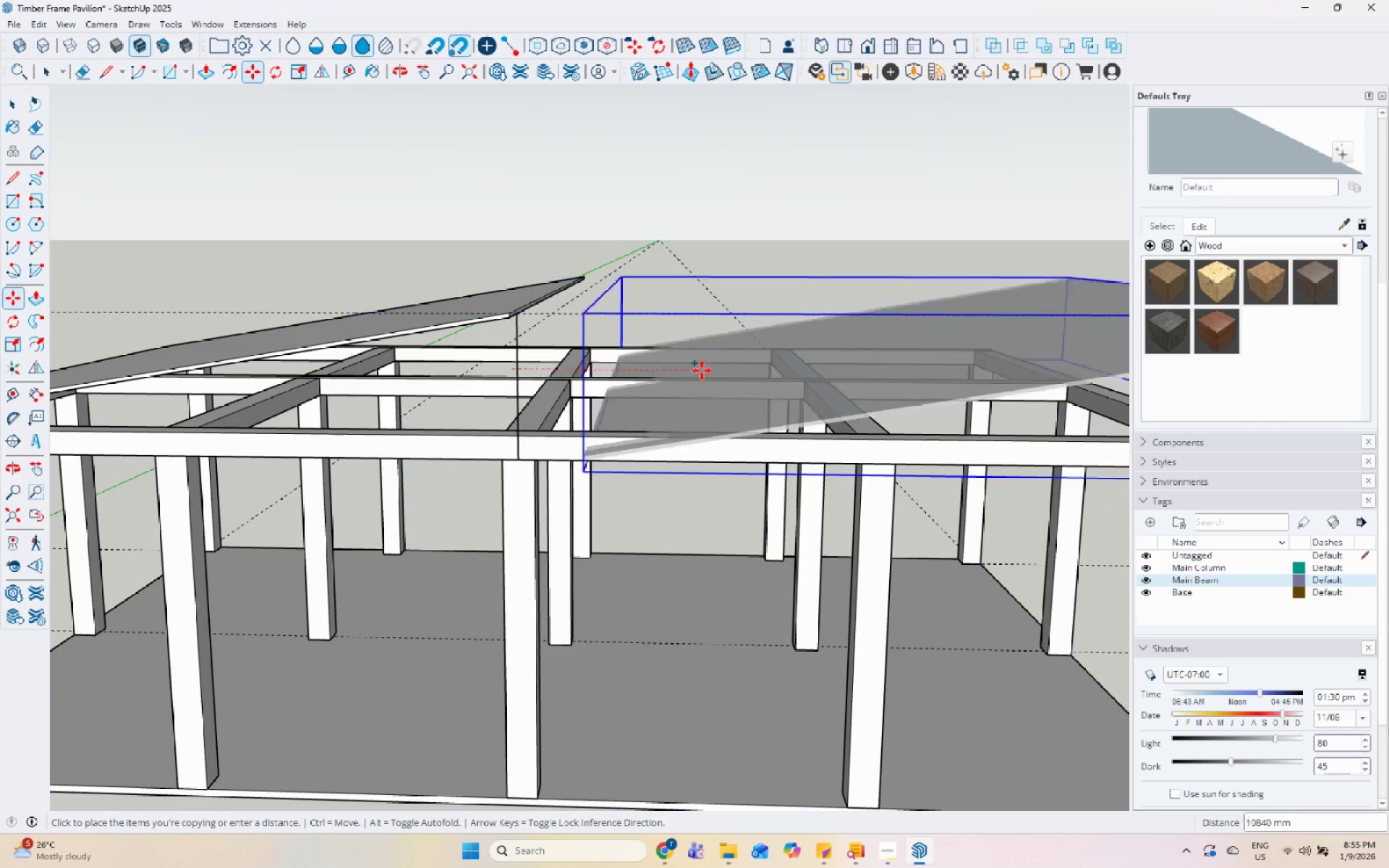 
scroll: coordinate [551, 368], scroll_direction: down, amount: 9.0
 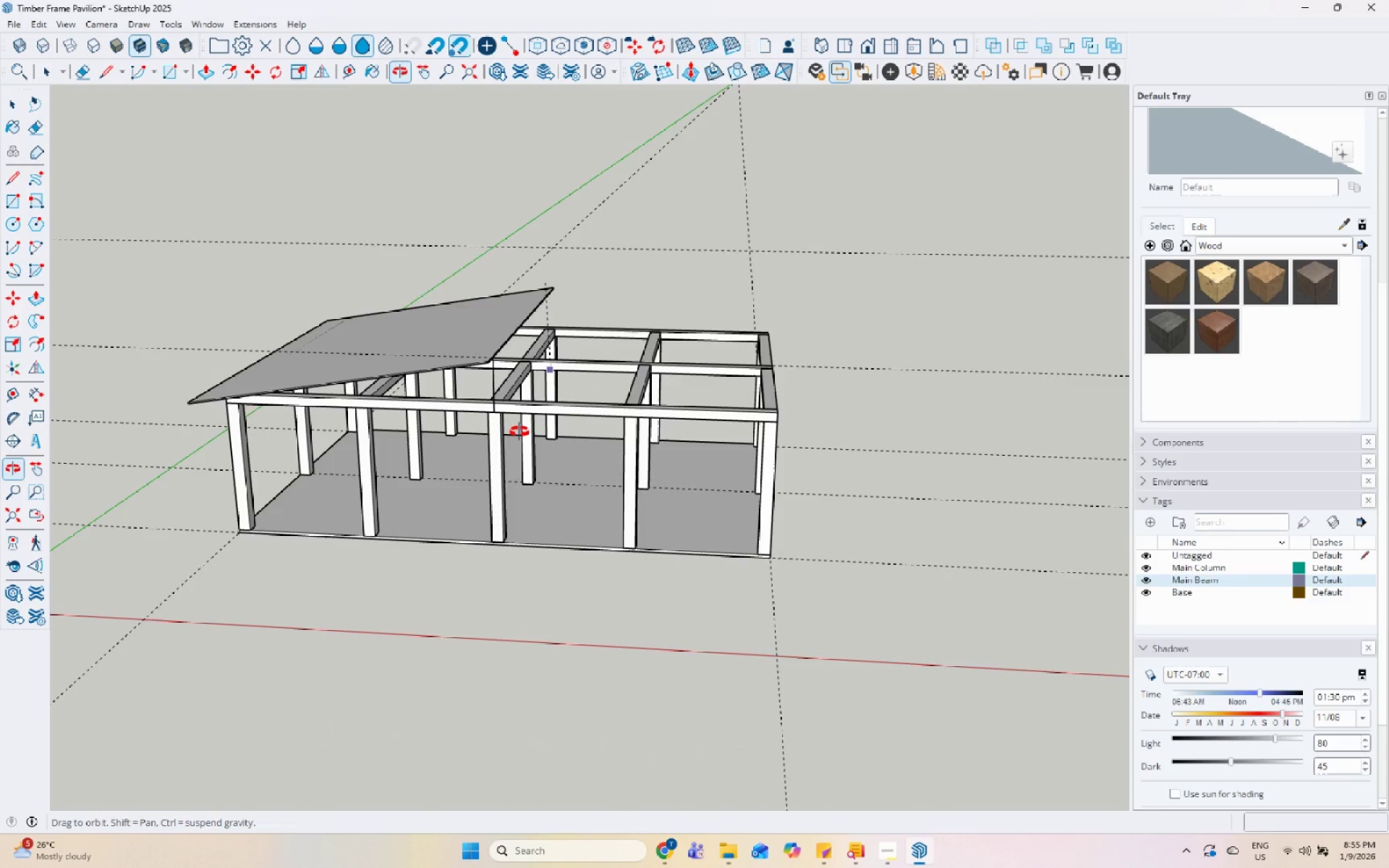 
key(Space)
 